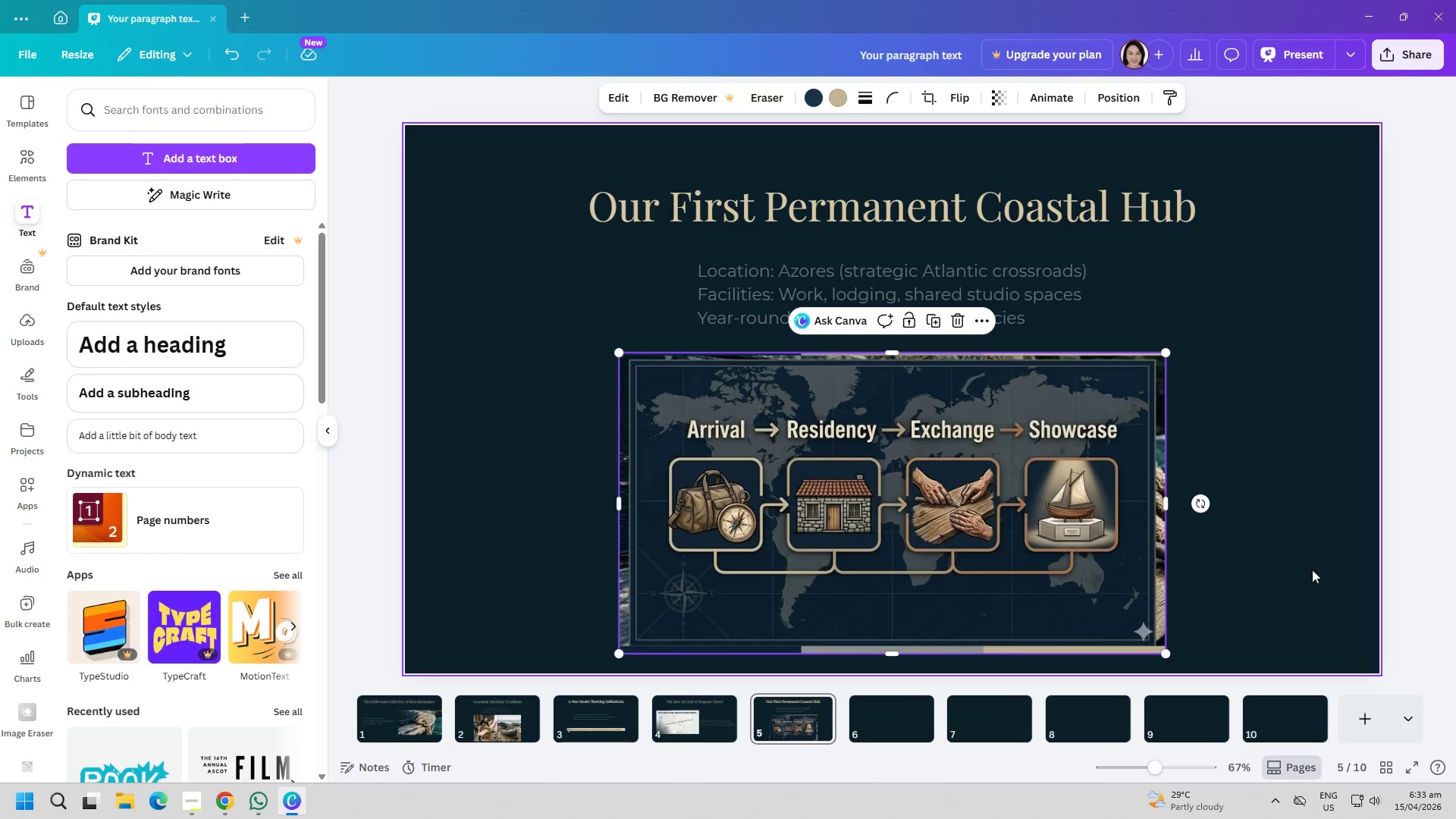 
left_click([1312, 570])
 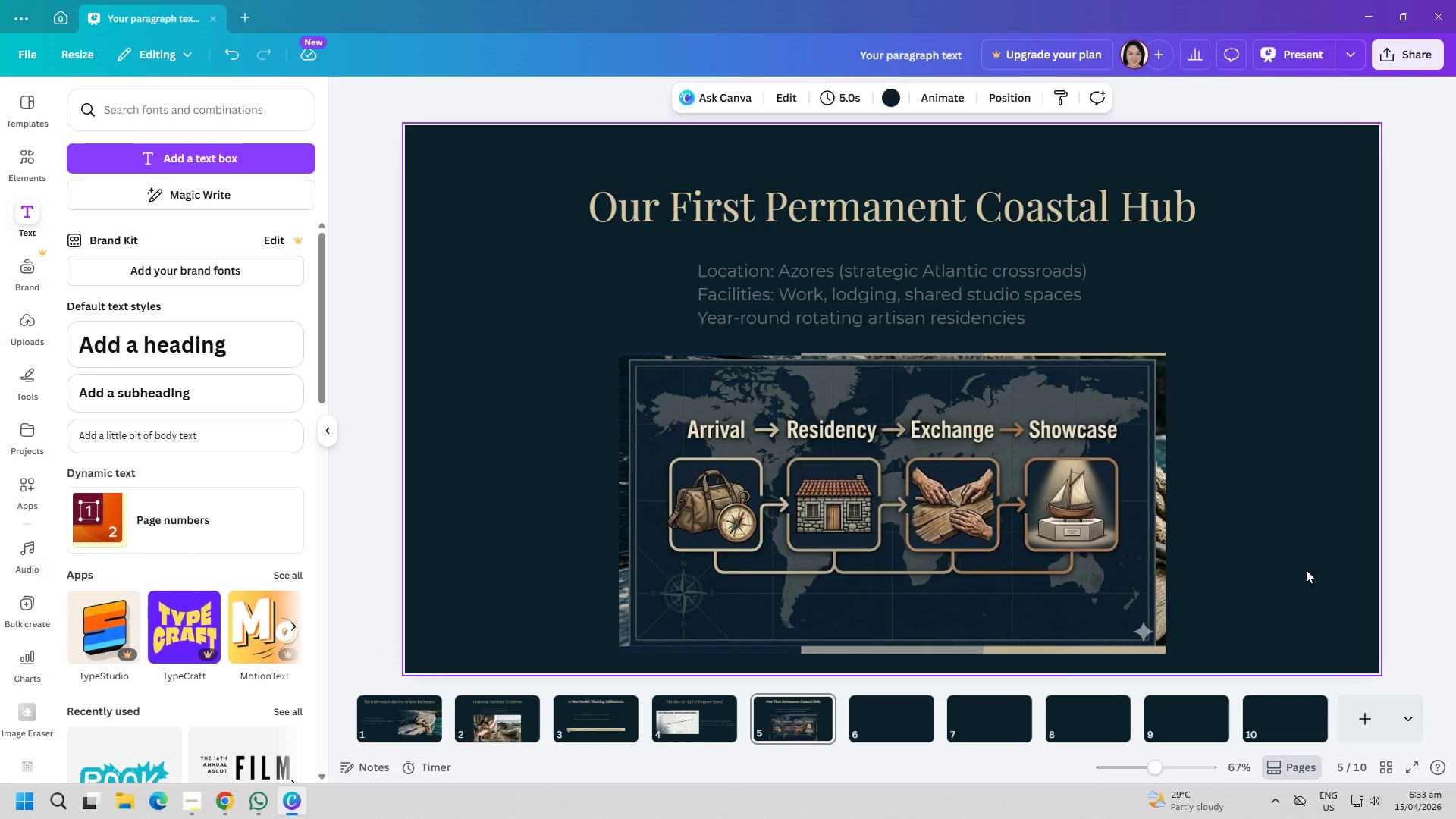 
right_click([1016, 543])
 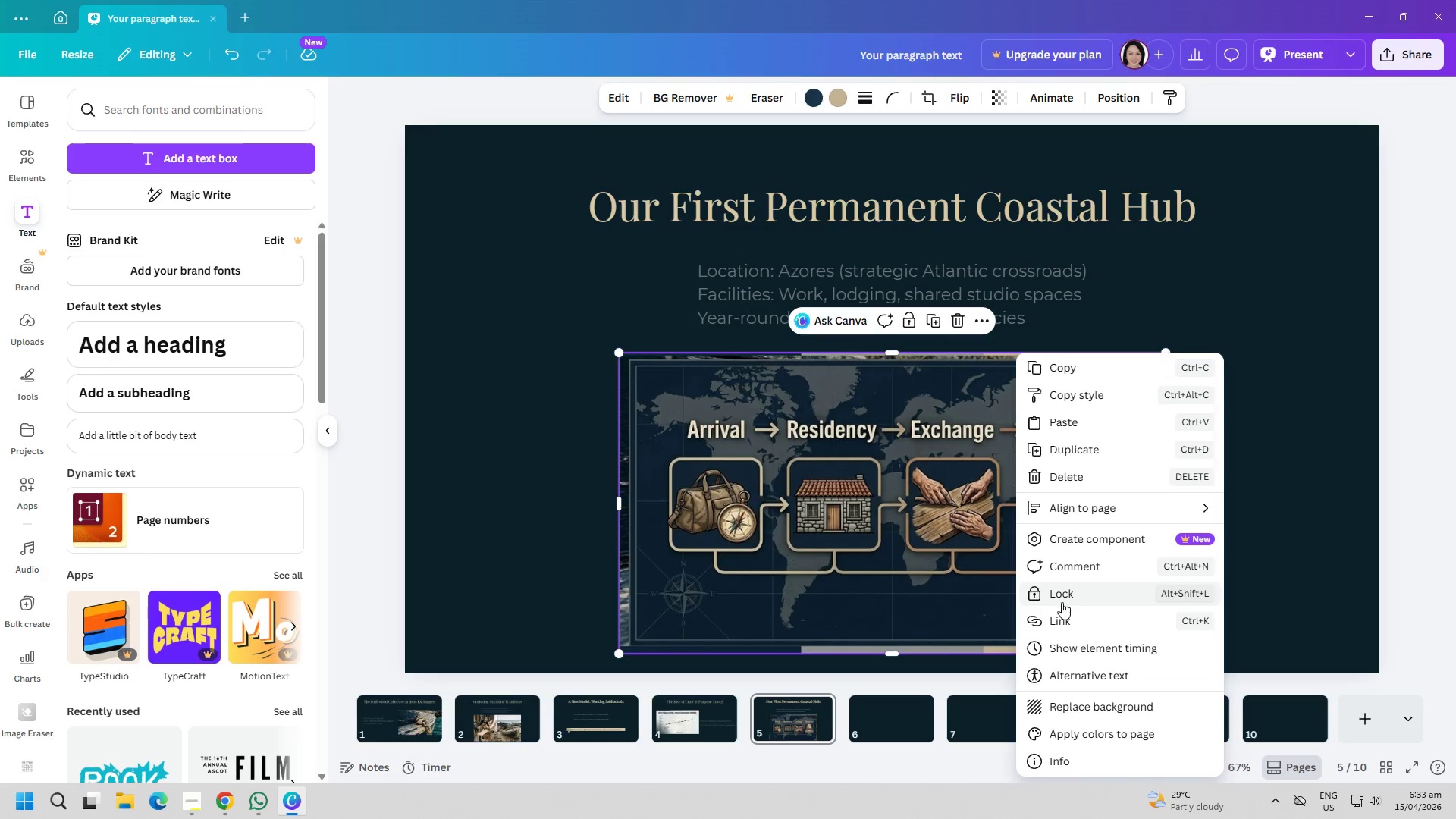 
left_click([1073, 595])
 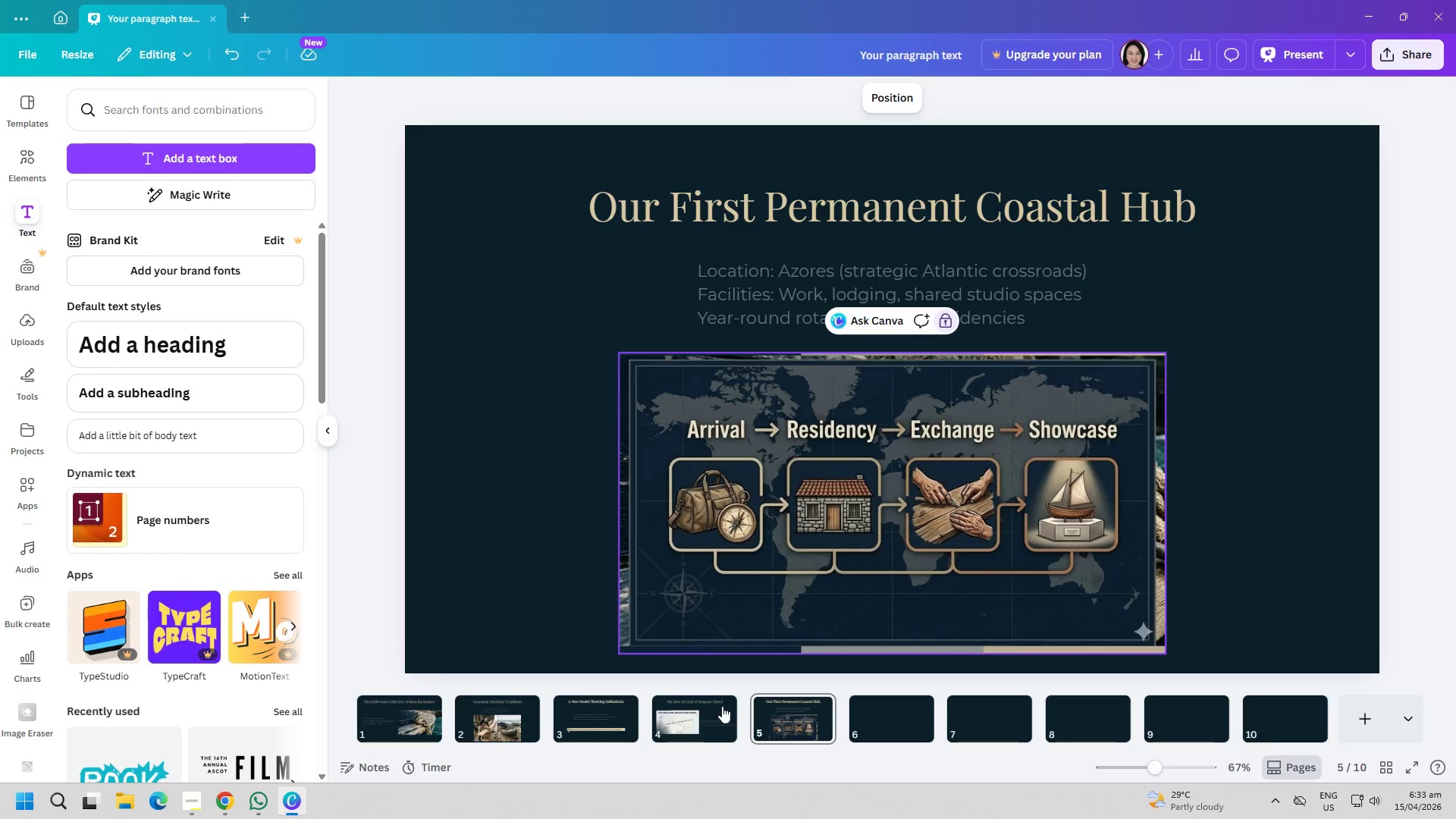 
left_click([705, 718])
 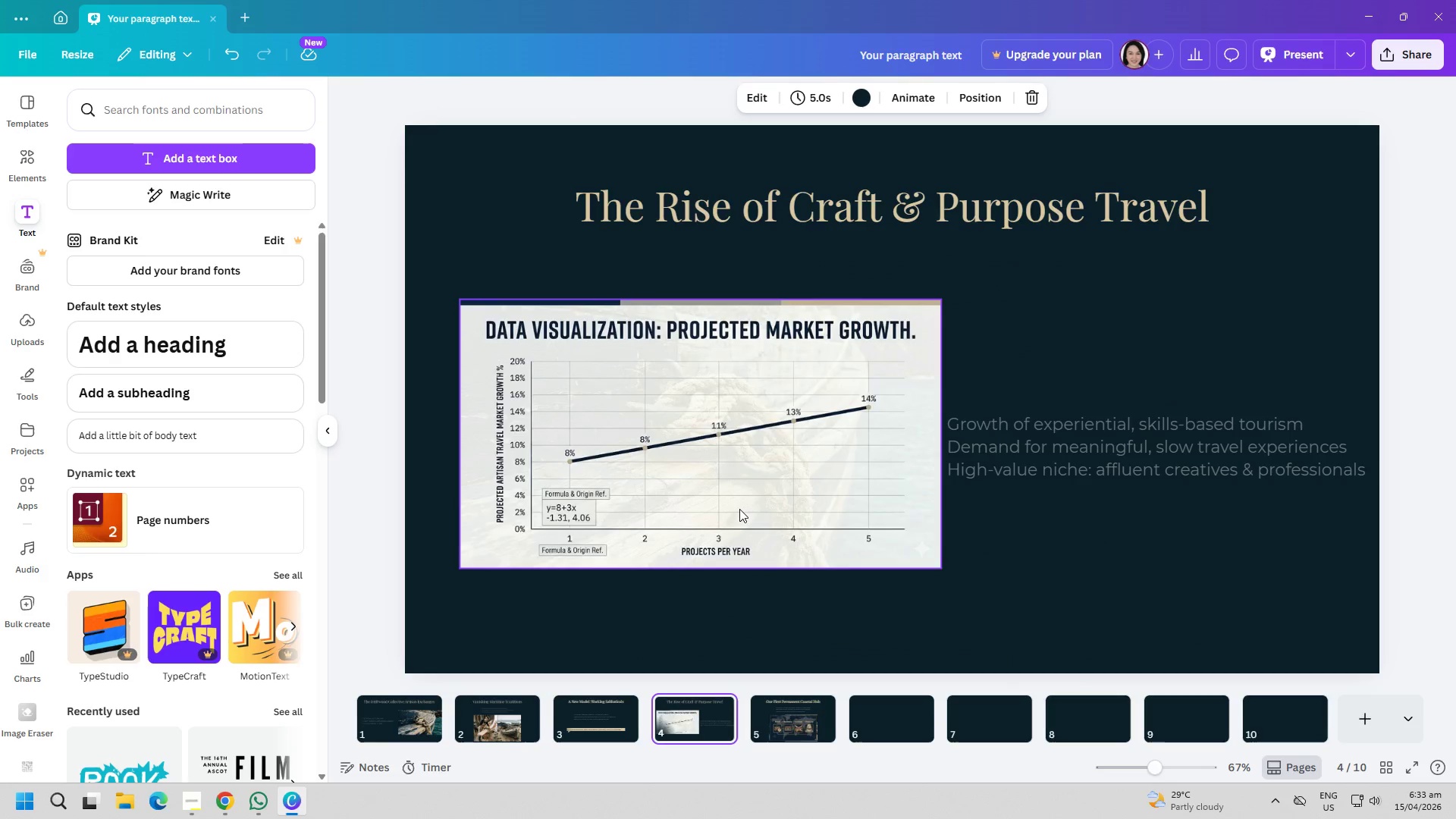 
left_click_drag(start_coordinate=[739, 505], to_coordinate=[745, 490])
 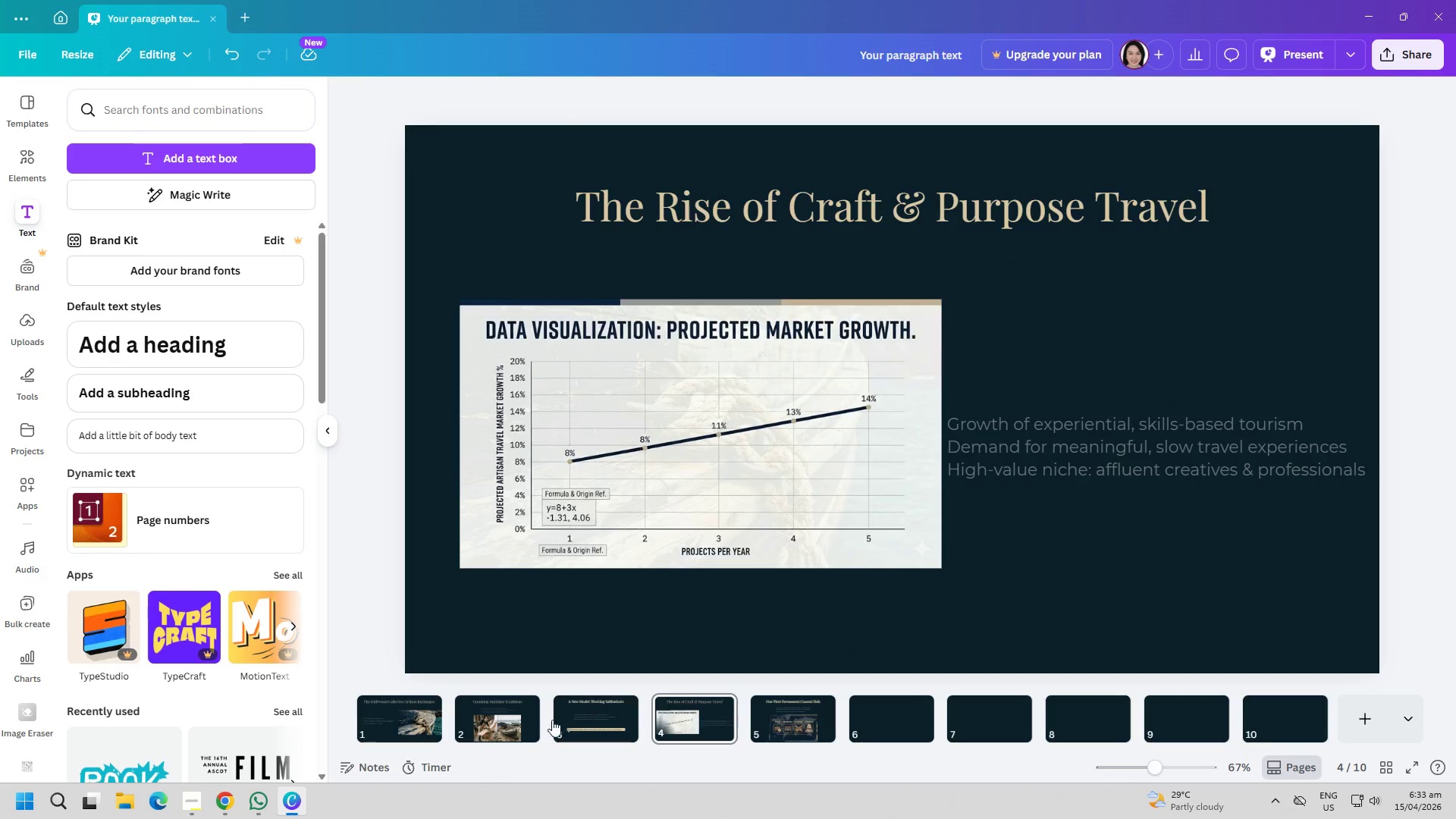 
left_click([516, 723])
 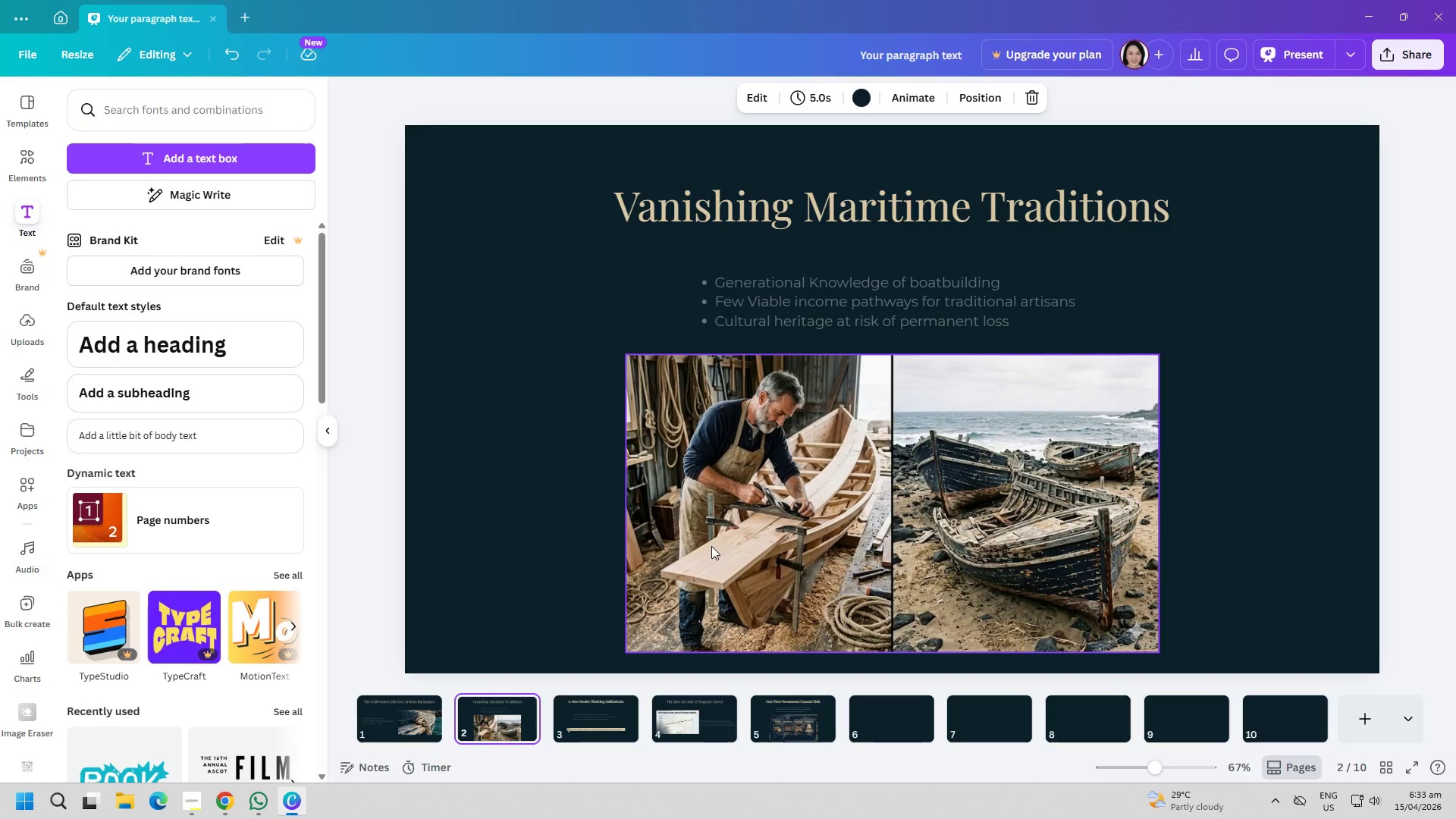 
left_click_drag(start_coordinate=[711, 546], to_coordinate=[720, 509])
 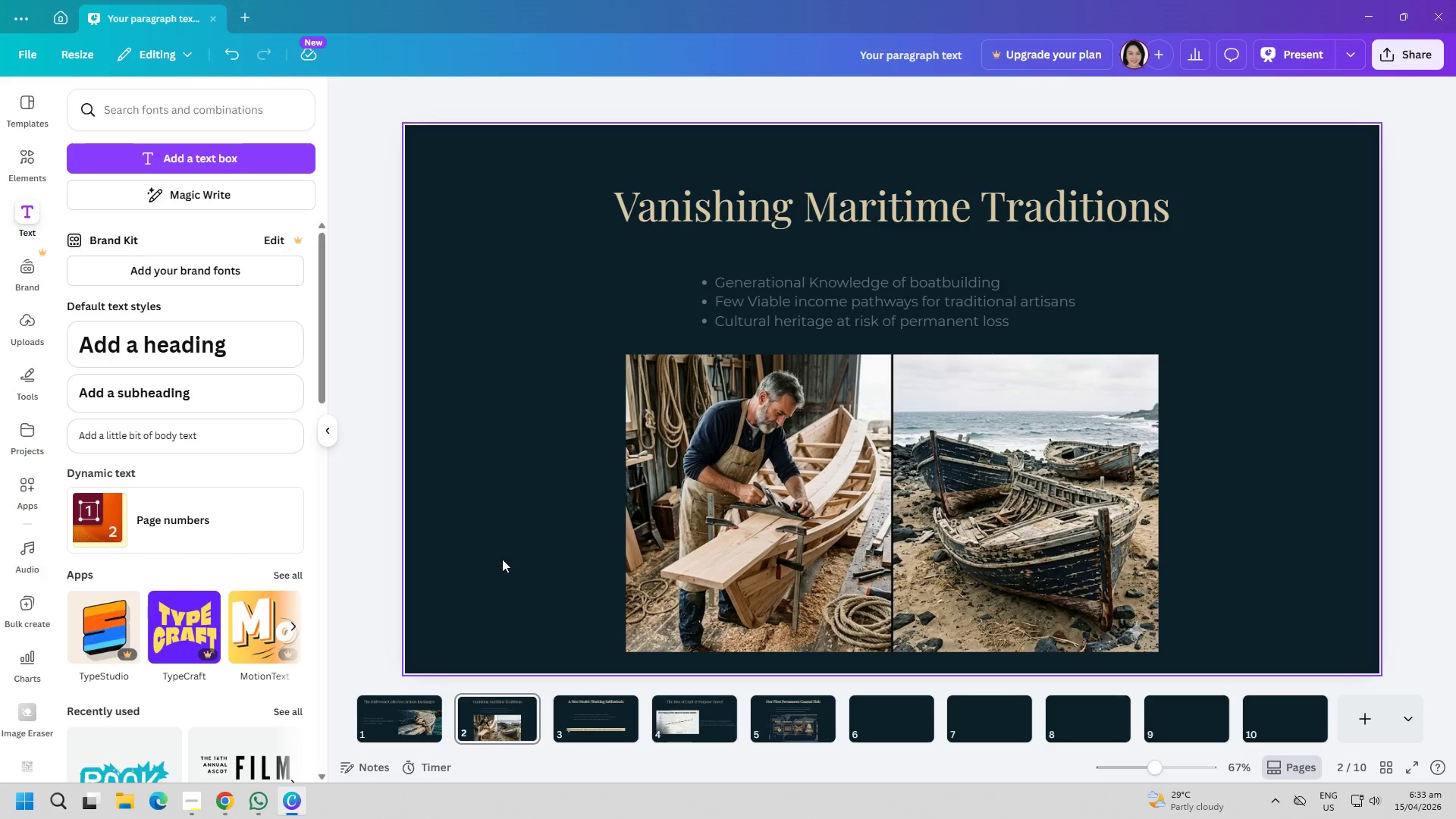 
triple_click([502, 559])
 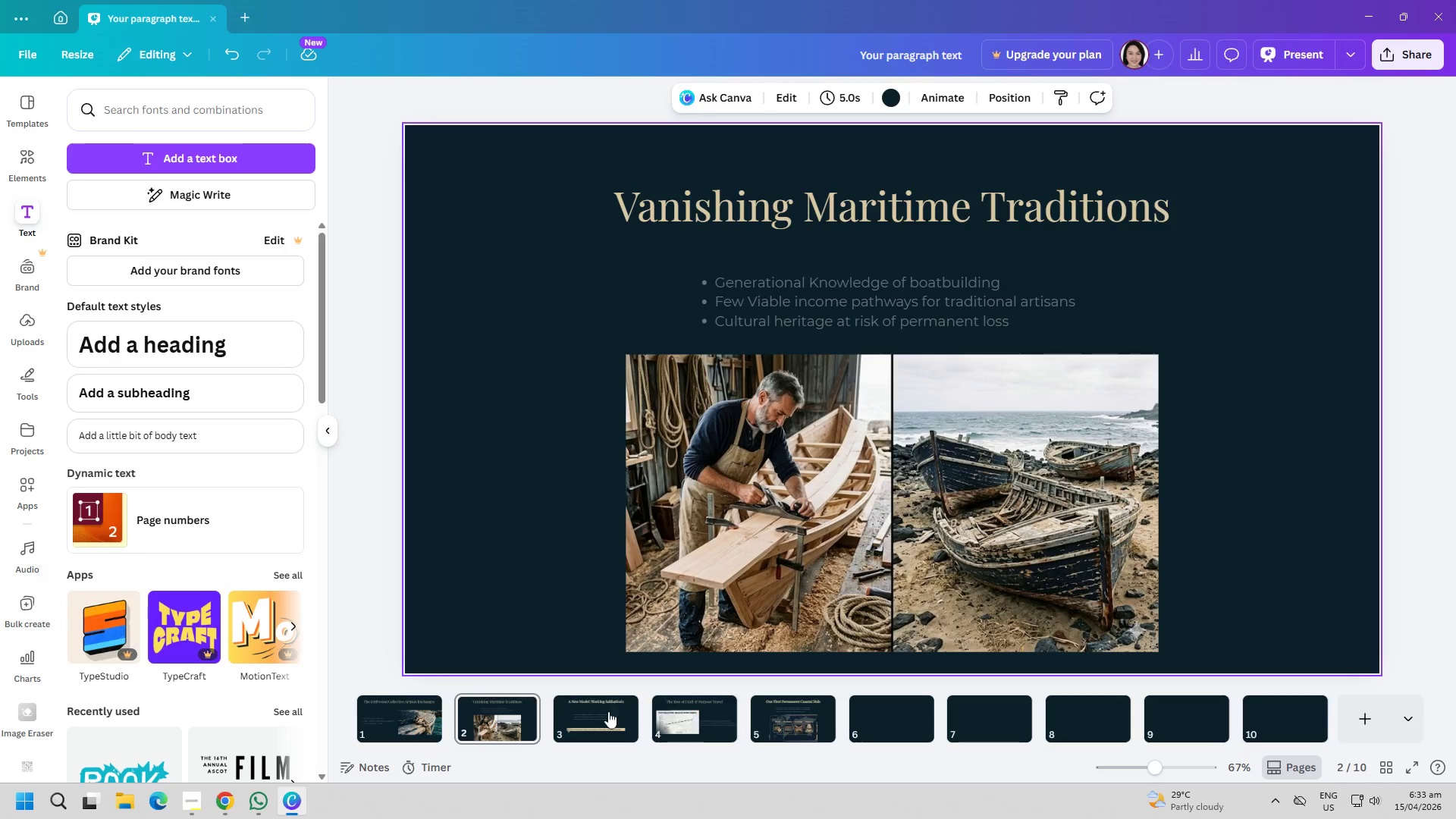 
triple_click([593, 718])
 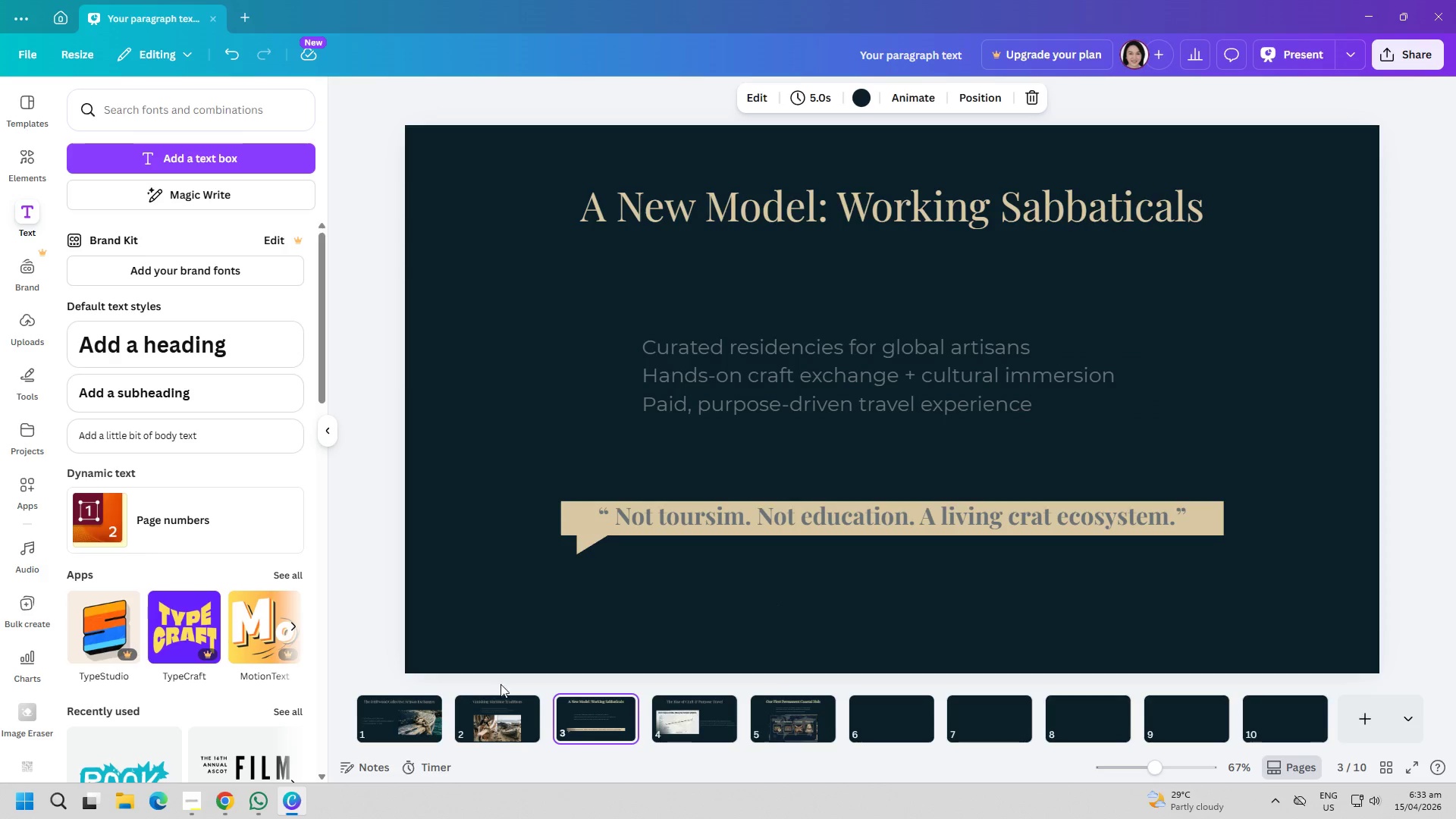 
left_click([400, 728])
 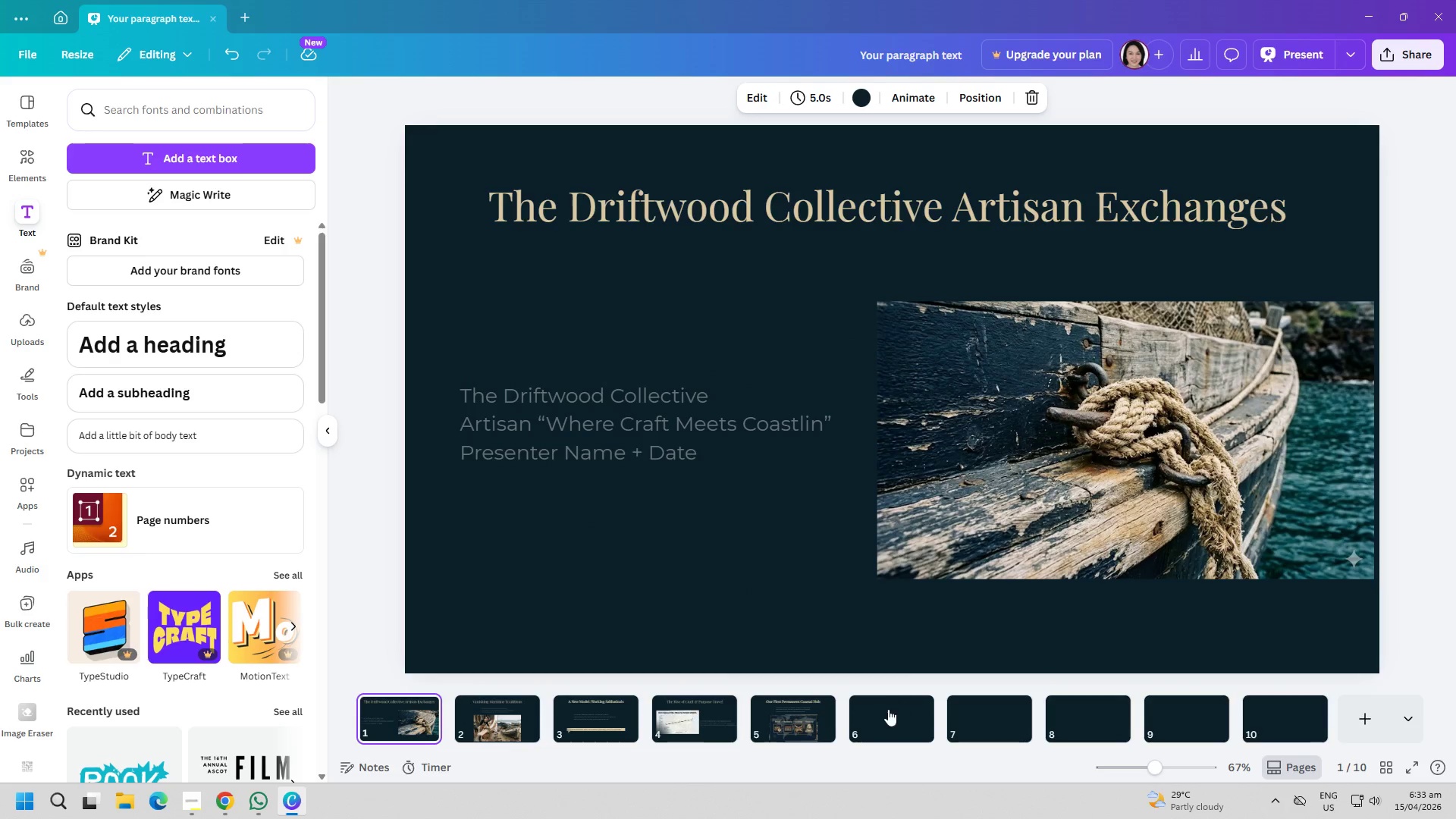 
left_click([1351, 65])
 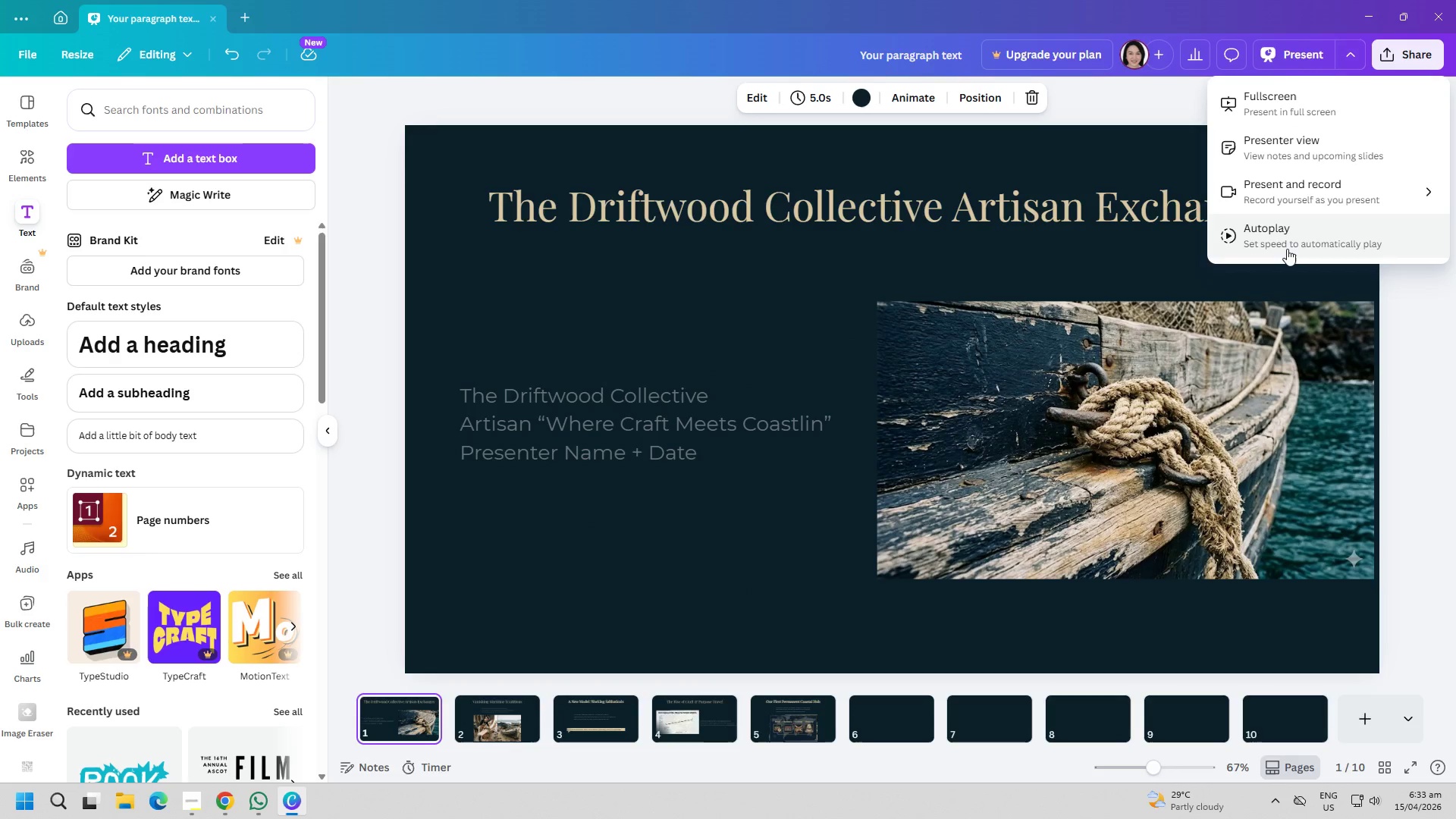 
left_click([1287, 247])
 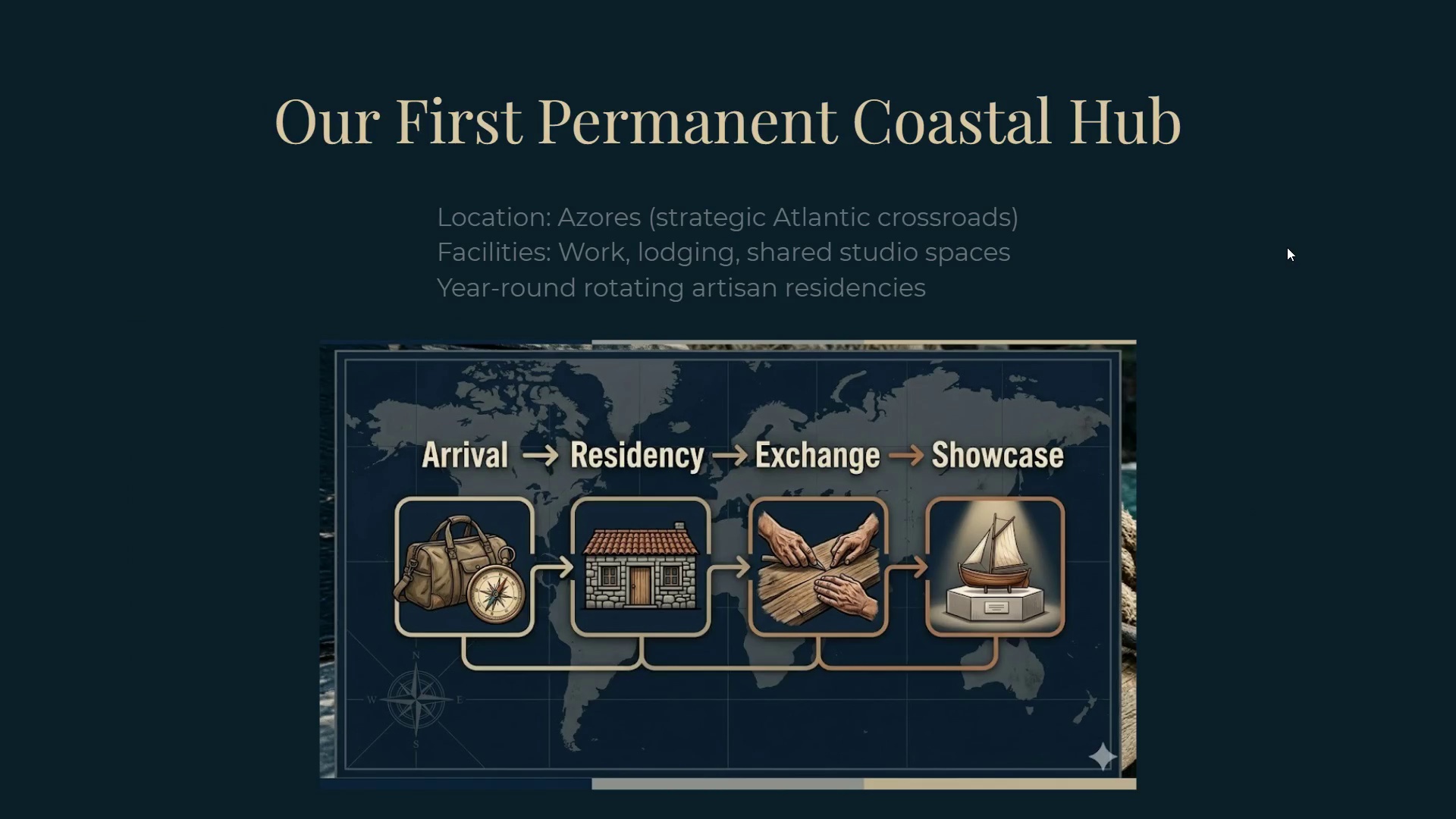 
wait(26.47)
 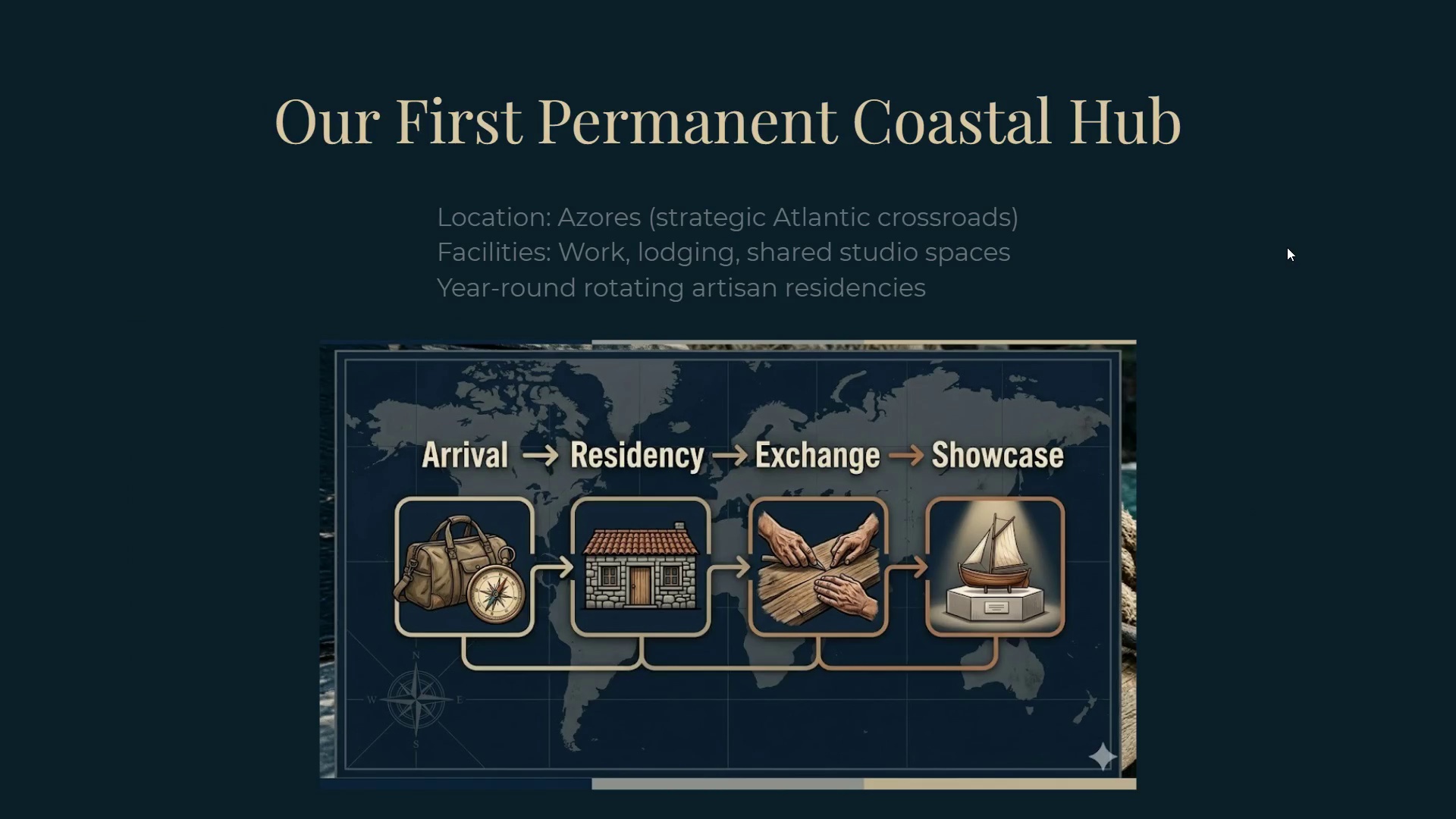 
key(Escape)
 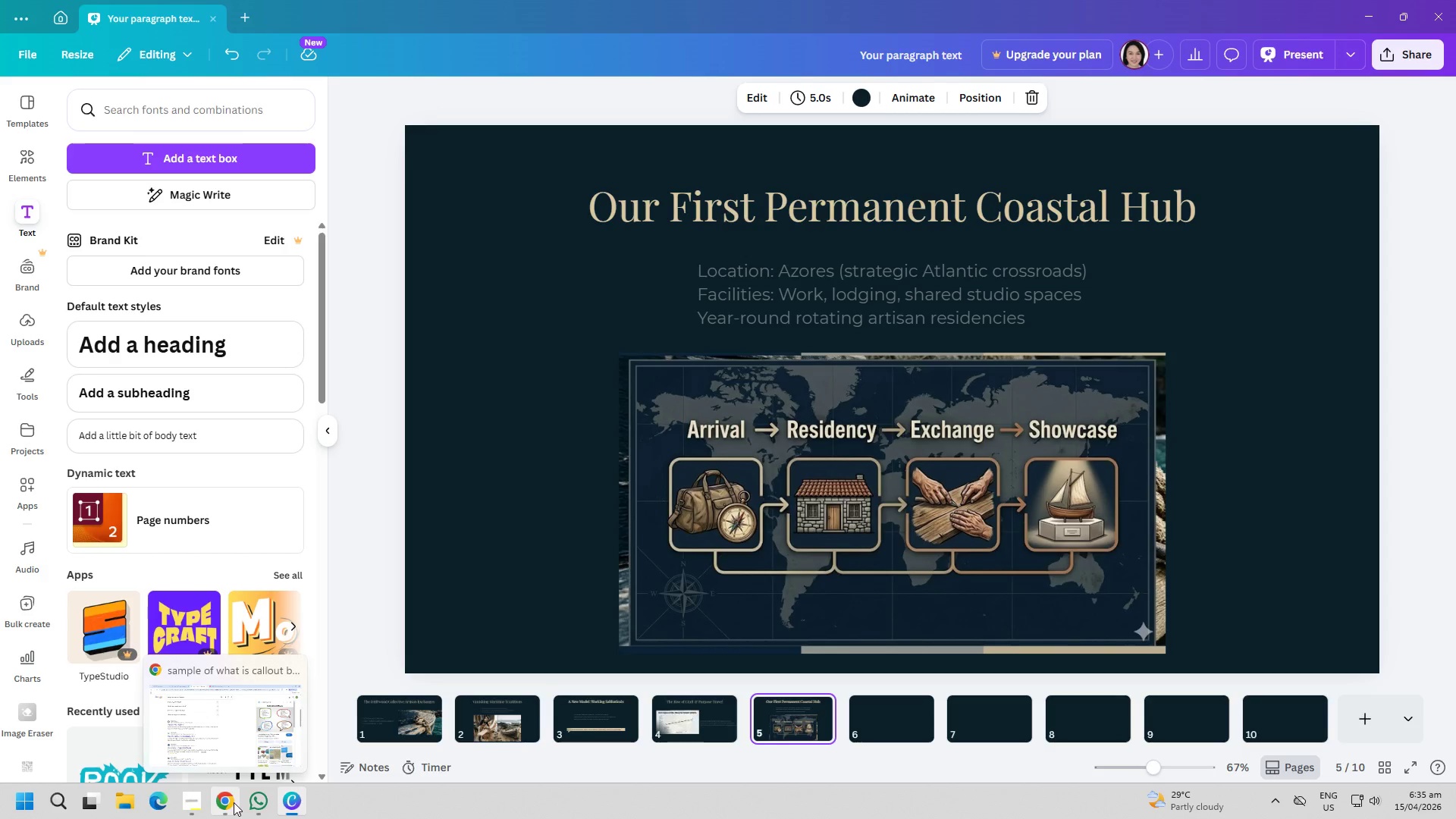 
wait(52.66)
 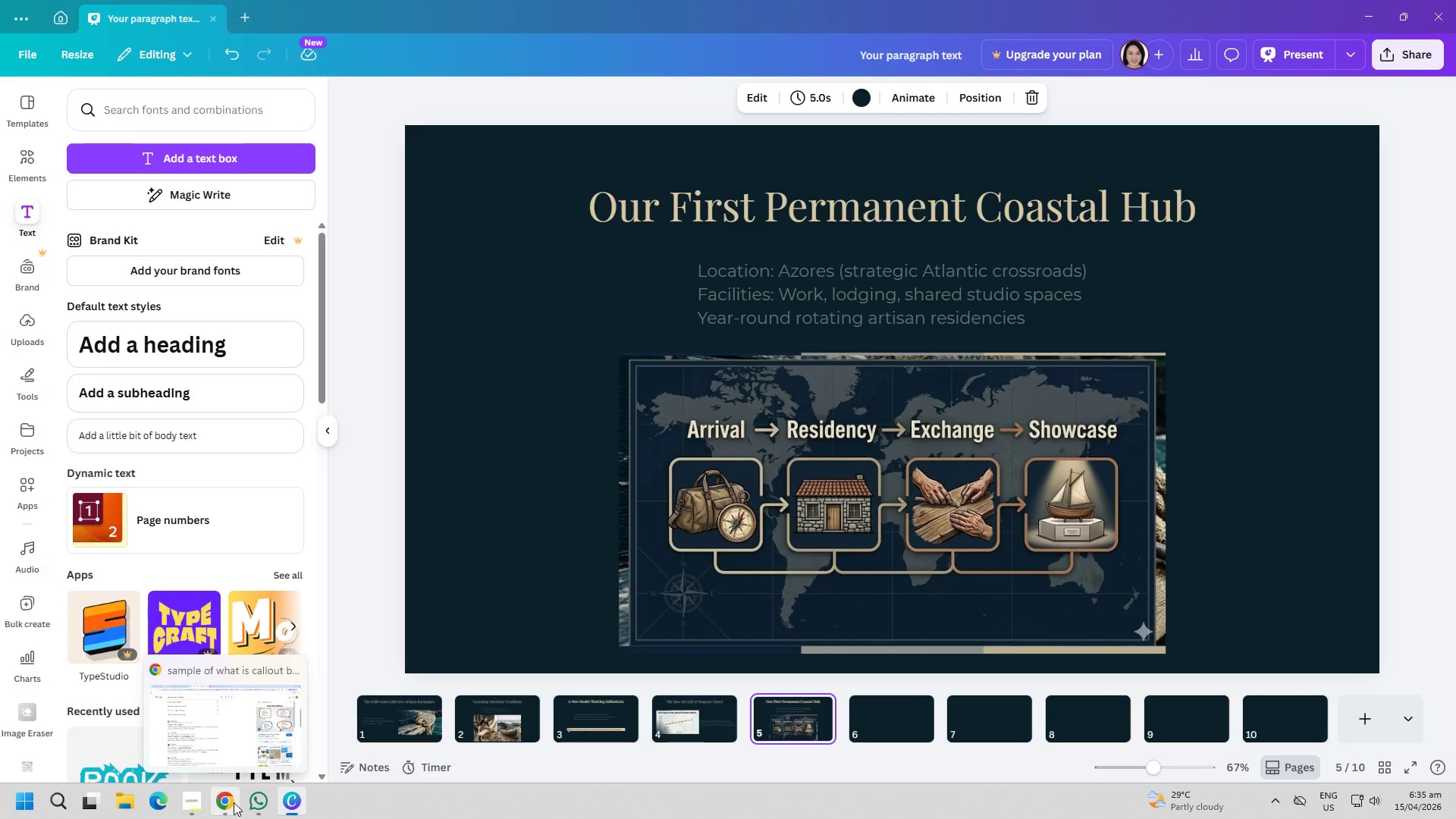 
left_click([891, 701])
 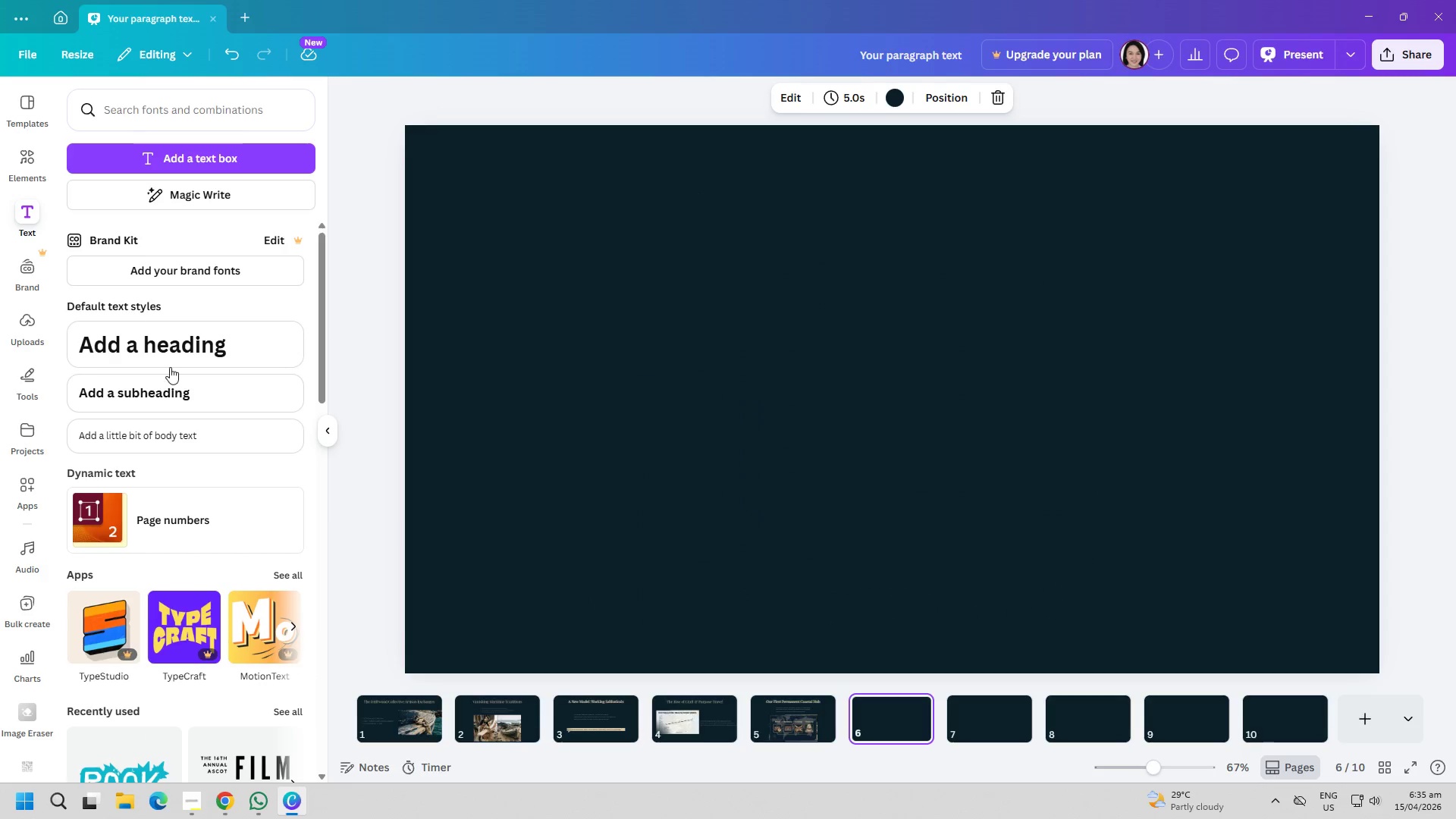 
left_click([165, 145])
 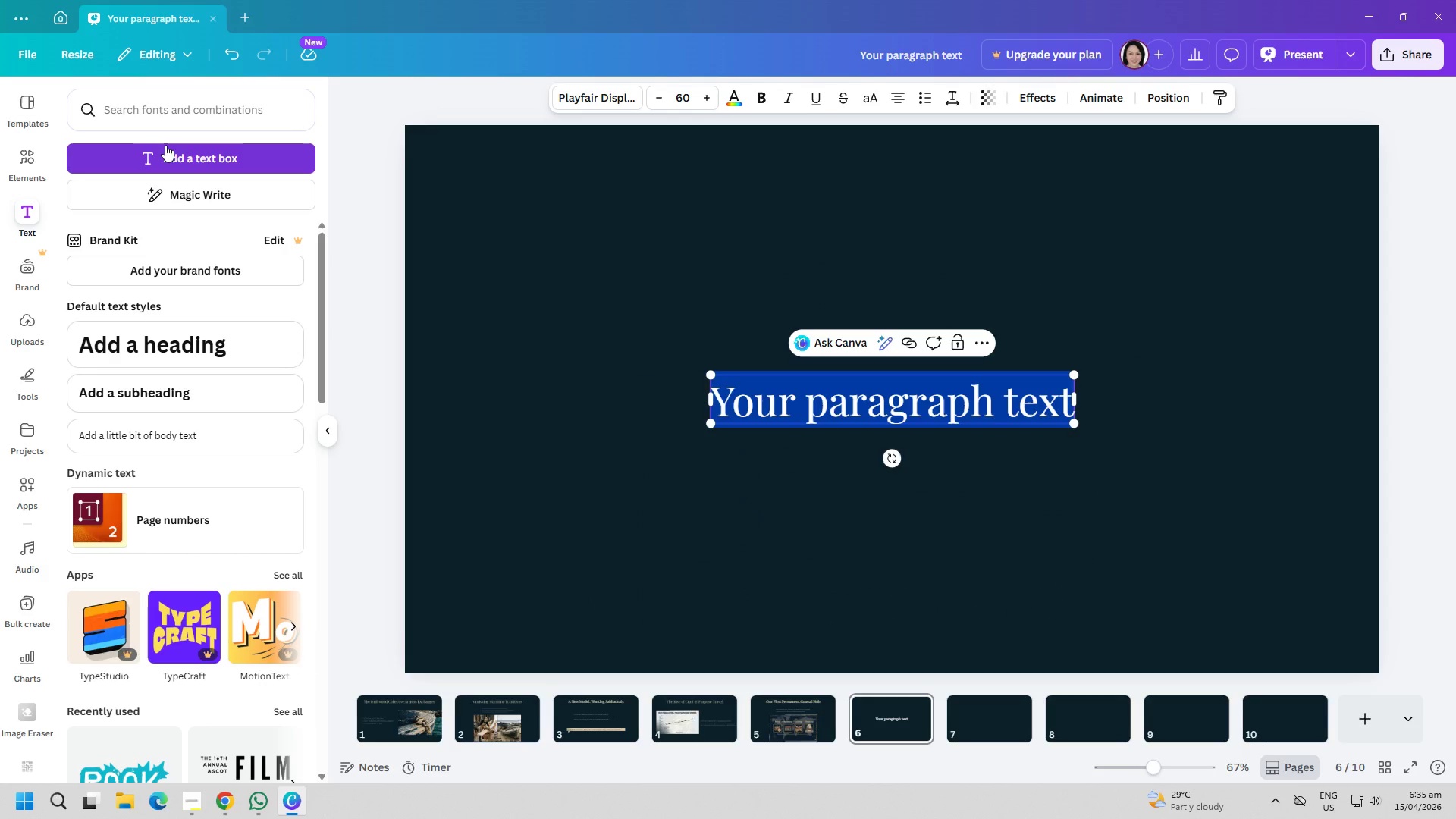 
type(Preserving Craft)
 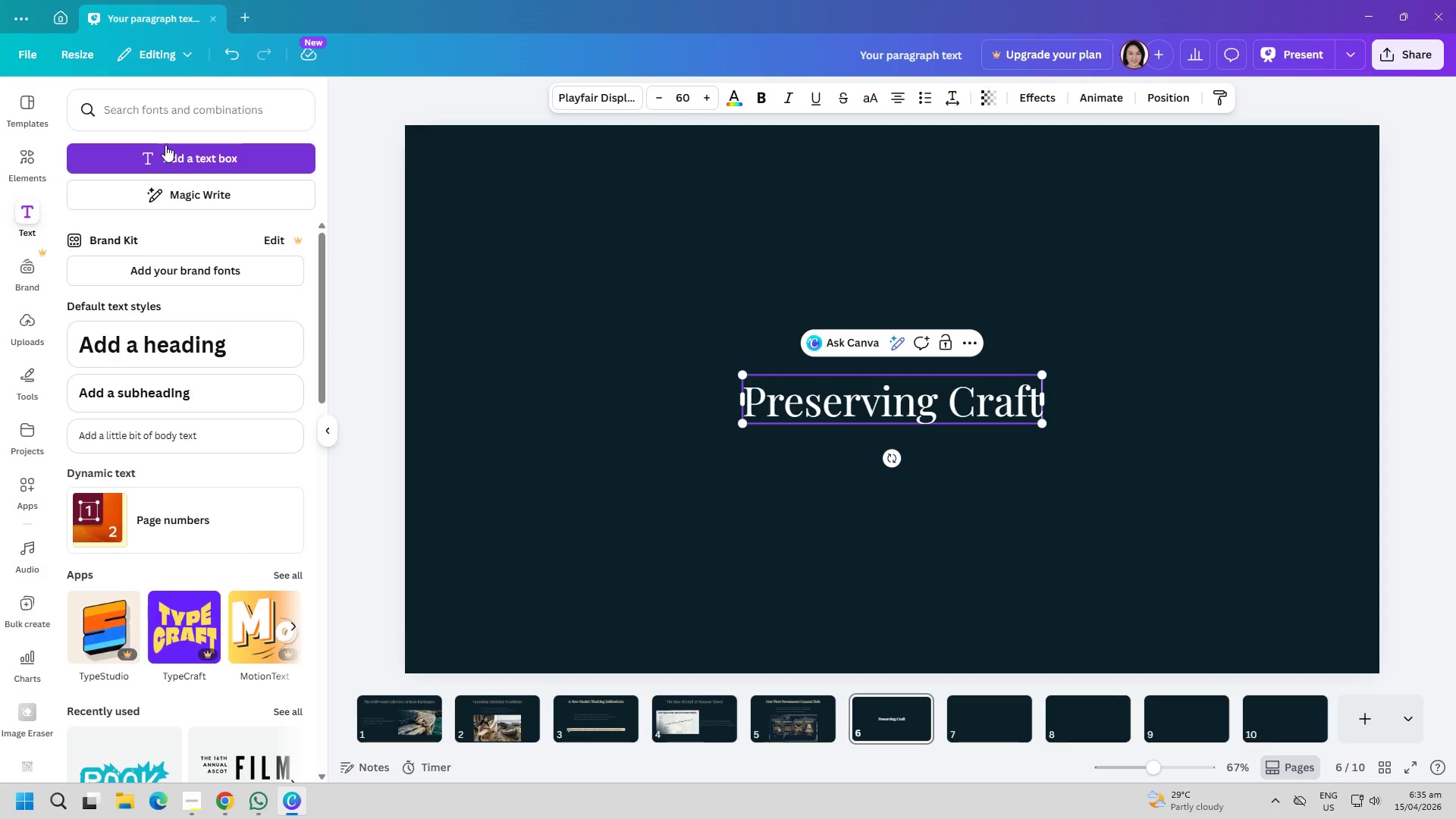 
wait(6.2)
 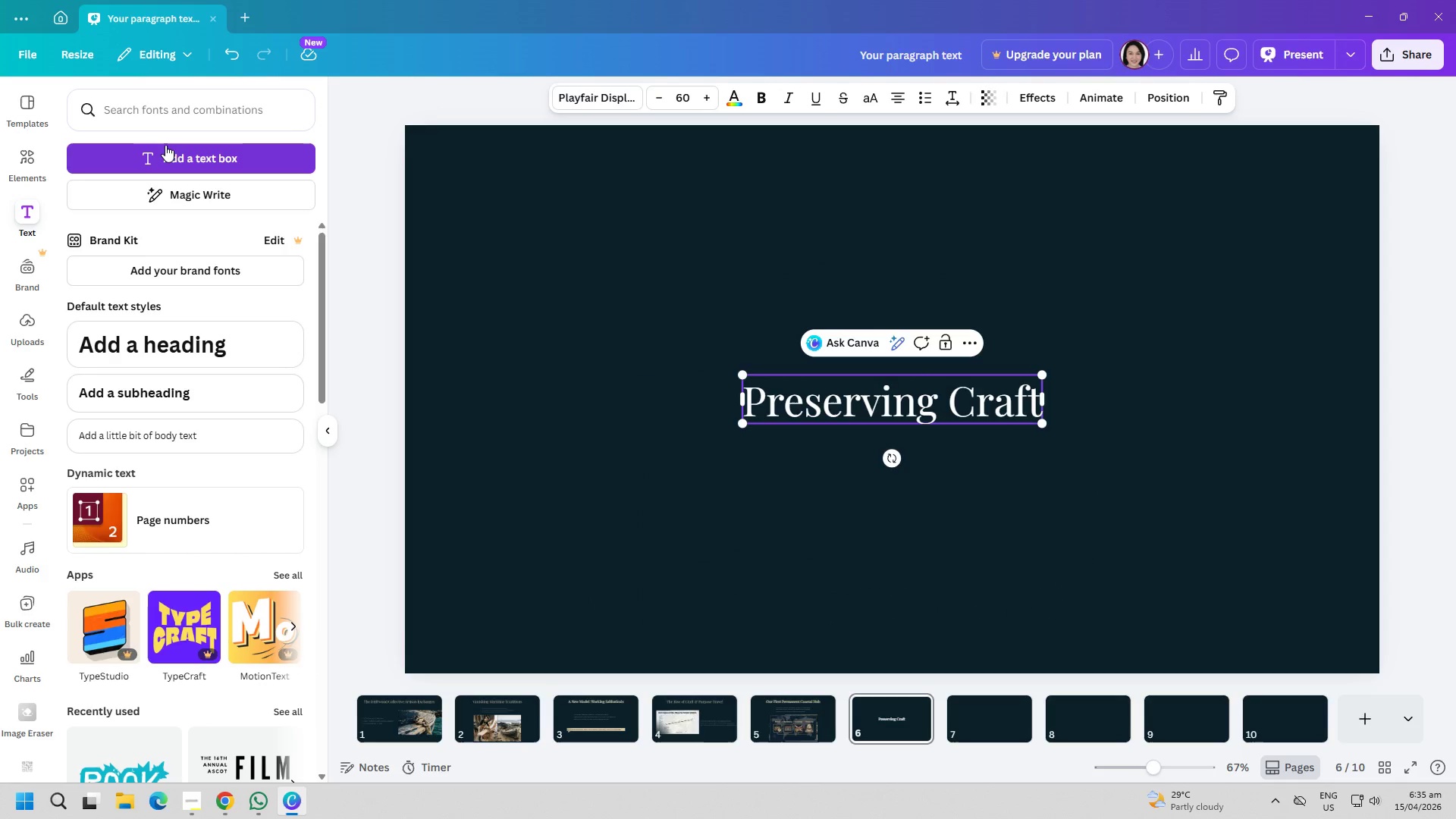 
type(. Empowering Cou)
key(Backspace)
type(mmunities.)
 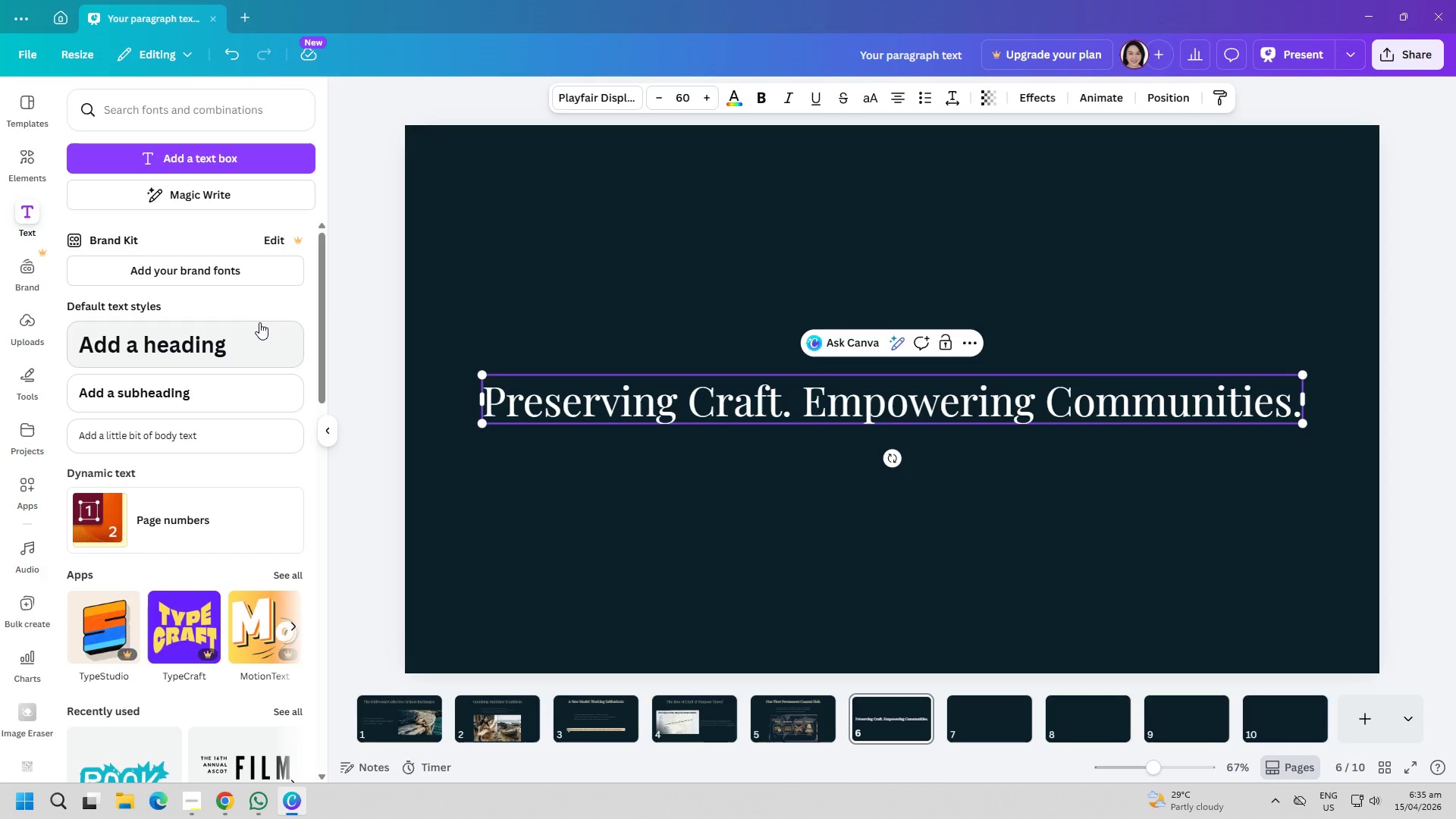 
key(Control+ControlLeft)
 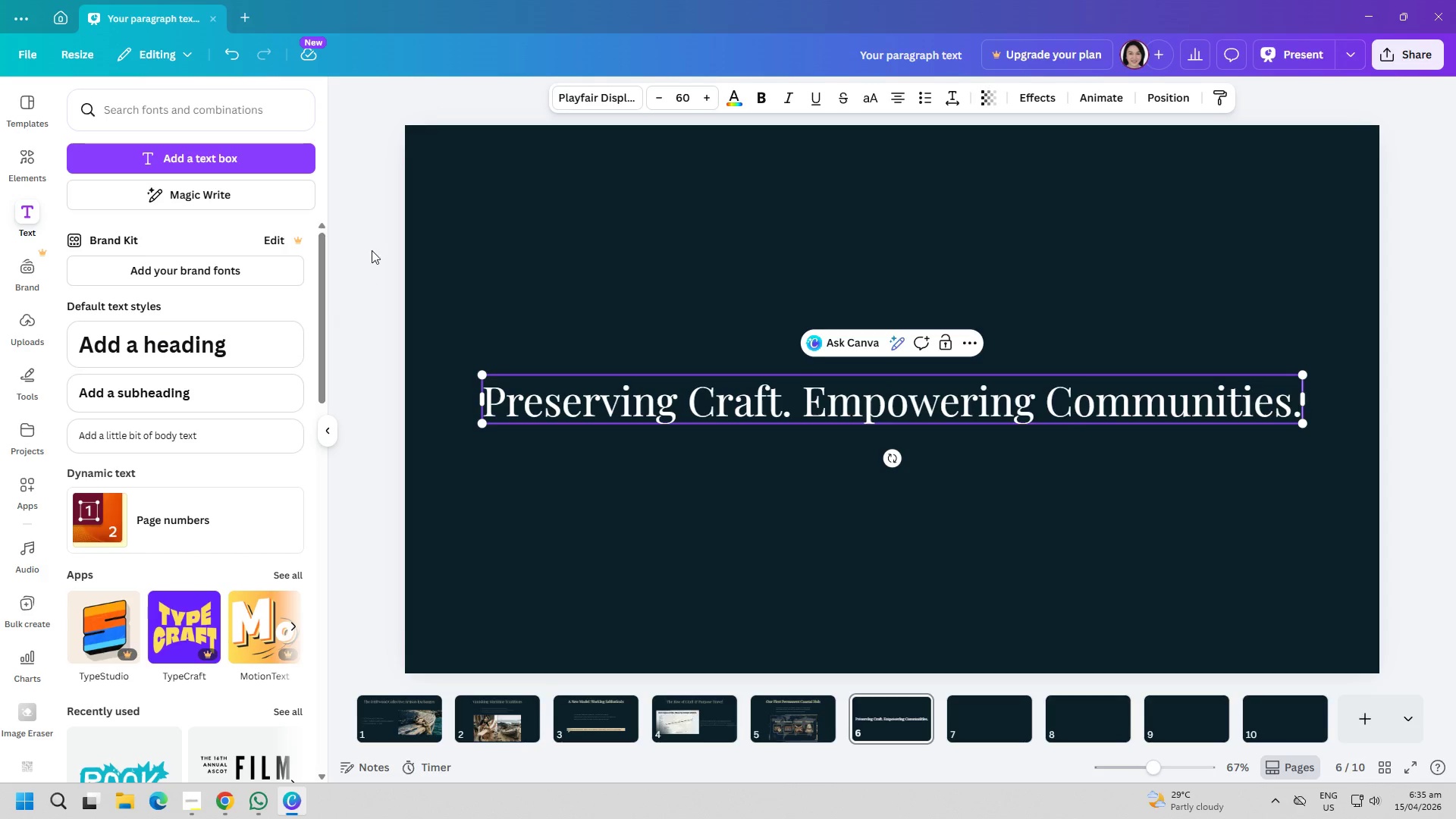 
key(Control+A)
 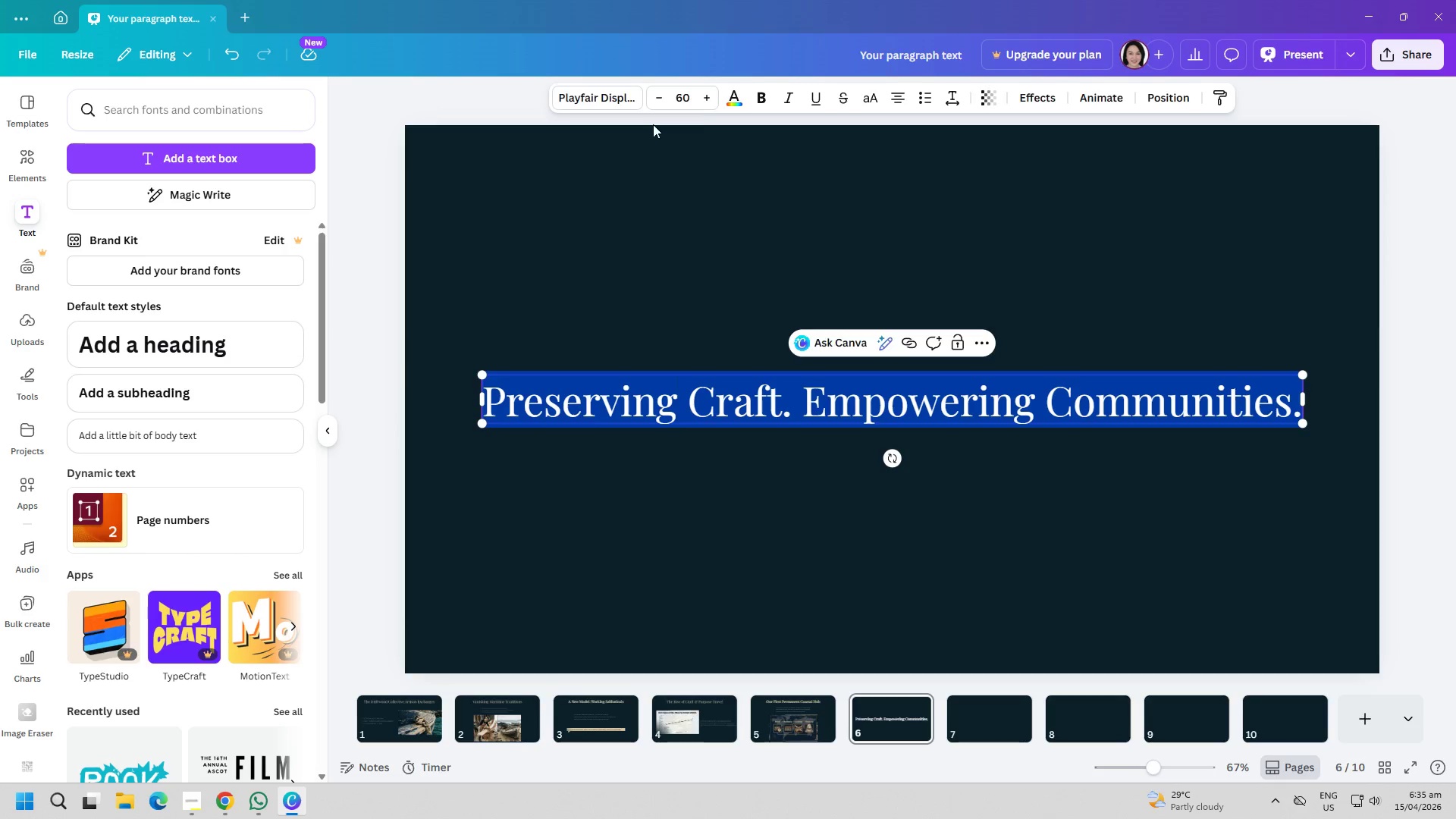 
left_click([733, 101])
 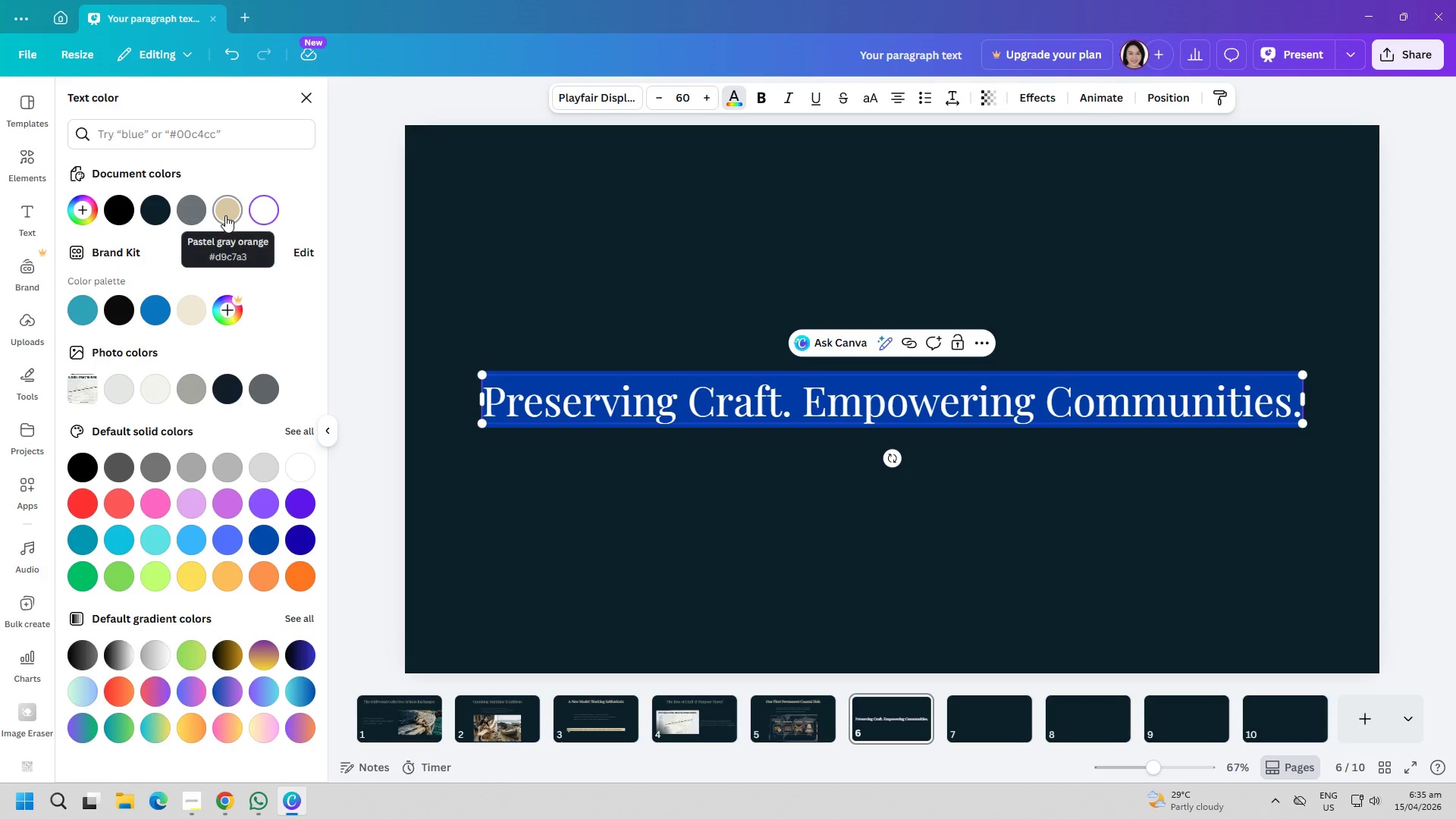 
double_click([680, 548])
 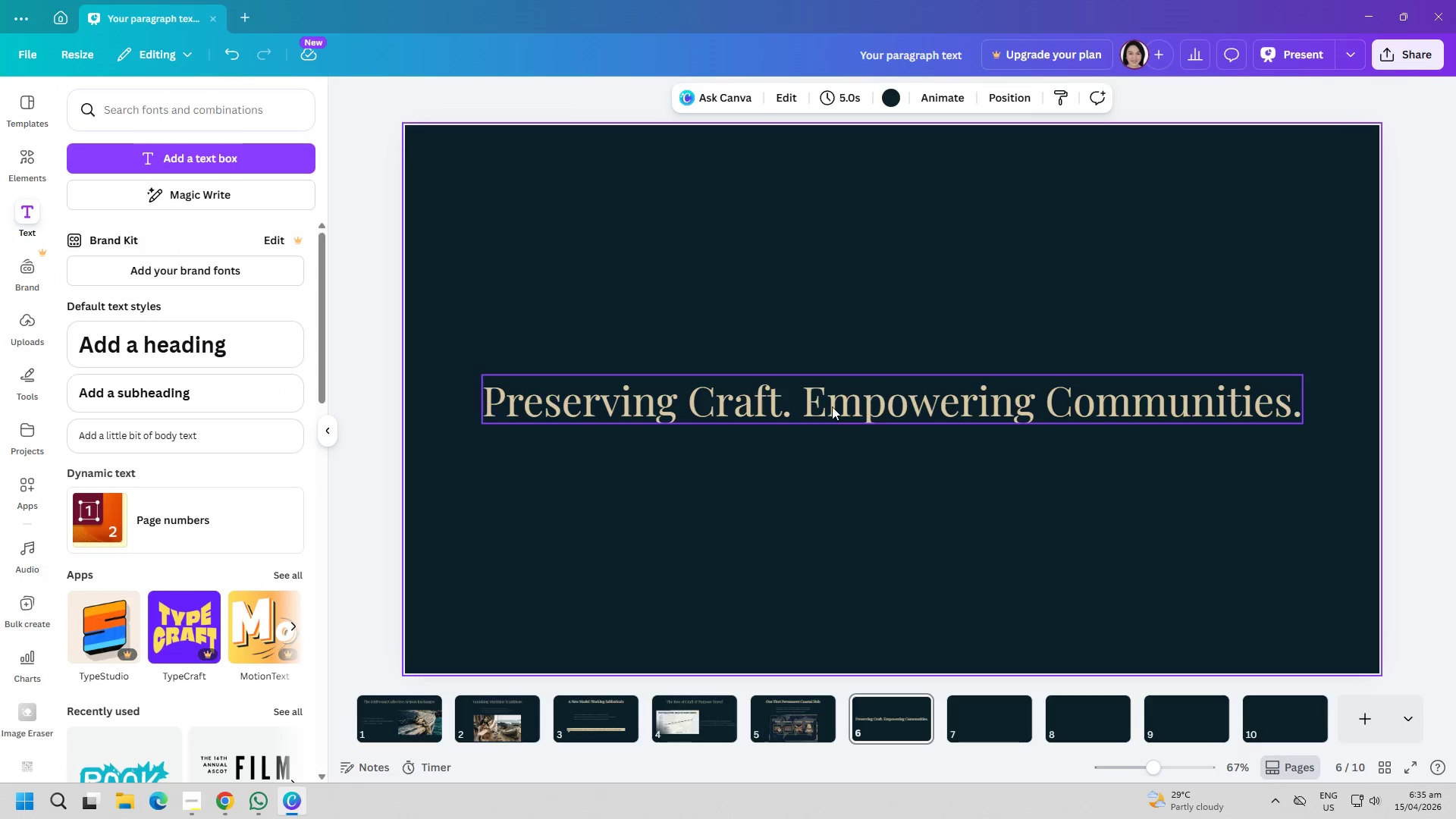 
left_click_drag(start_coordinate=[832, 406], to_coordinate=[832, 209])
 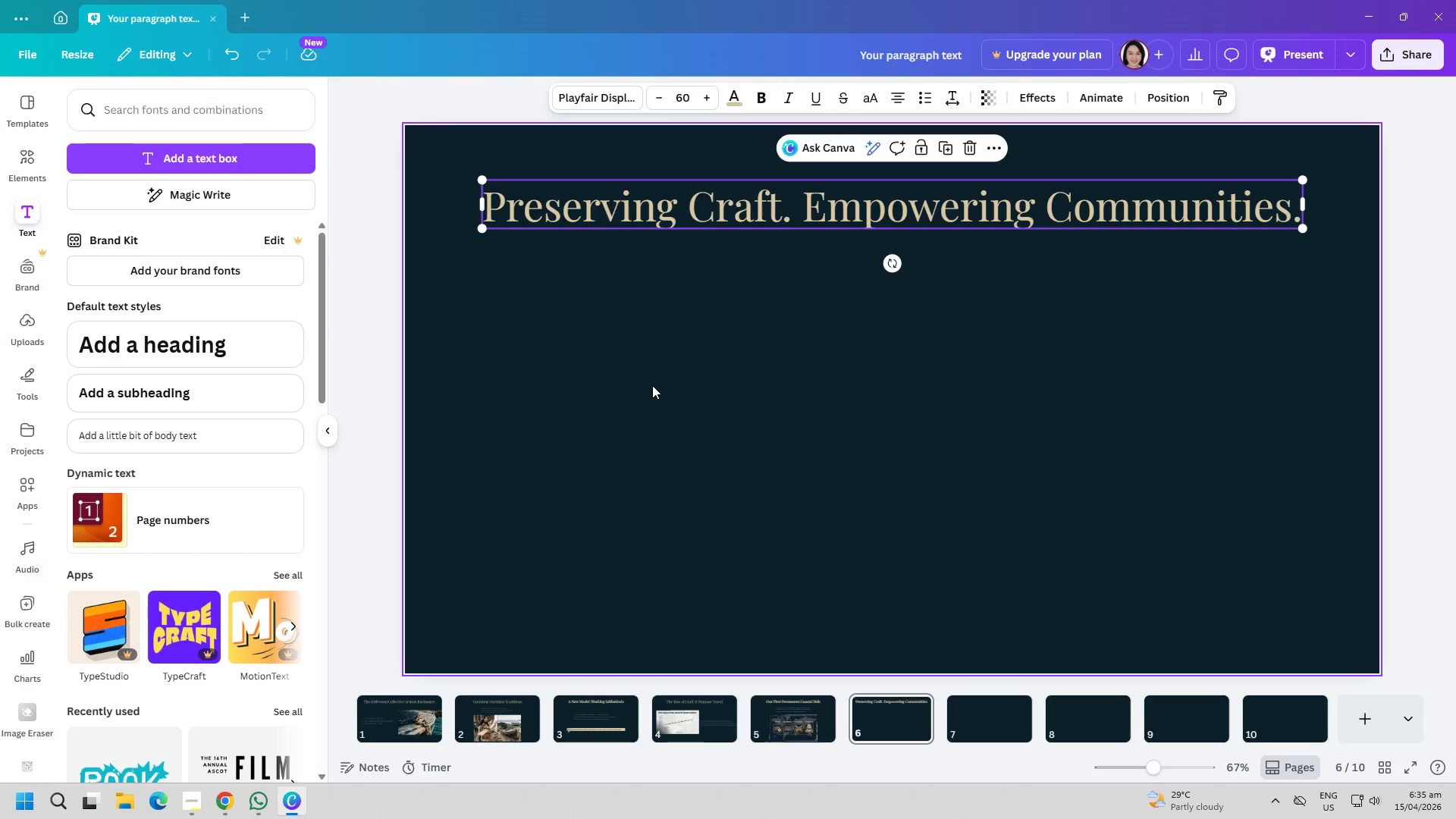 
left_click([652, 385])
 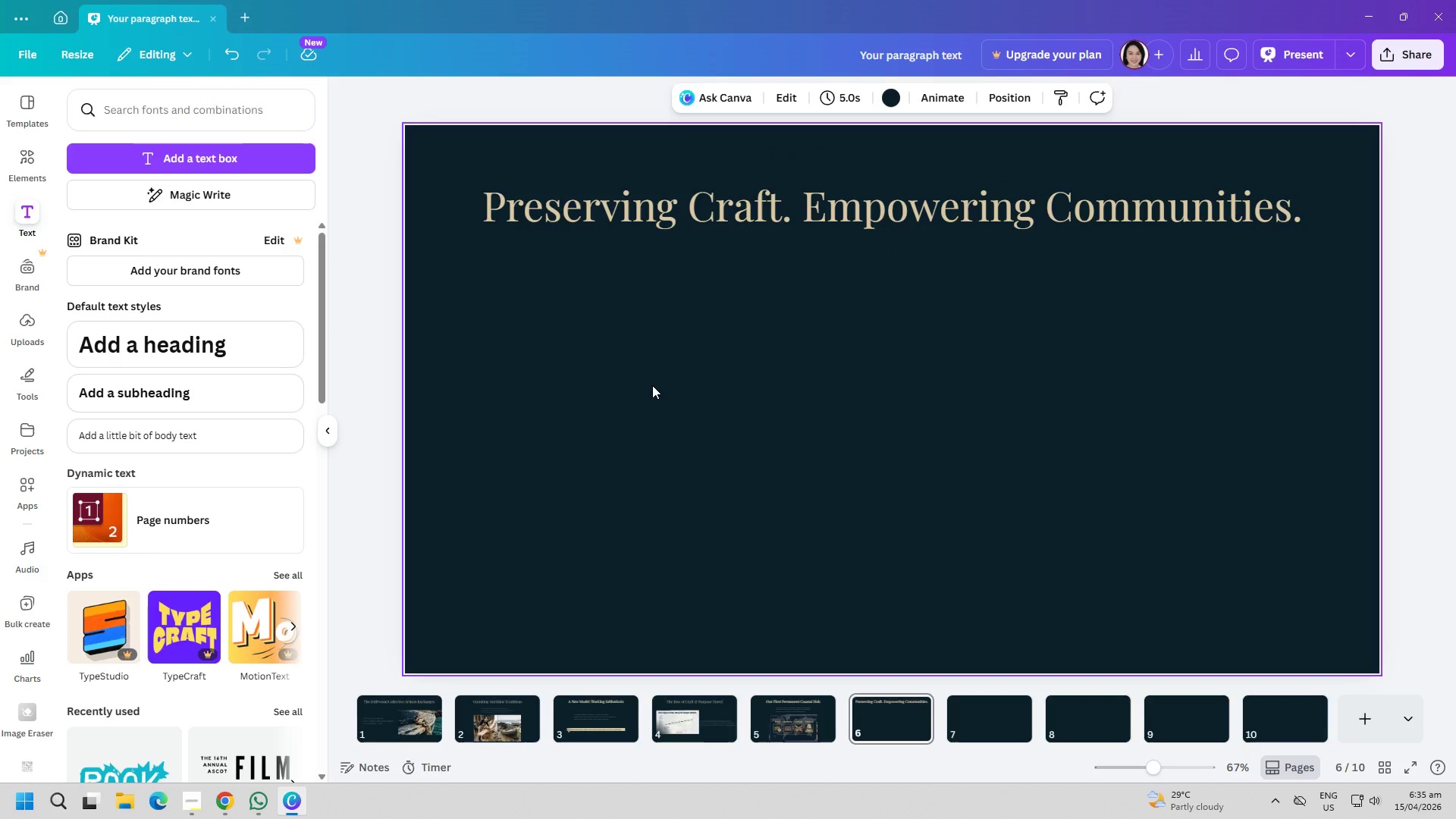 
wait(5.36)
 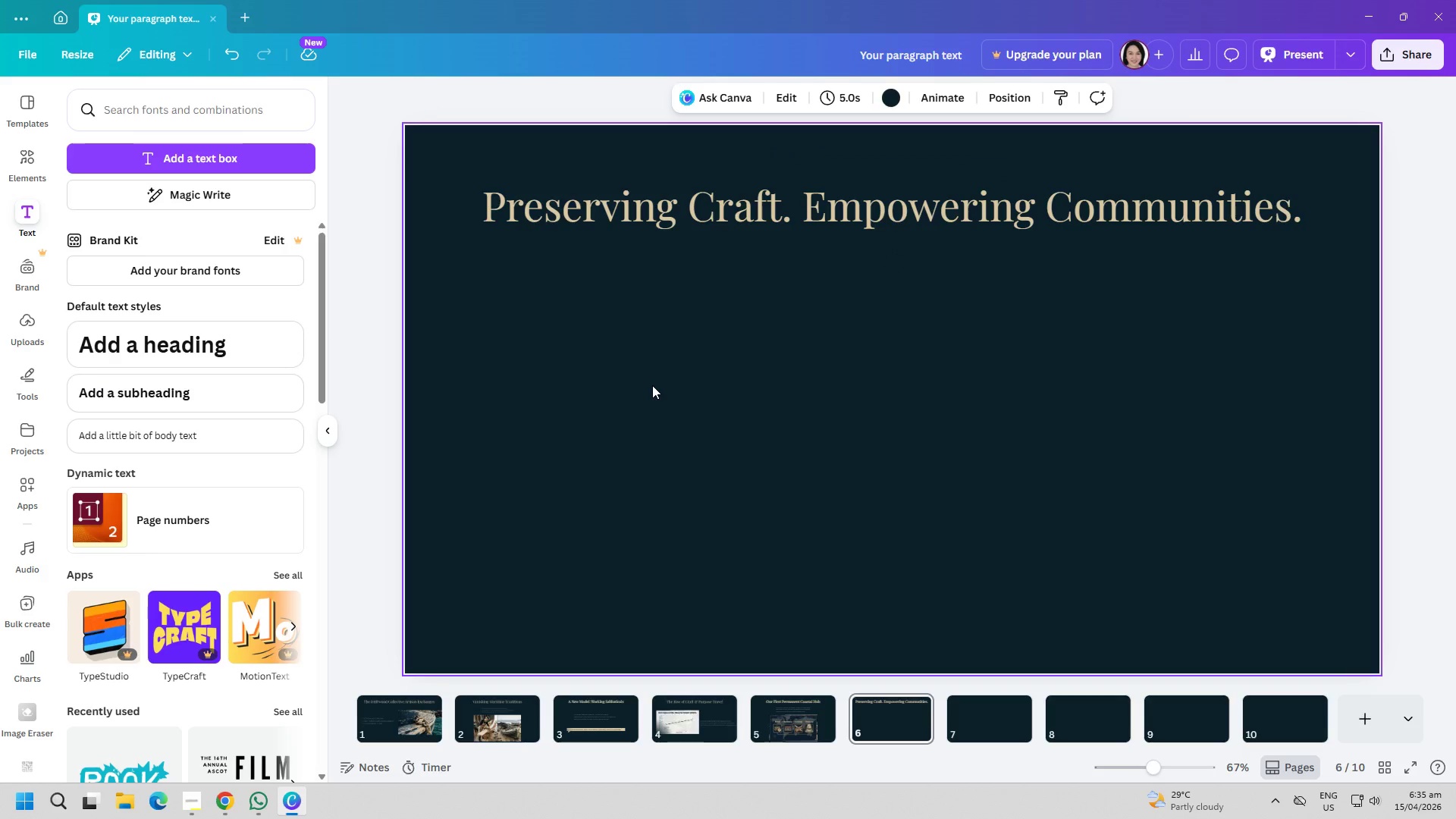 
left_click([235, 164])
 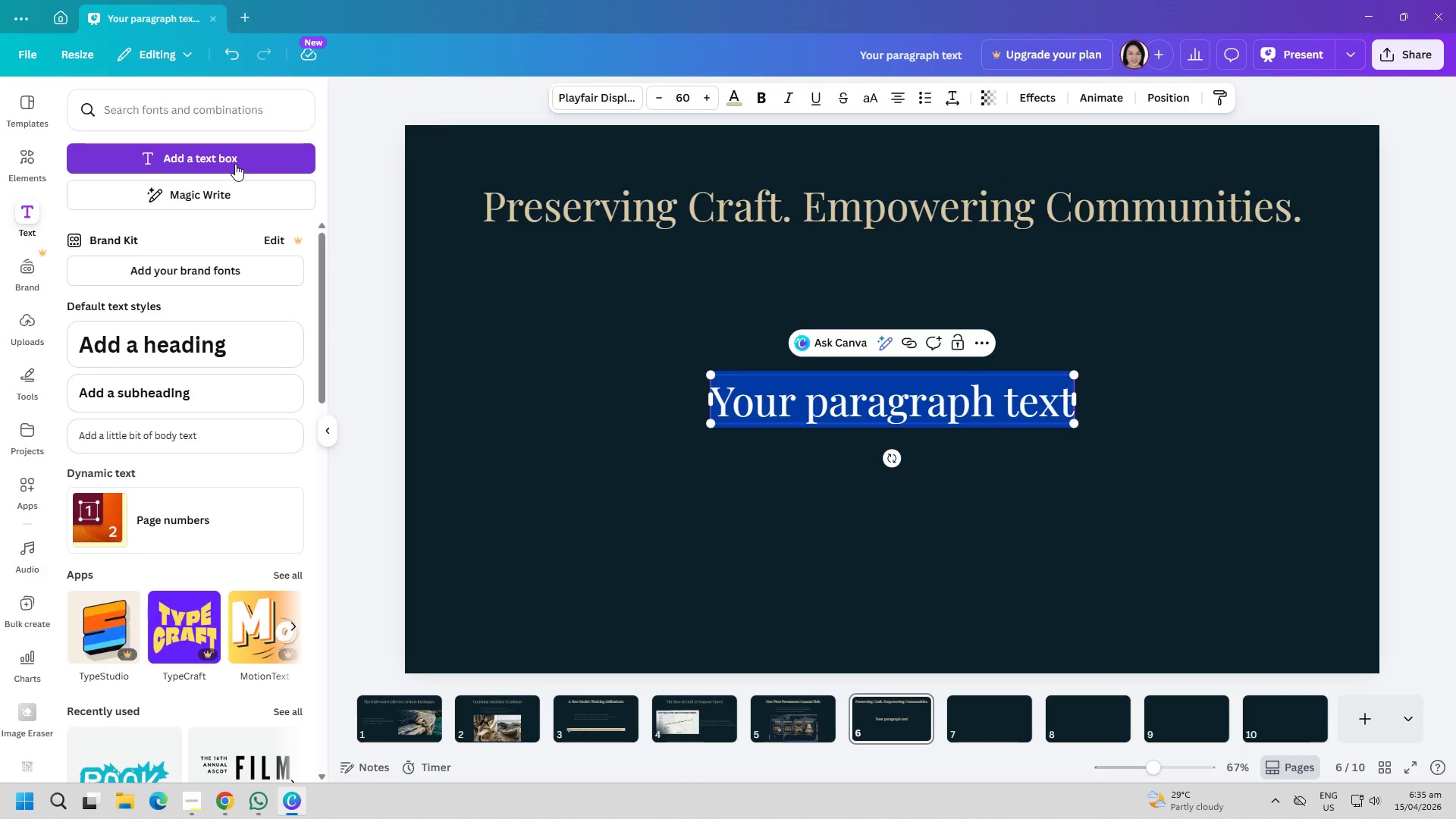 
type(Revives)
 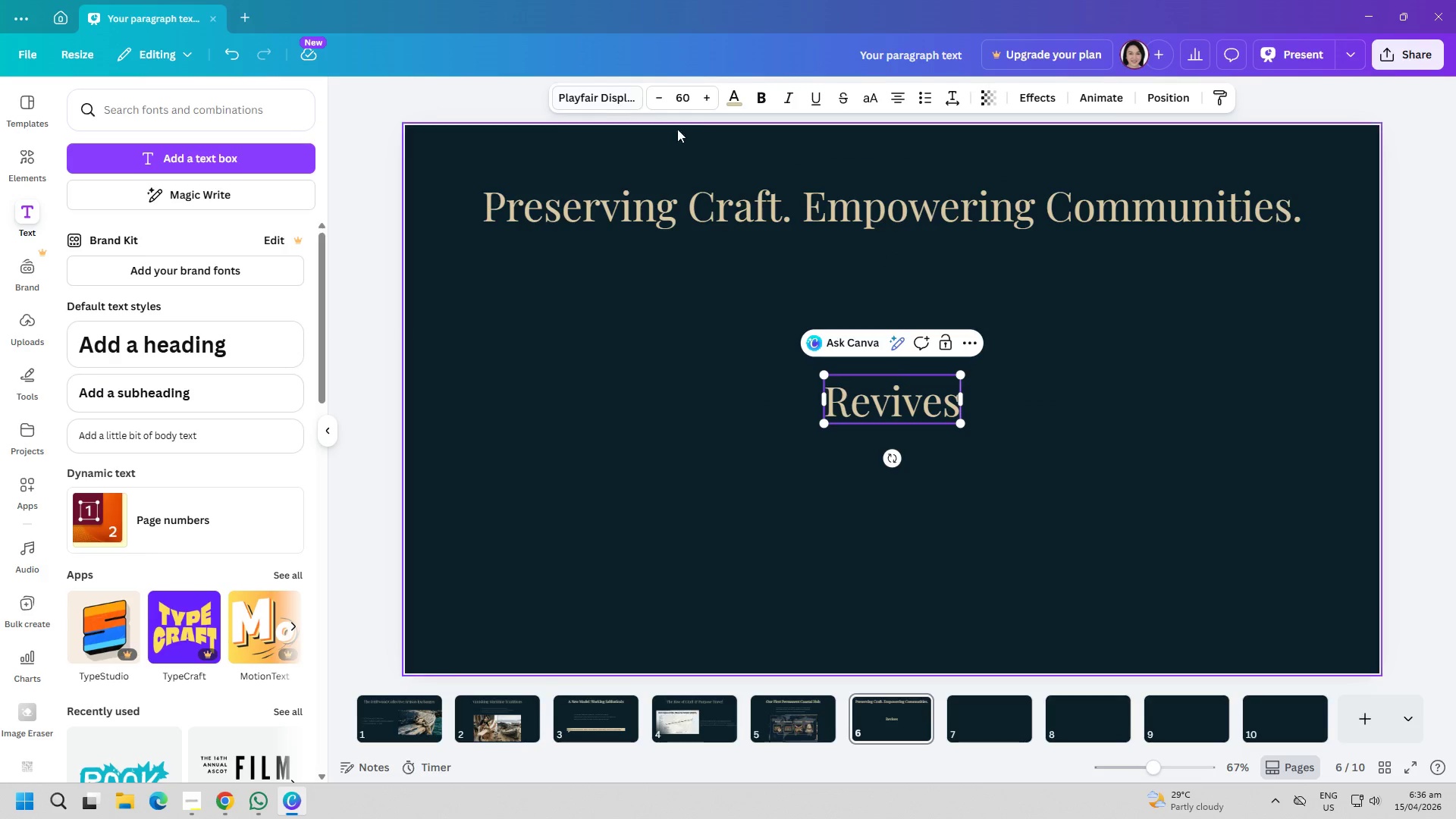 
left_click([691, 102])
 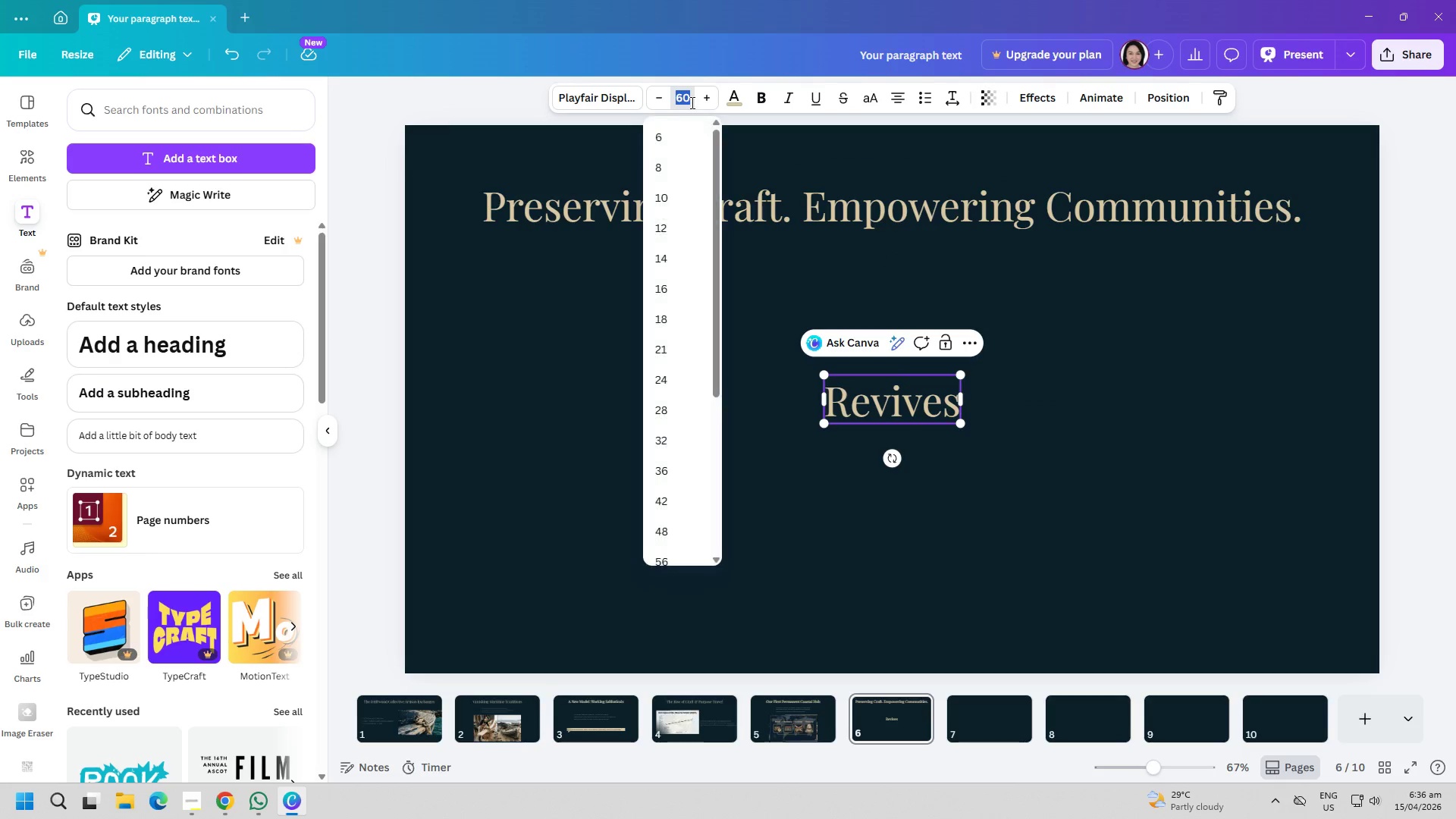 
type(30)
 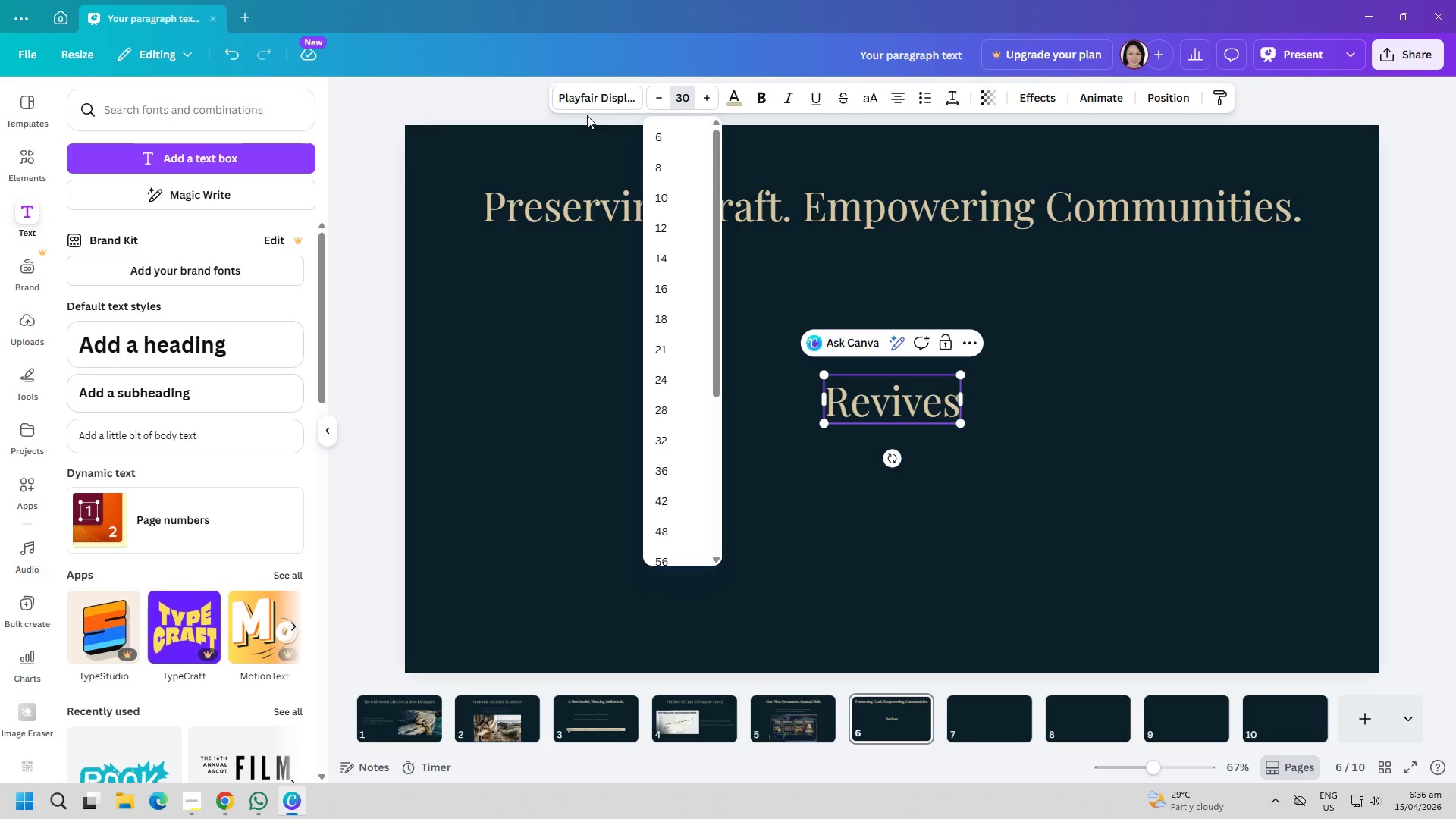 
left_click([597, 97])
 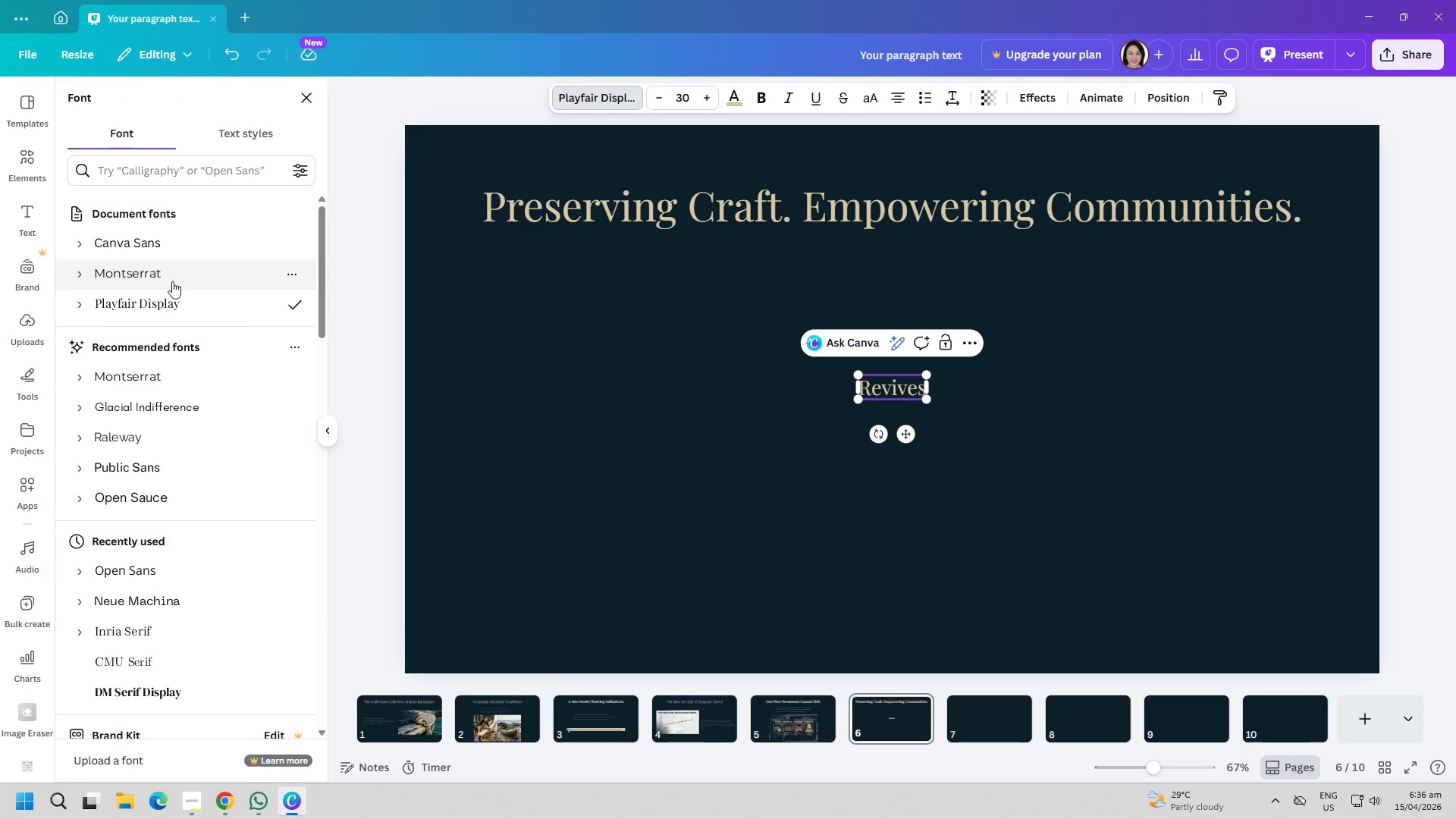 
left_click([157, 280])
 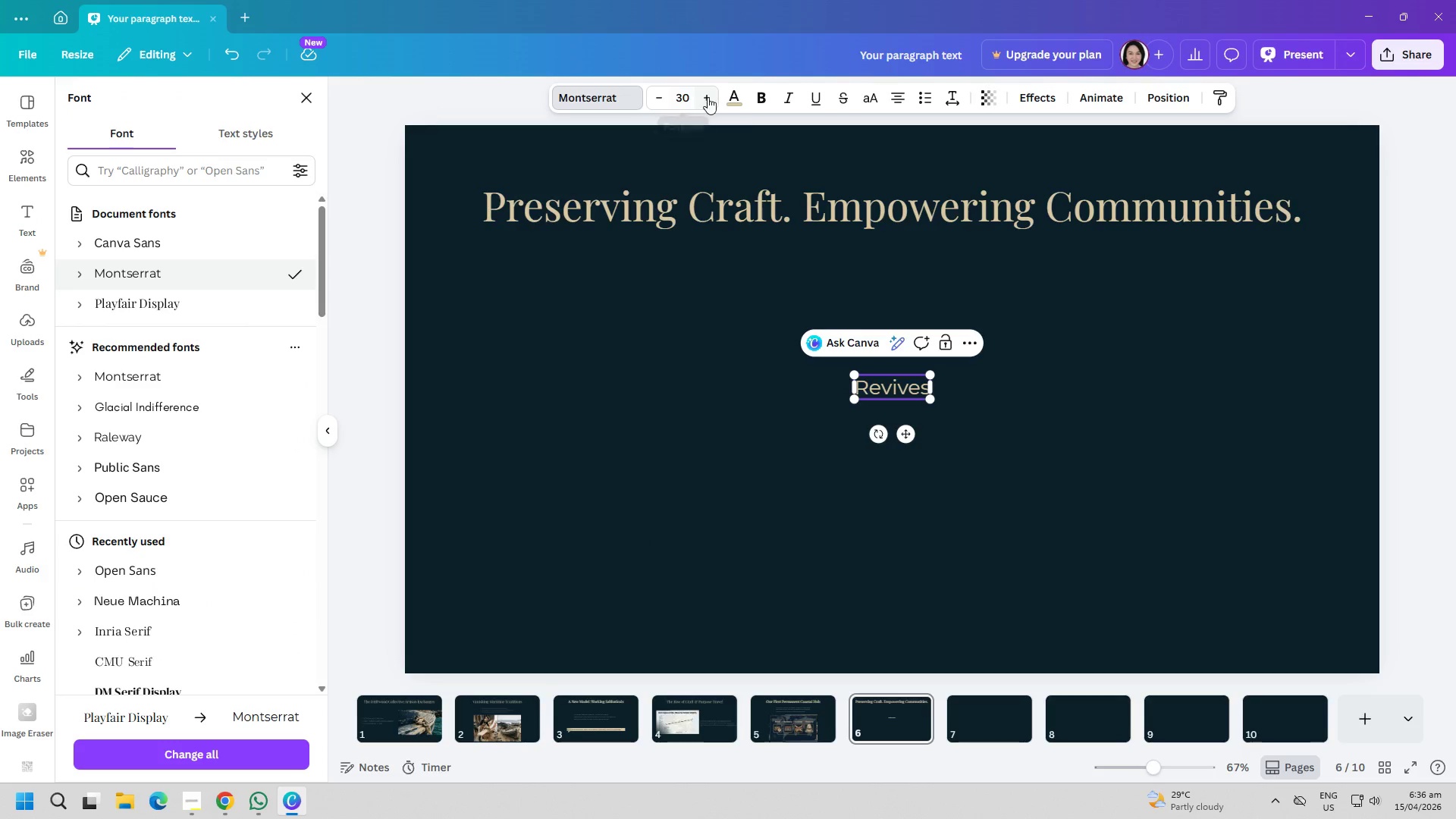 
left_click([728, 93])
 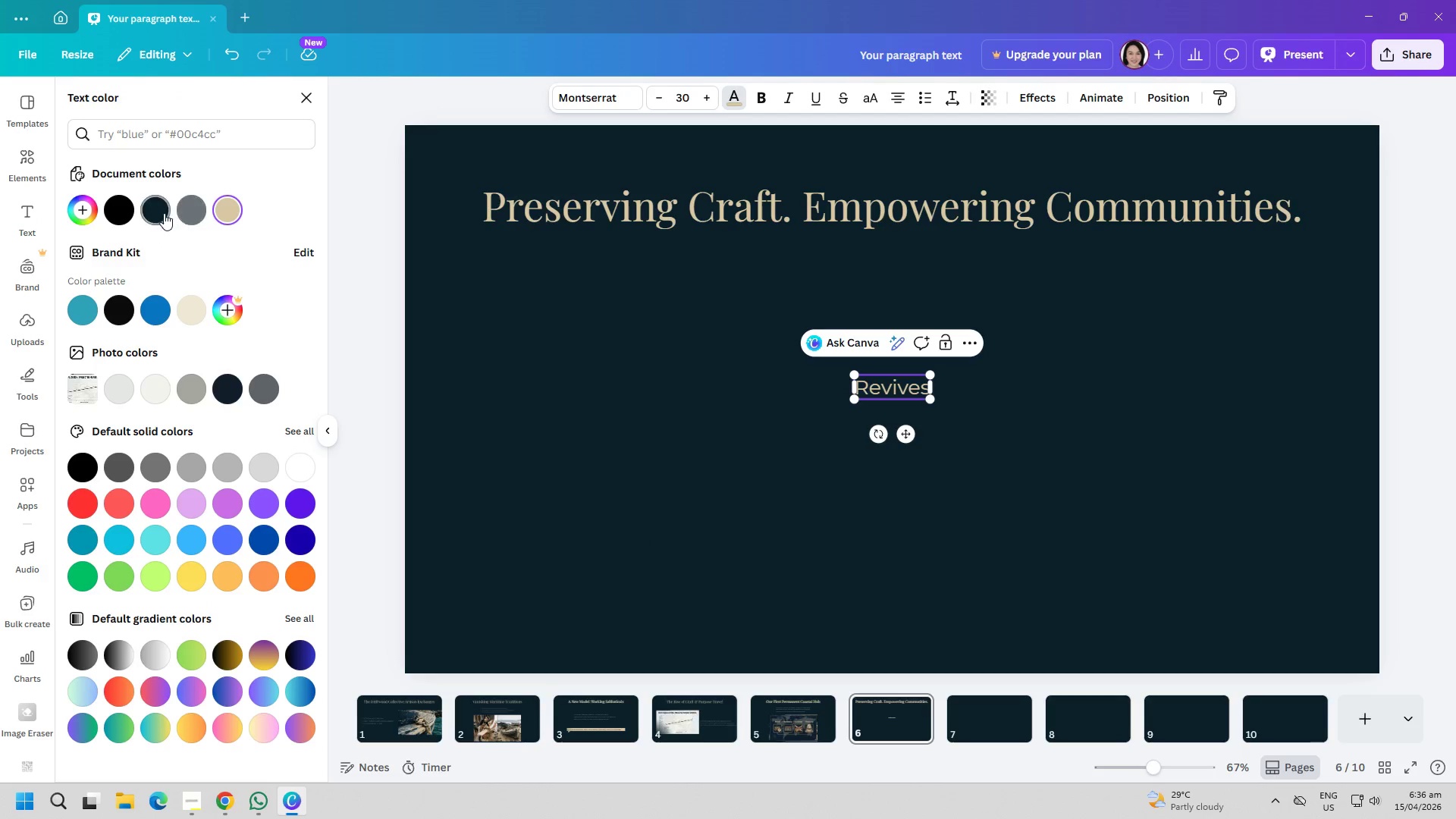 
left_click([184, 210])
 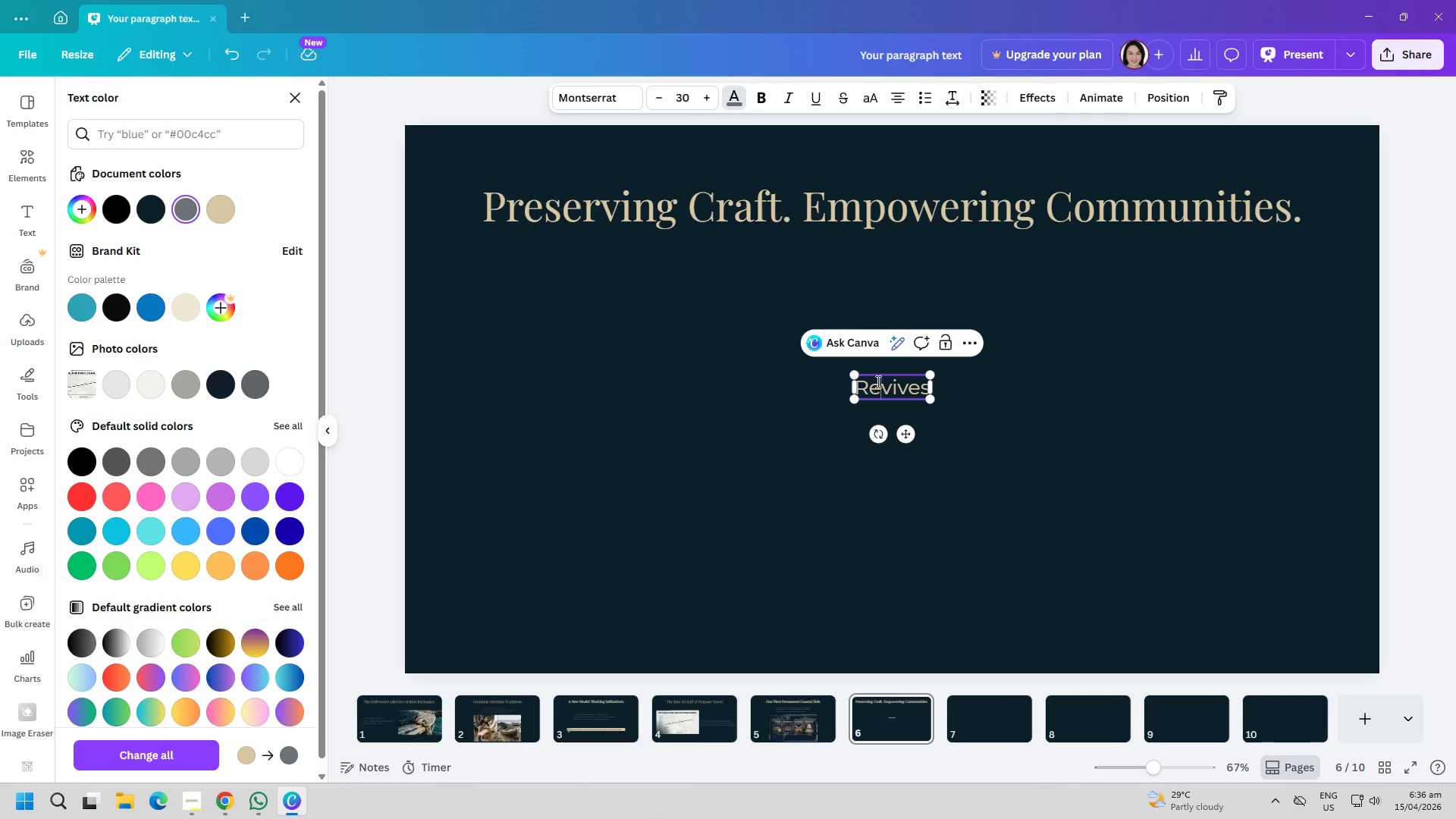 
double_click([893, 388])
 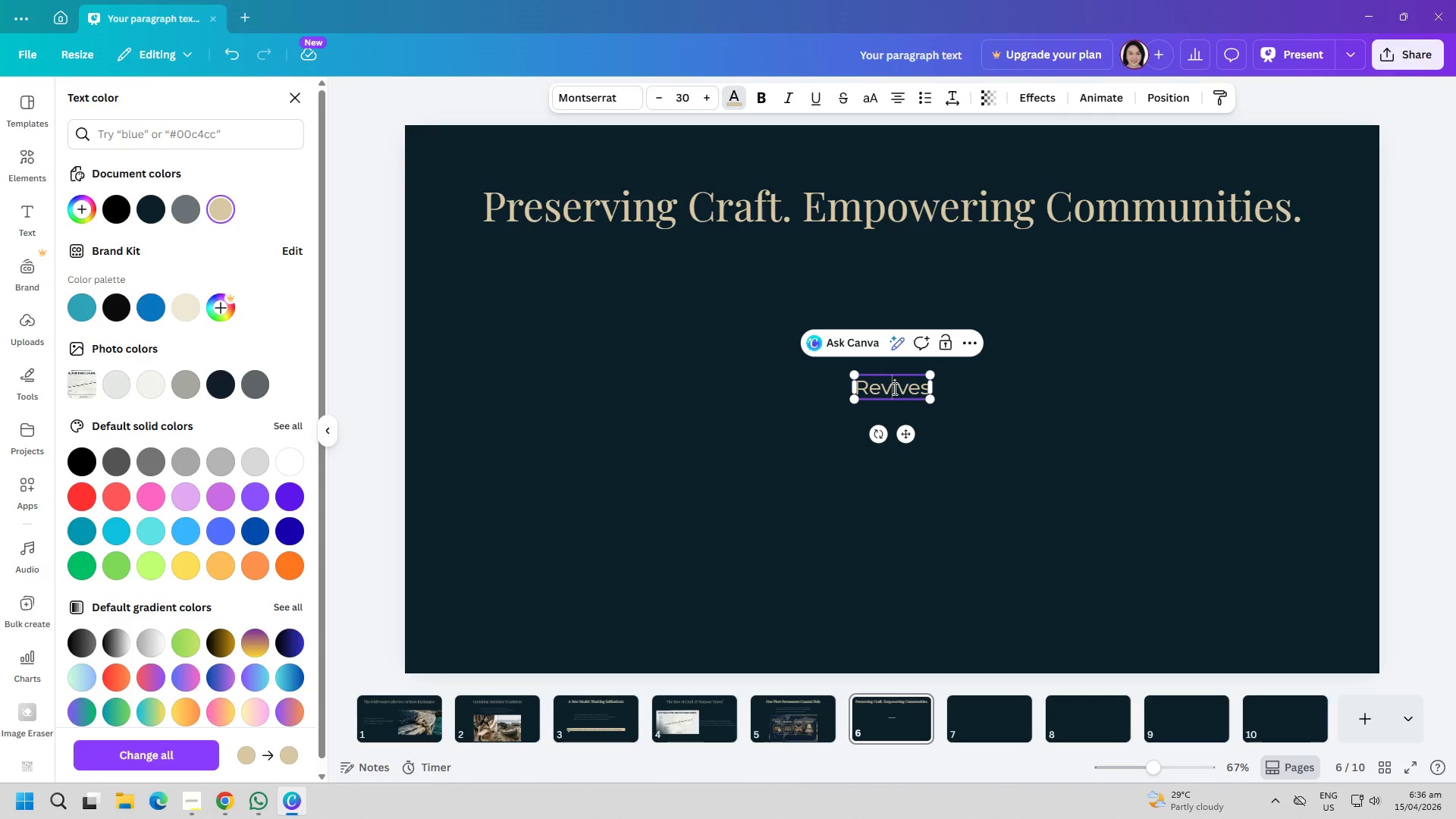 
triple_click([893, 388])
 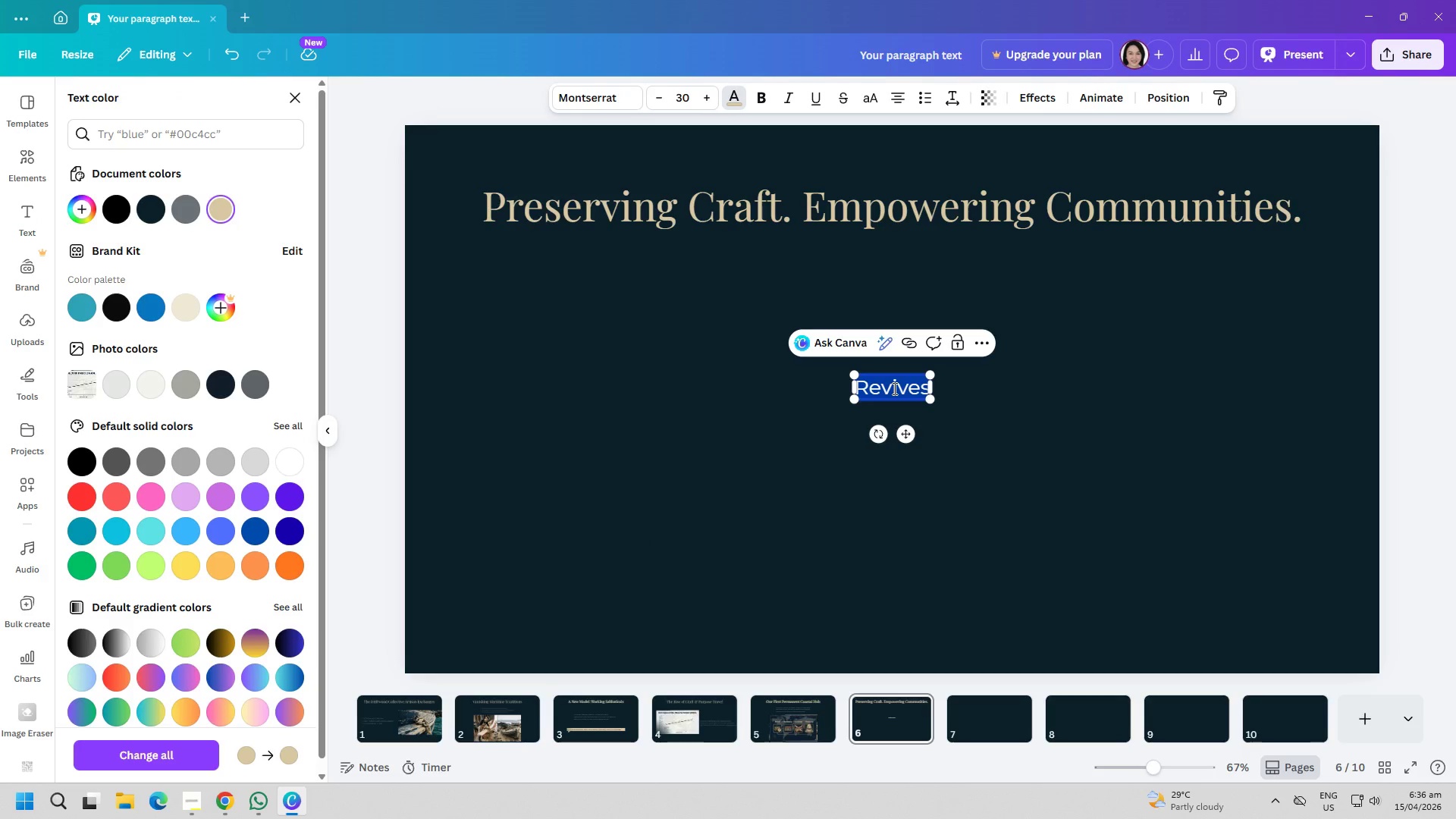 
type(Revives)
 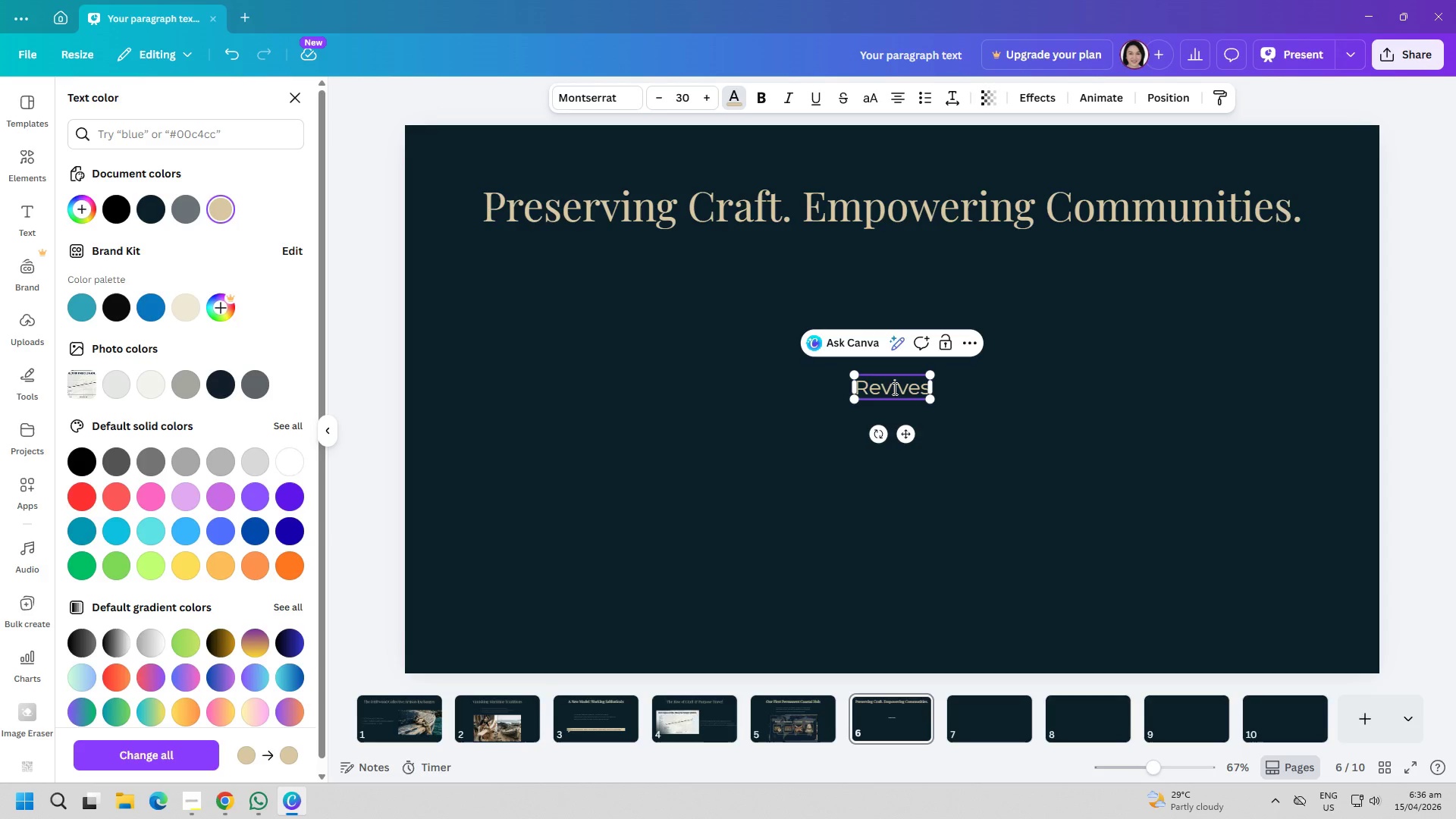 
wait(6.0)
 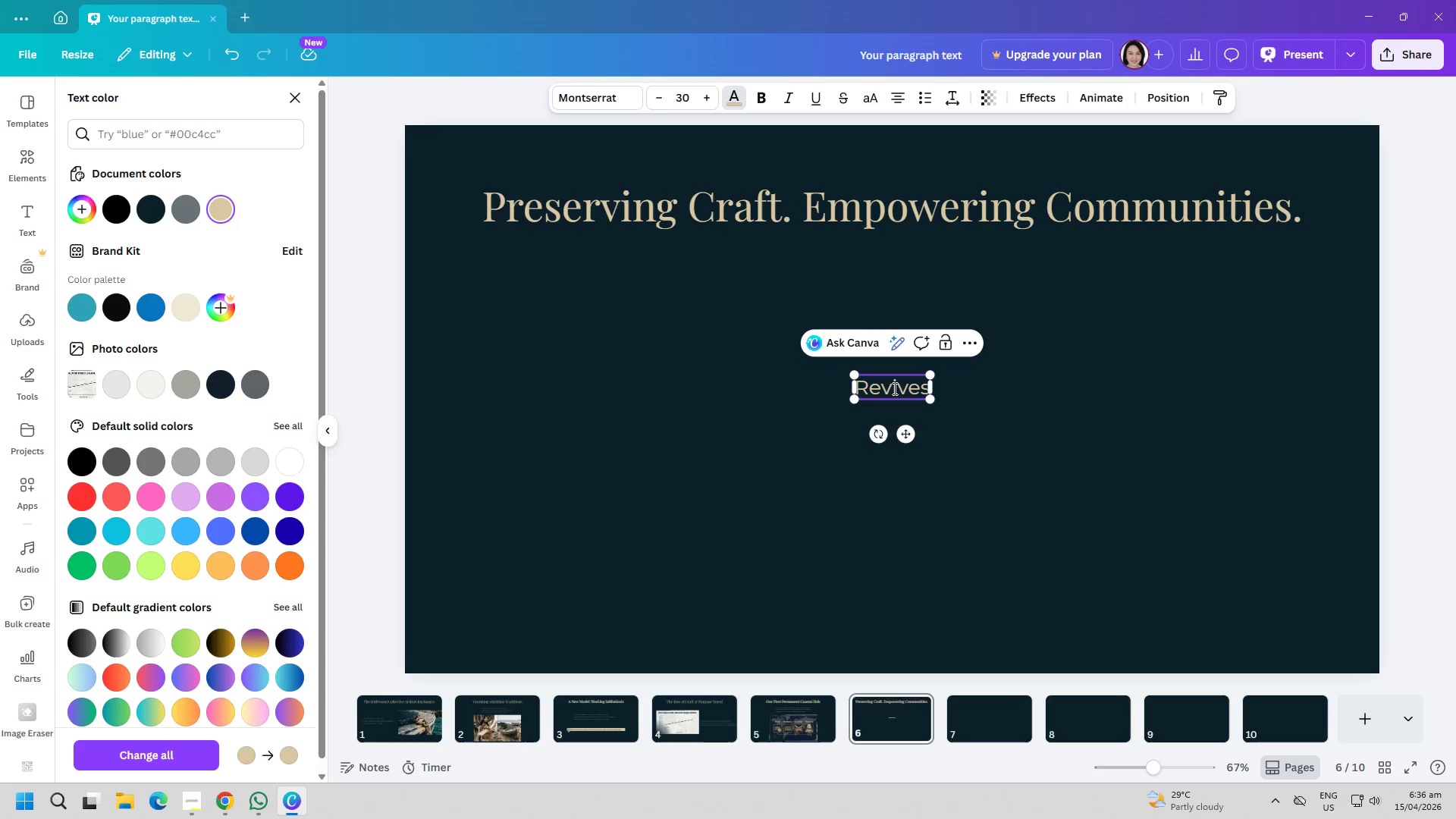 
key(Meta+MetaLeft)
 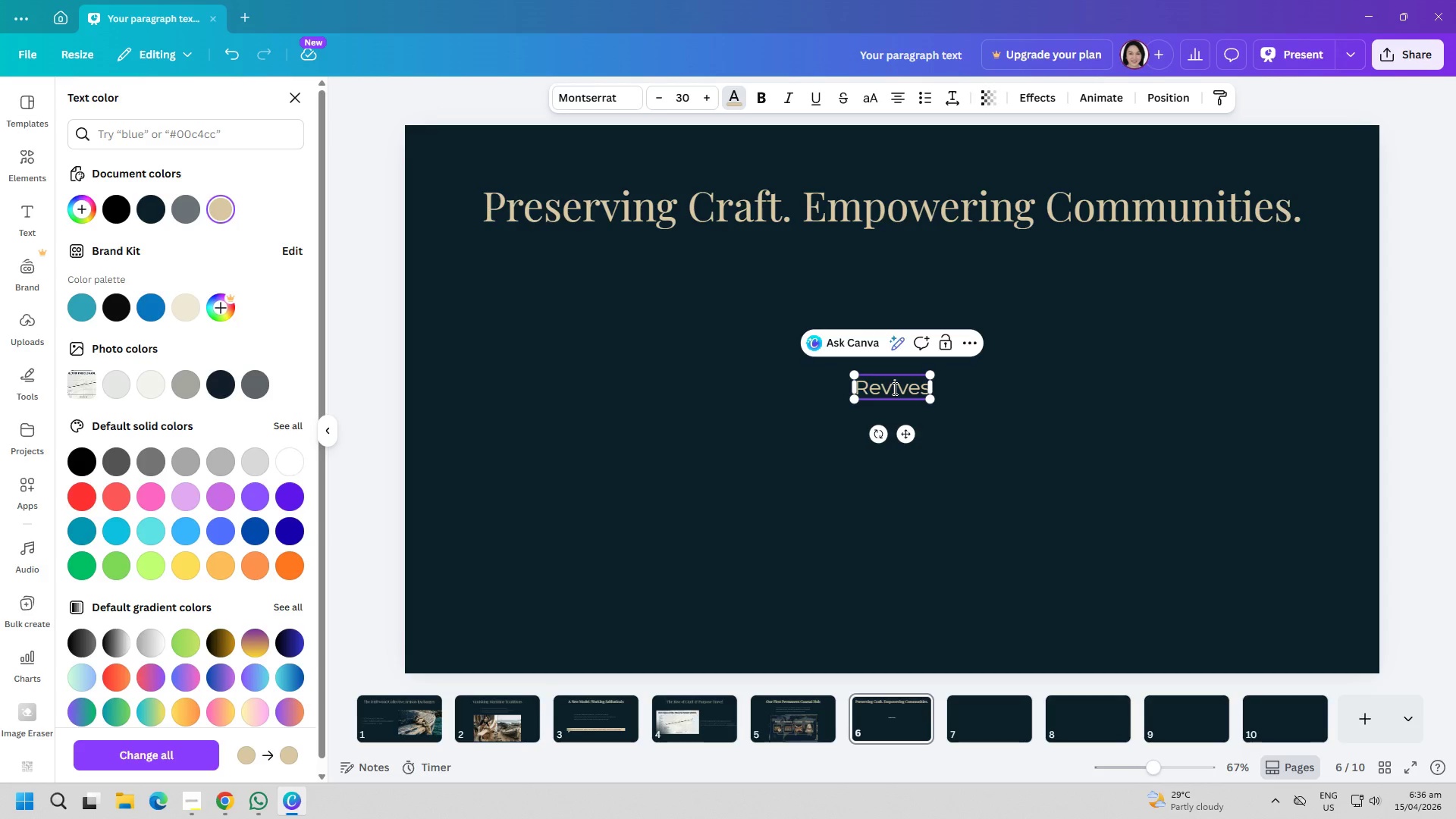 
key(Alt+Meta+AltLeft)
 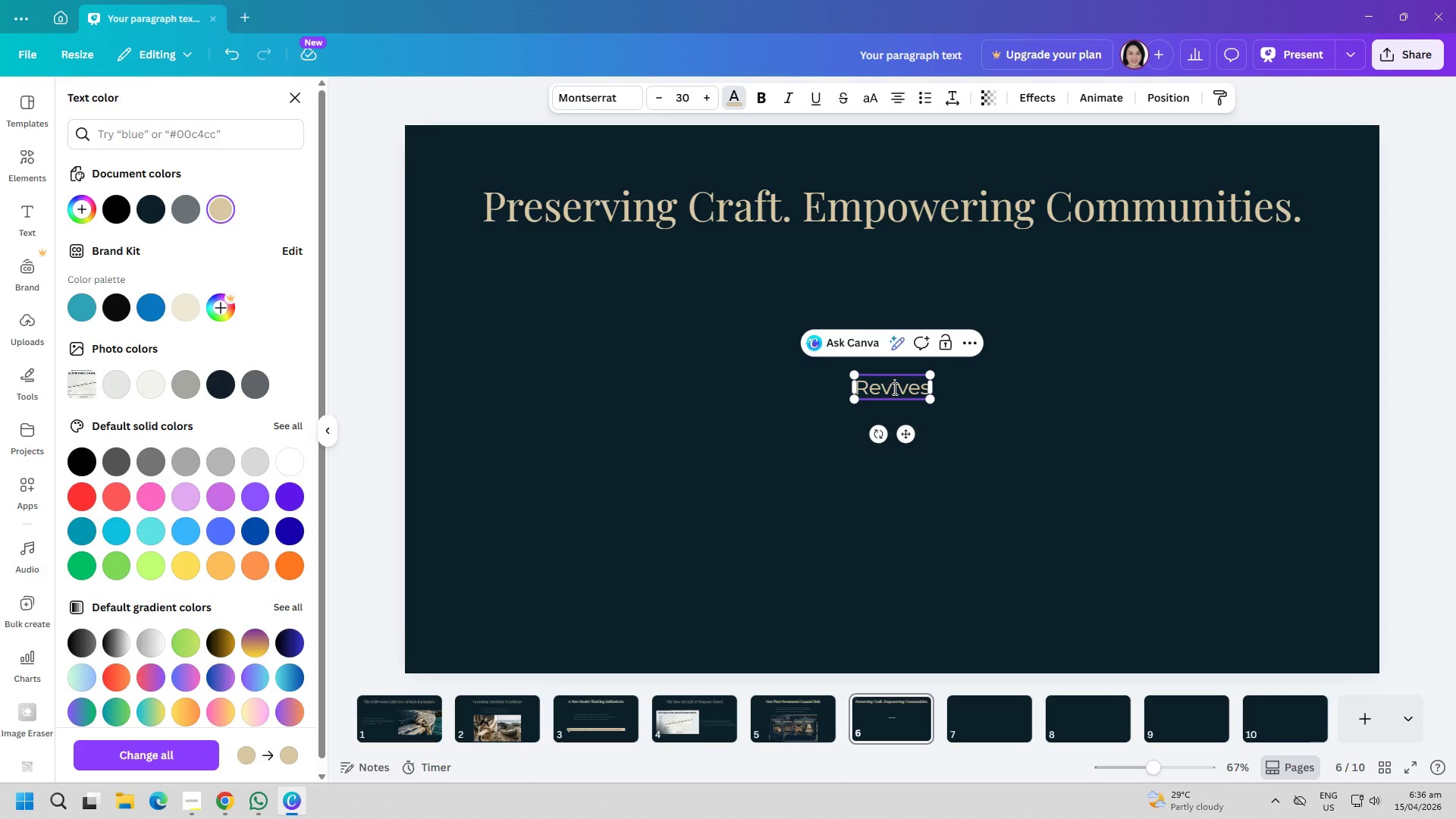 
key(Alt+Control+Meta+ControlLeft)
 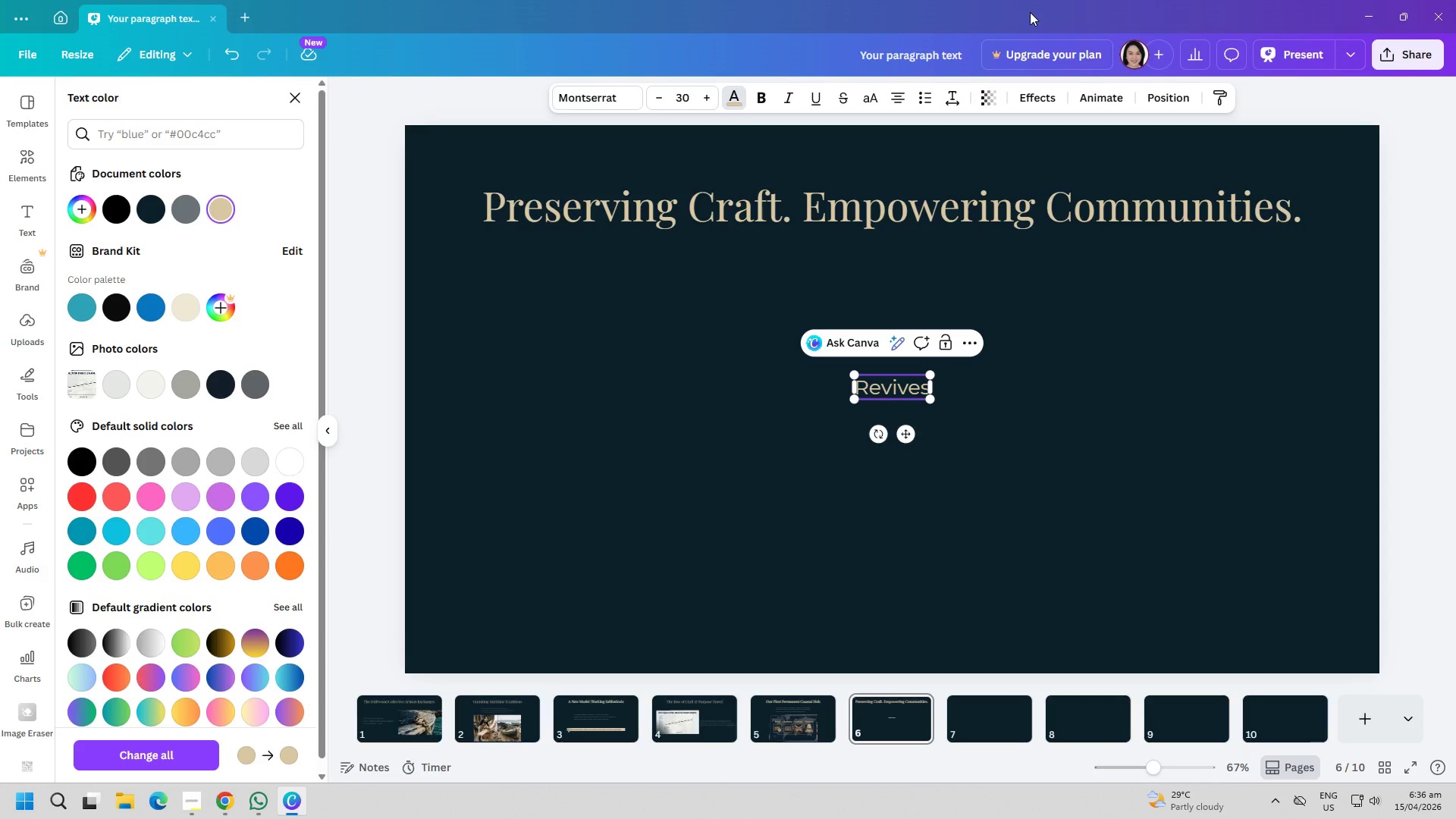 
wait(46.17)
 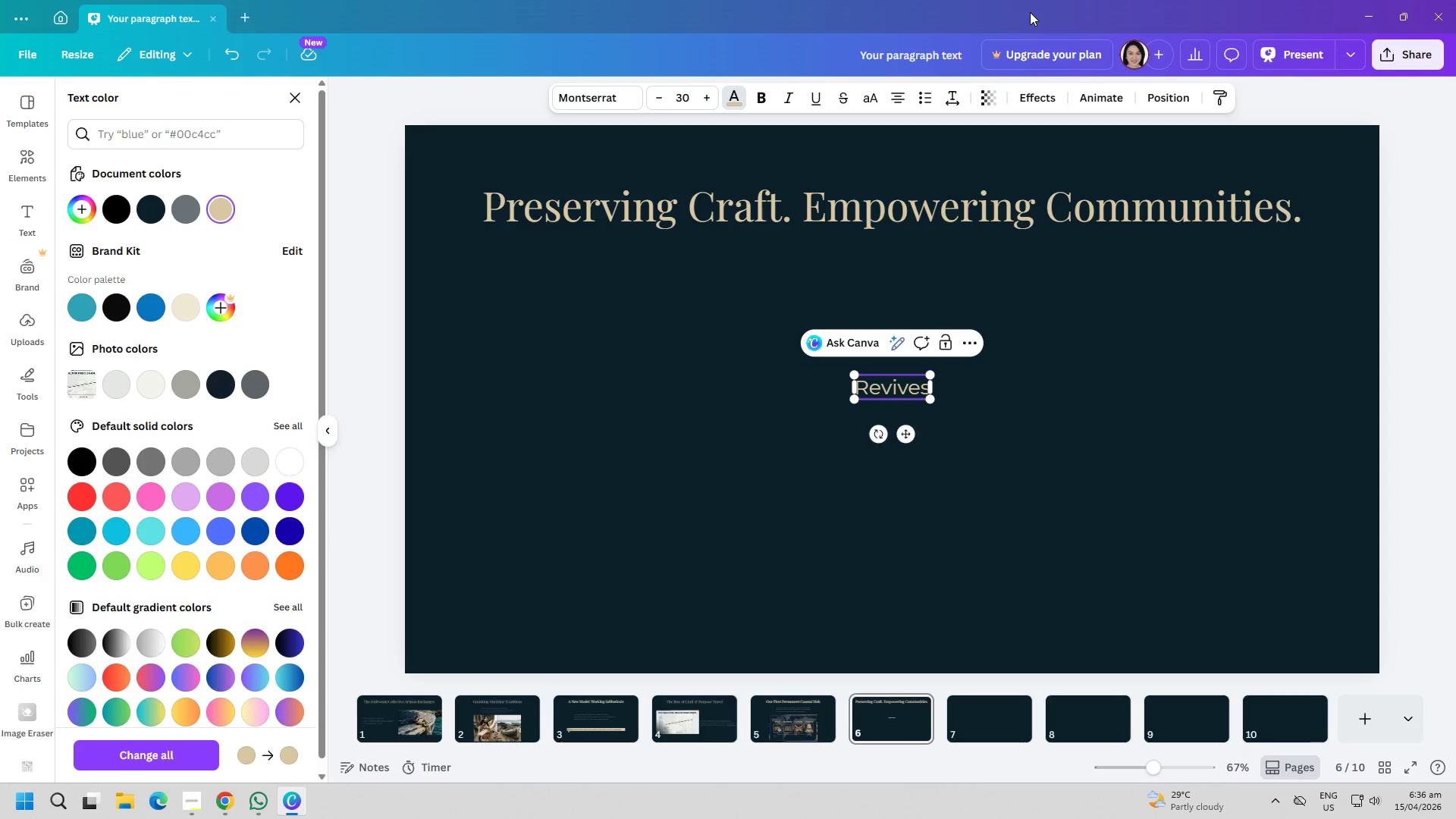 
left_click([729, 97])
 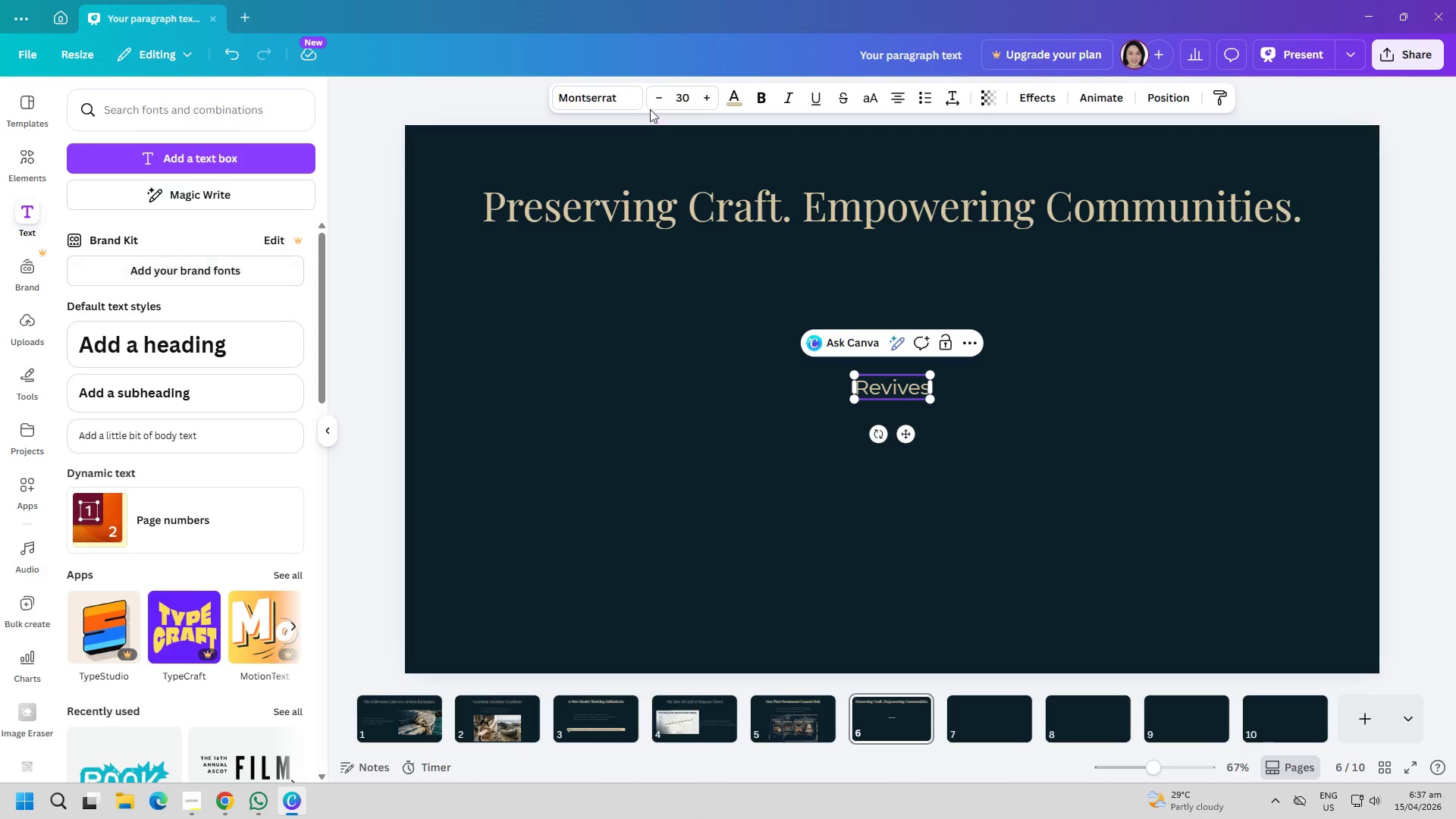 
left_click([737, 99])
 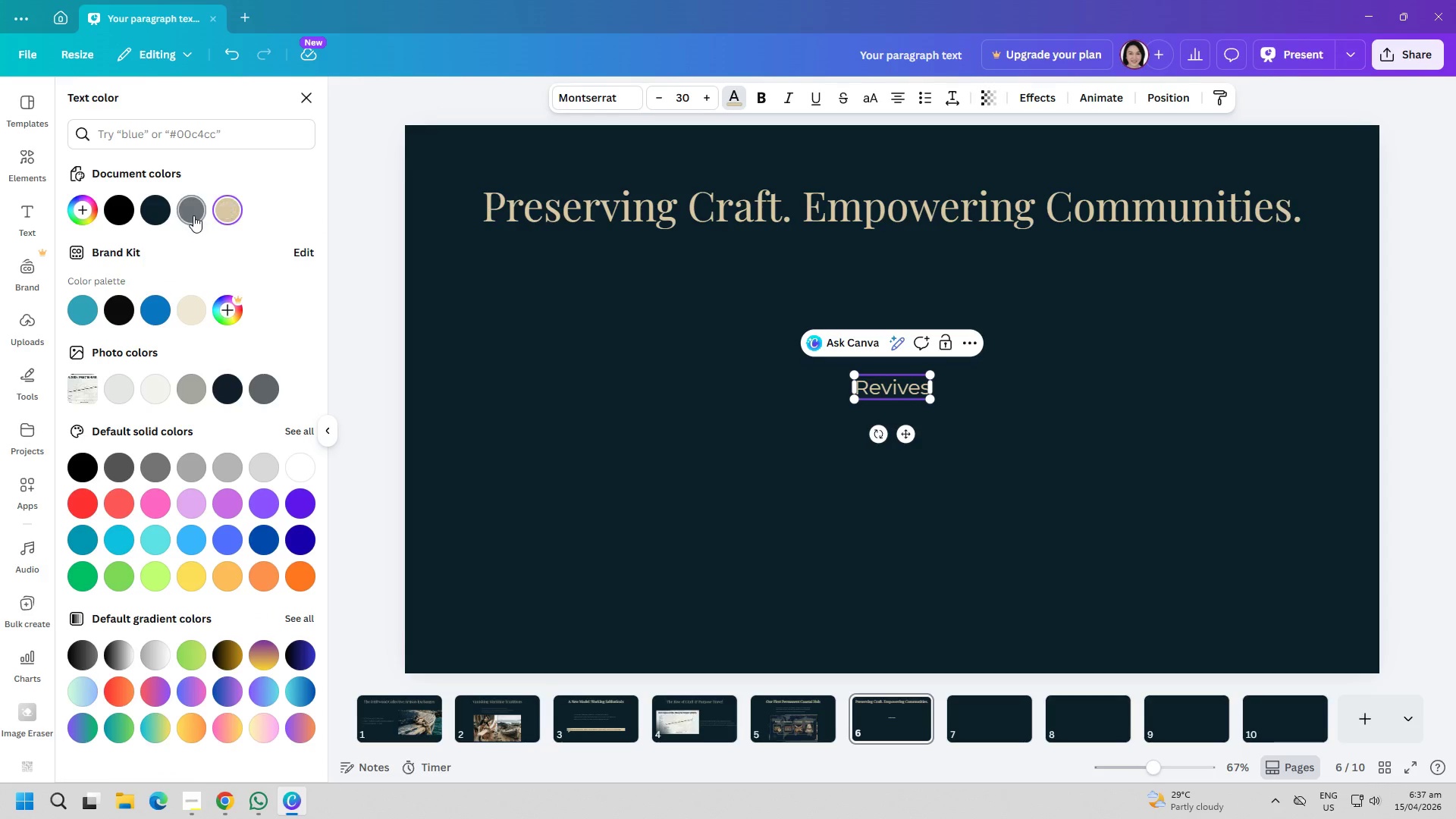 
double_click([666, 410])
 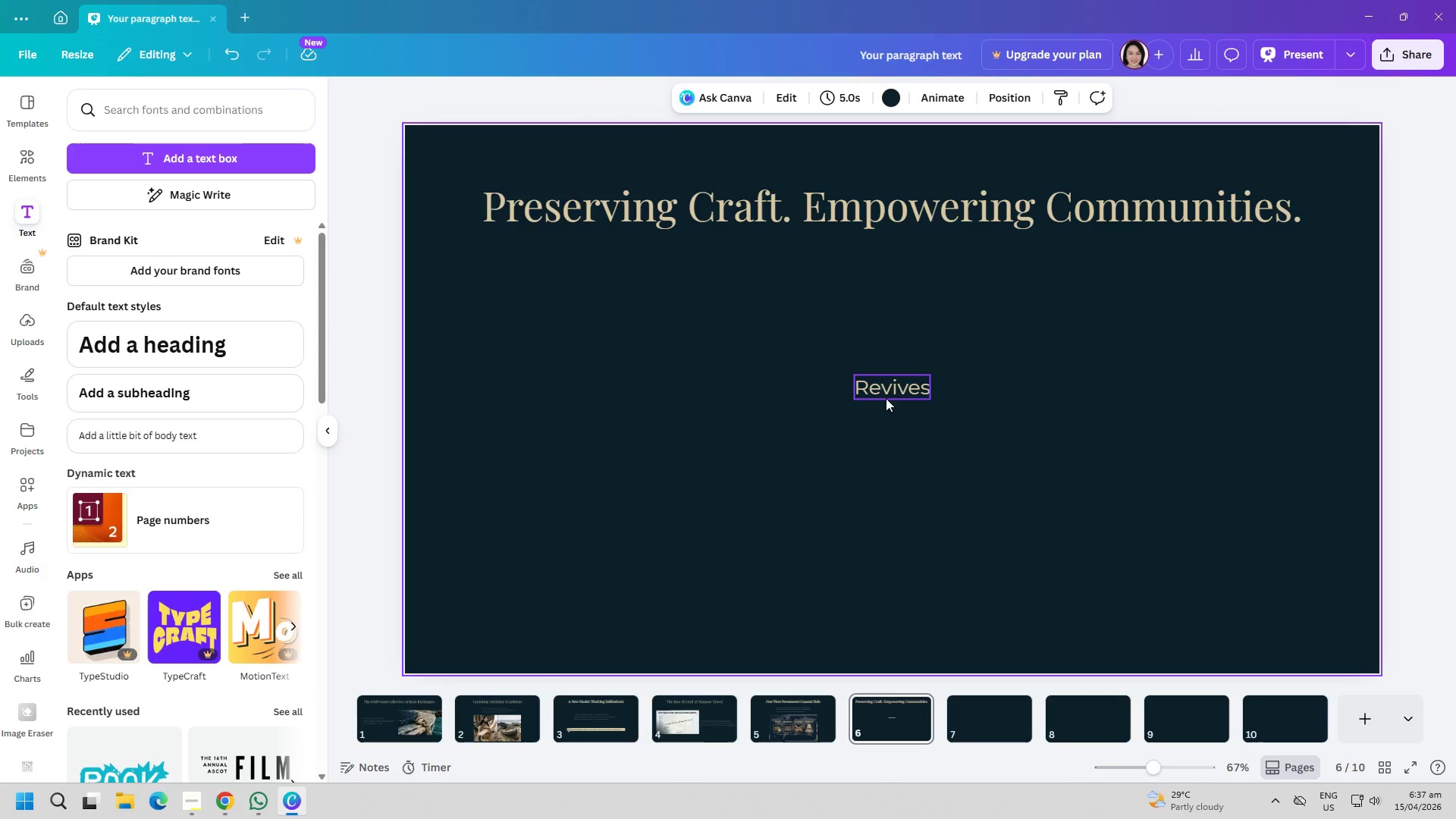 
double_click([899, 388])
 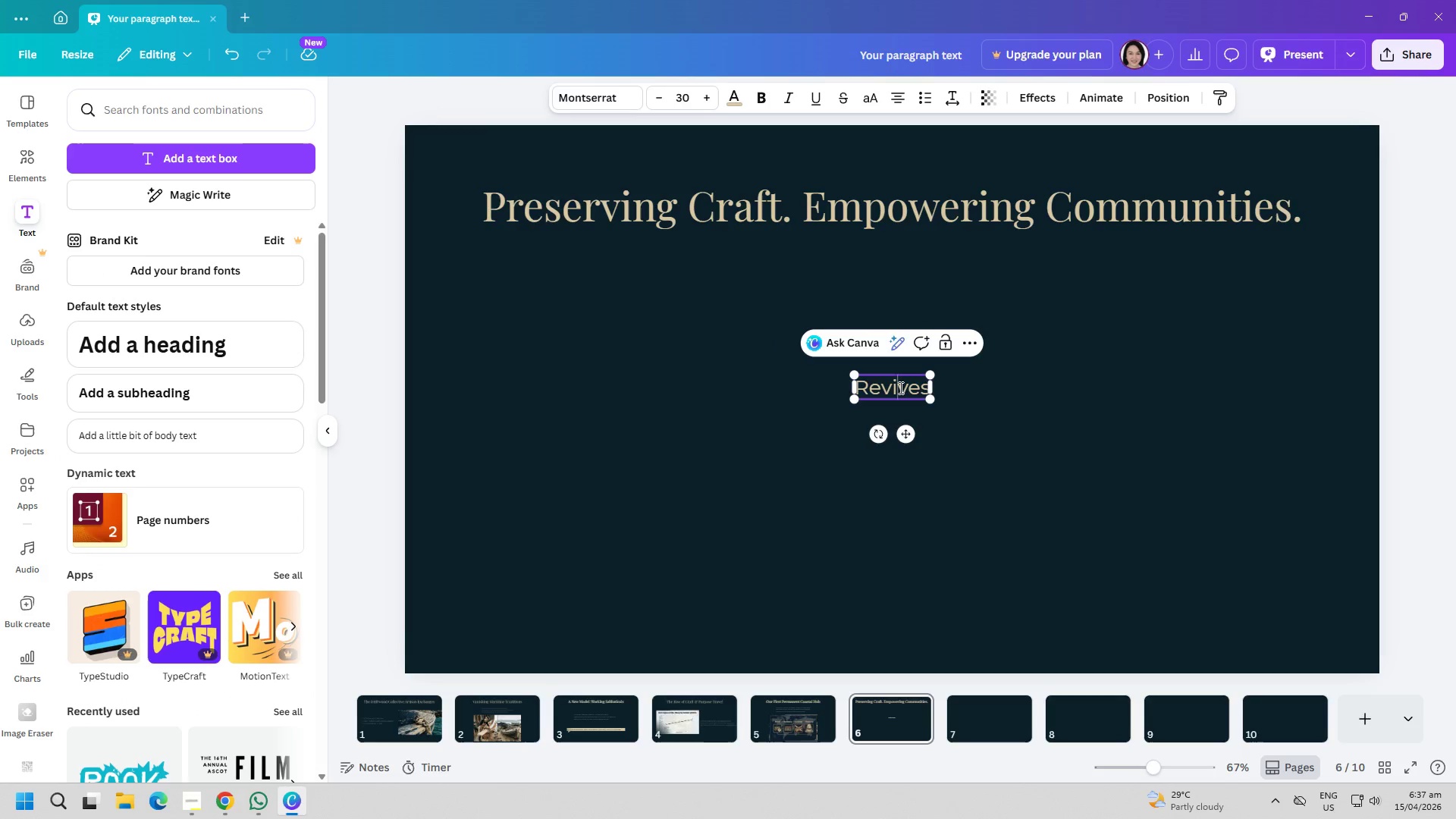 
triple_click([899, 388])
 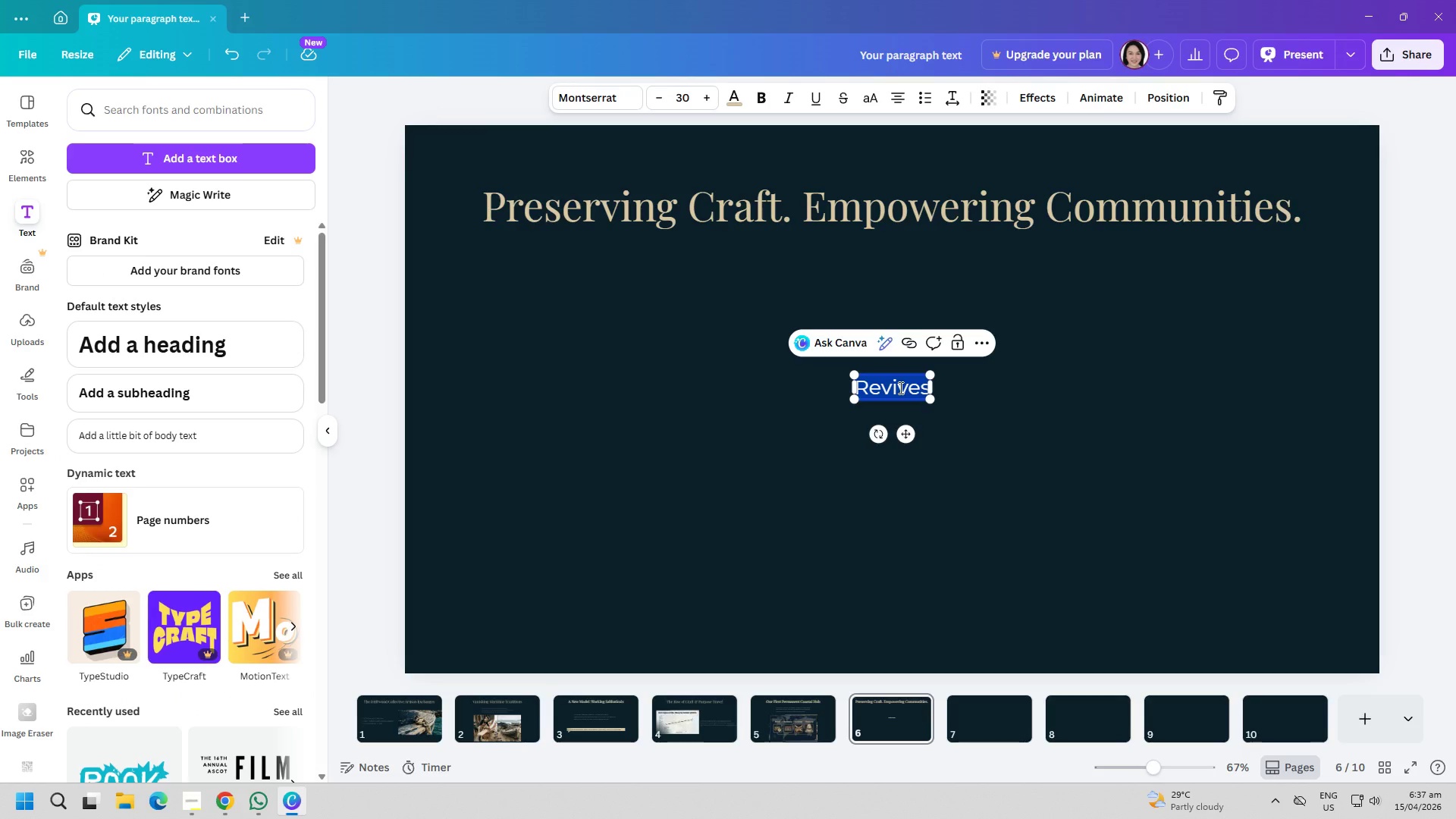 
type(Revives)
 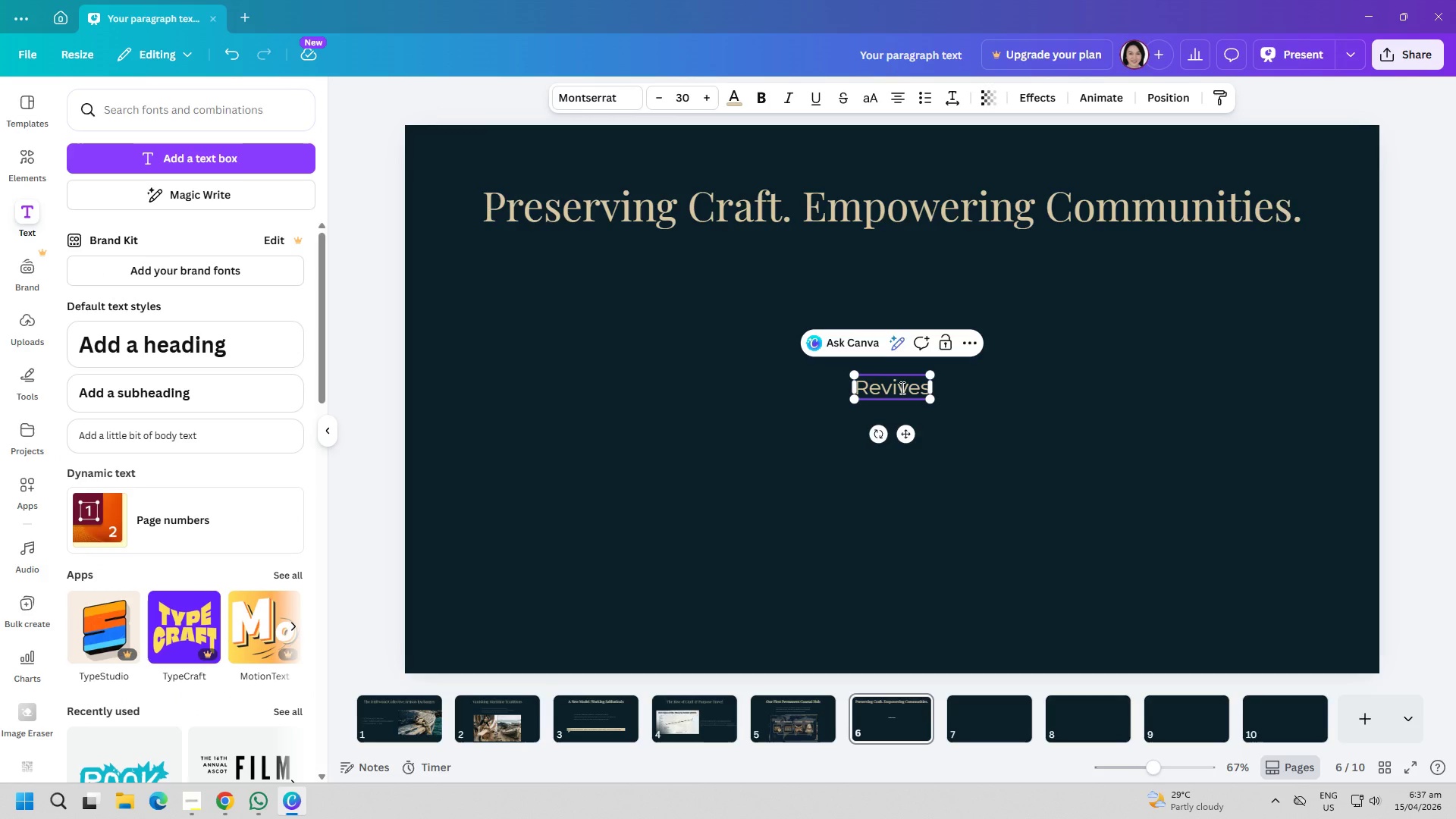 
key(Control+ControlLeft)
 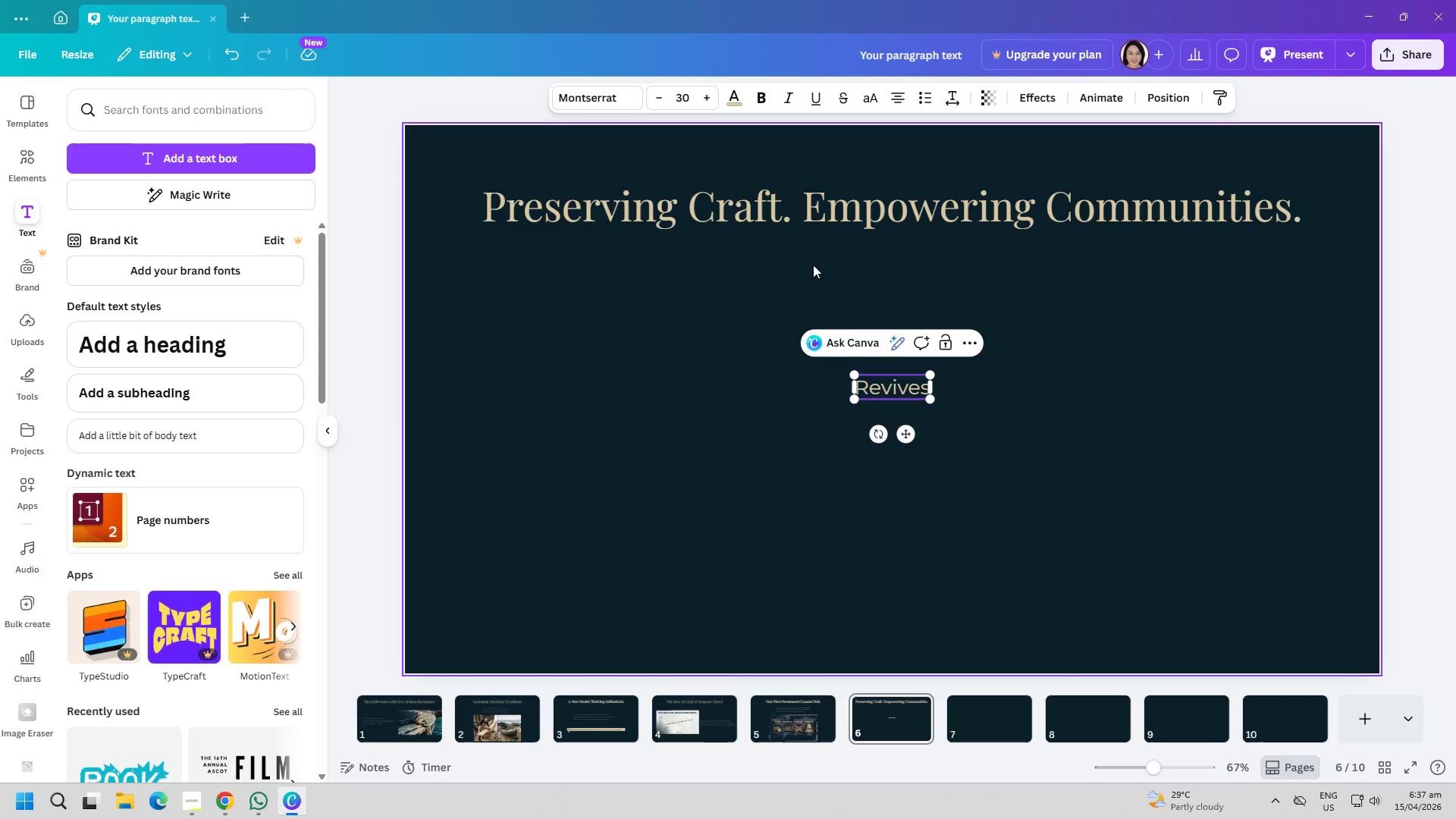 
key(Control+A)
 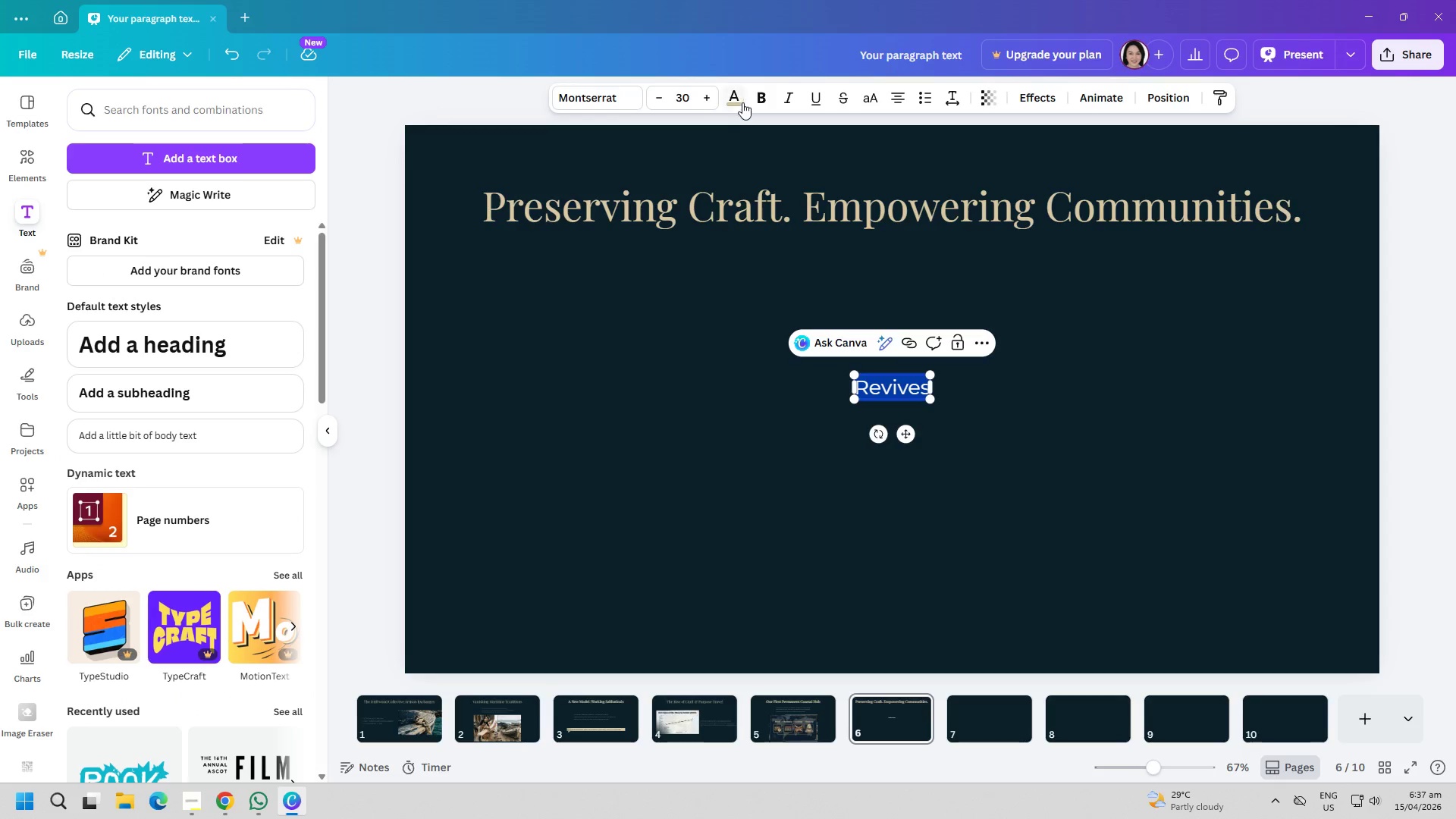 
left_click([741, 98])
 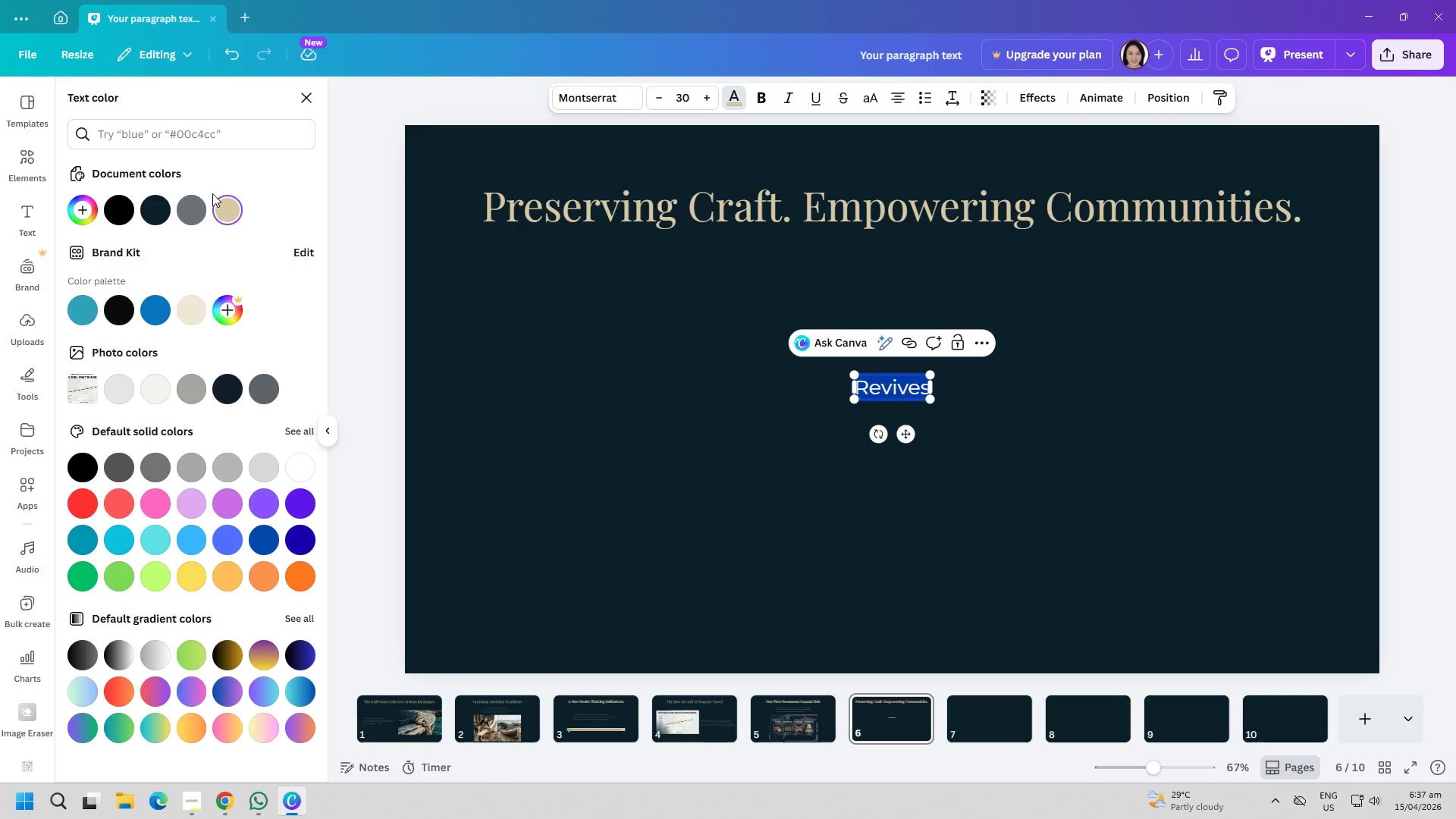 
left_click([193, 212])
 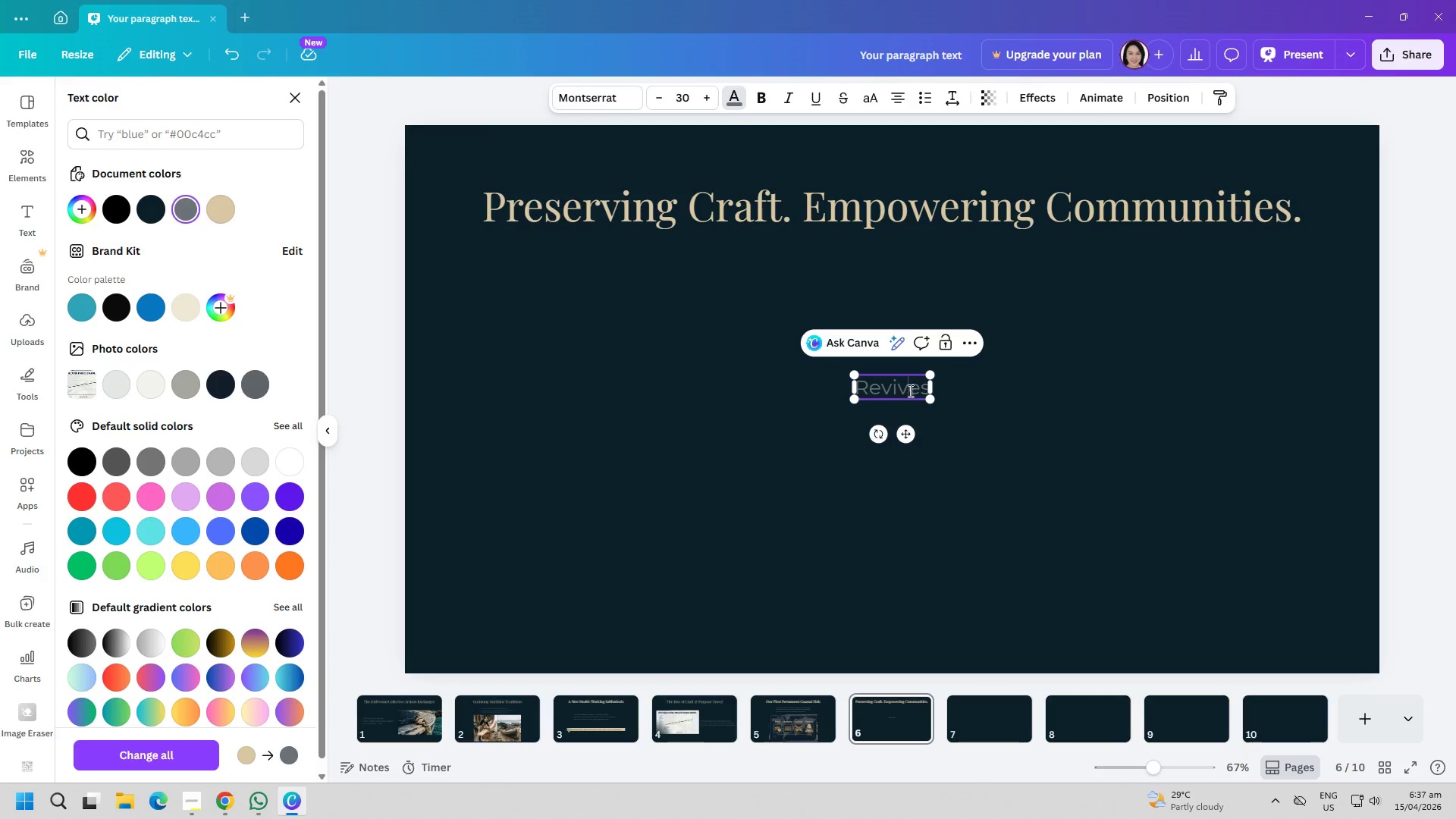 
double_click([915, 392])
 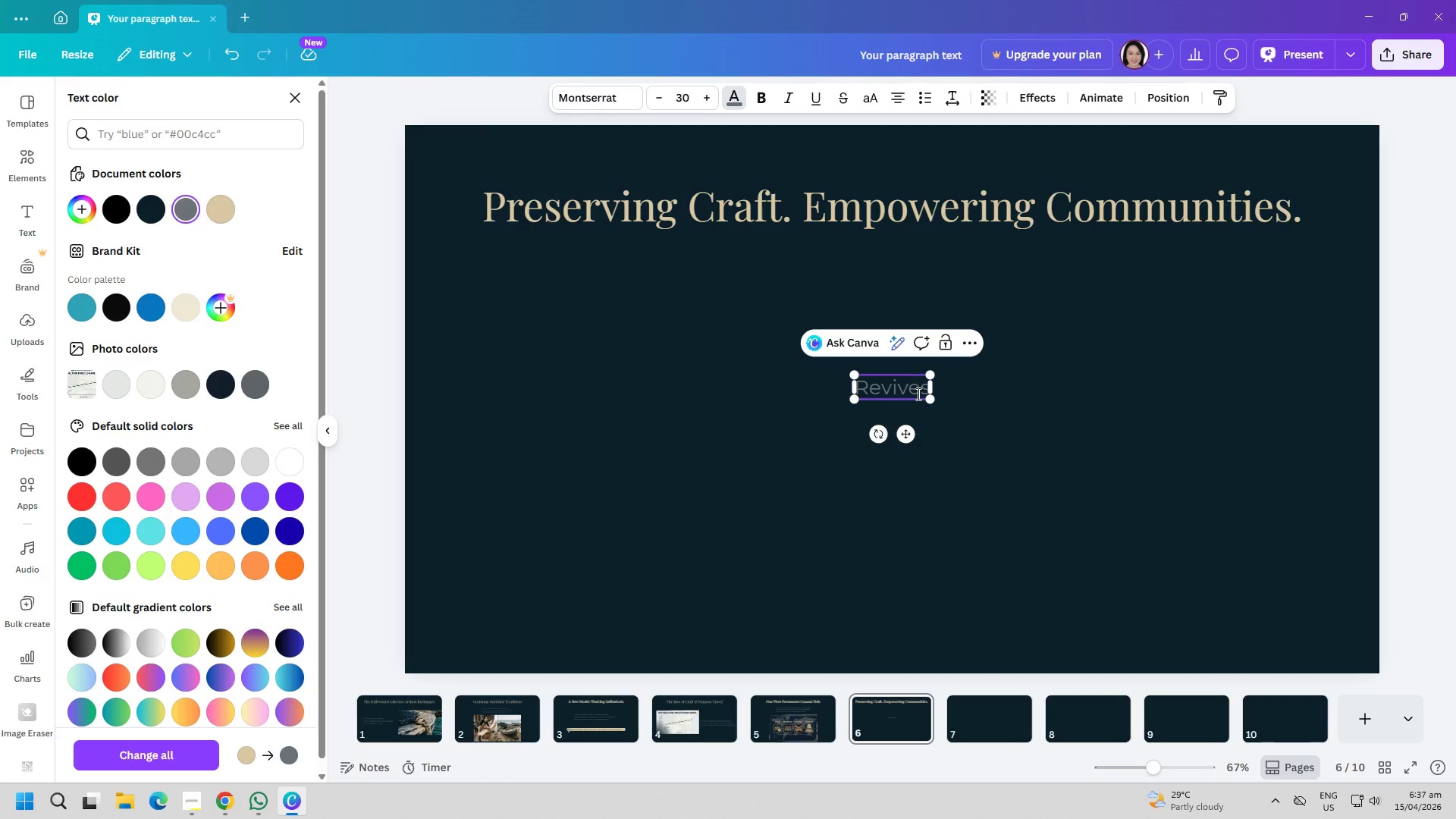 
key(ArrowRight)
 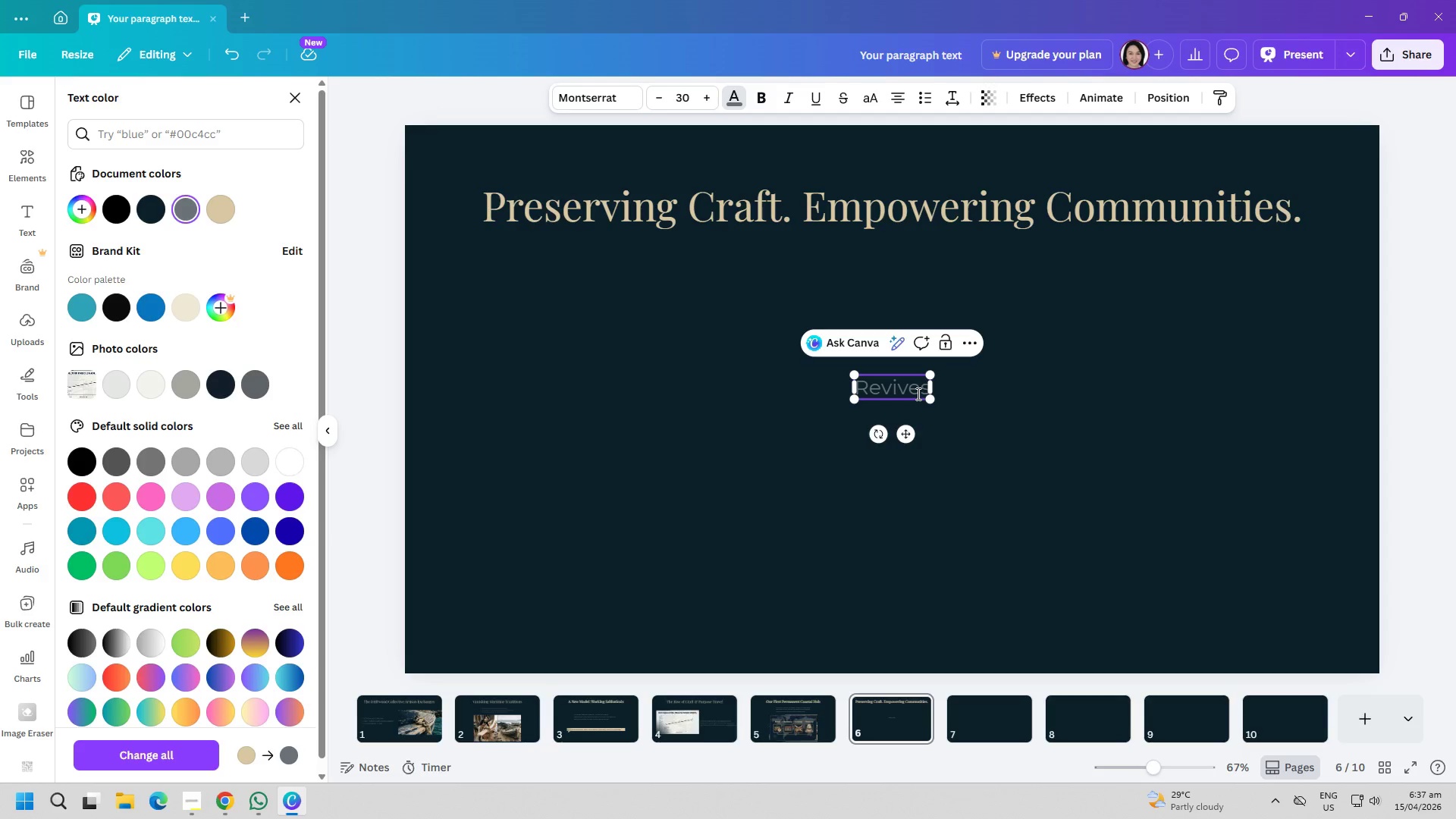 
type( endangered martime skills)
 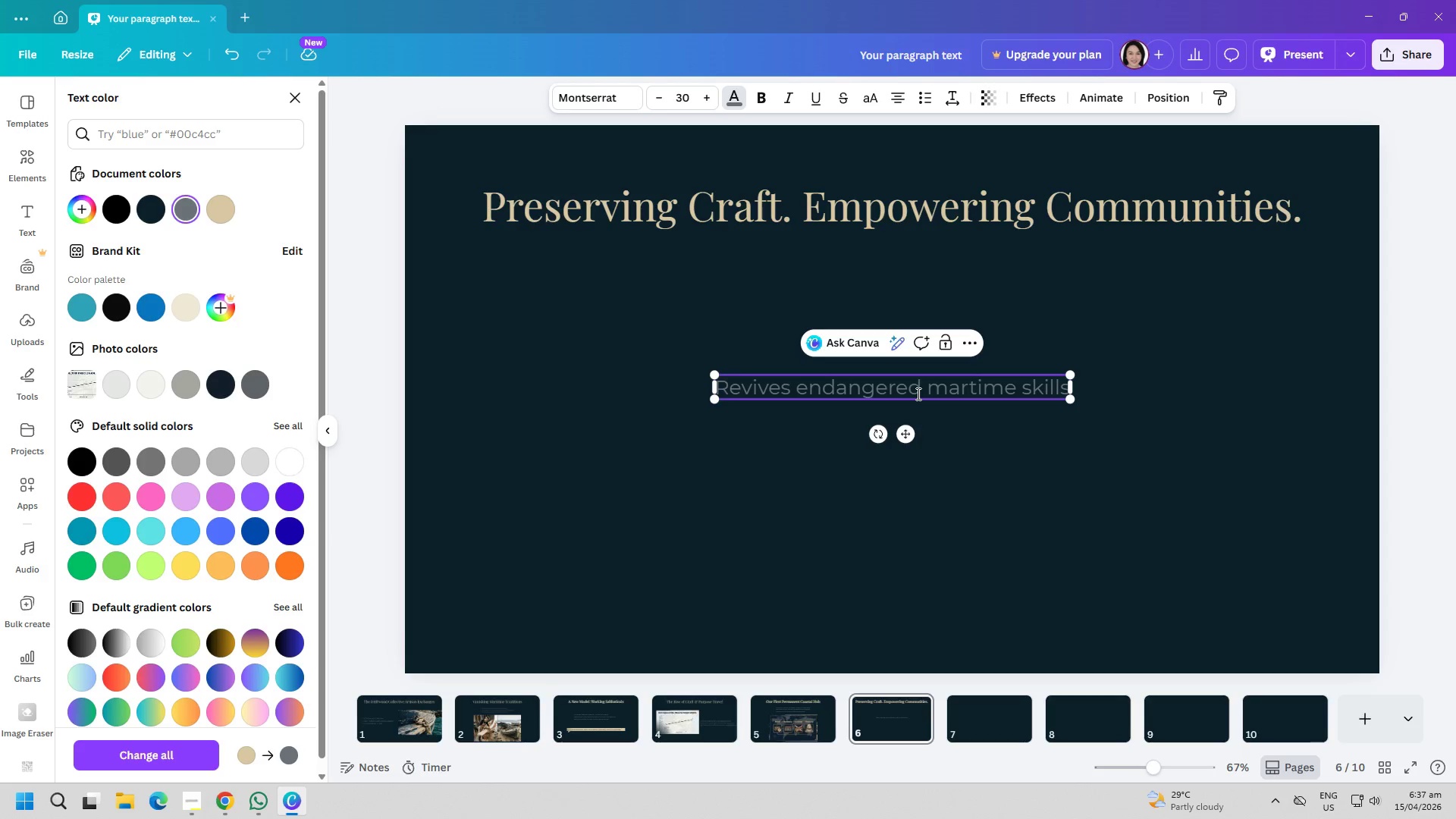 
key(Enter)
 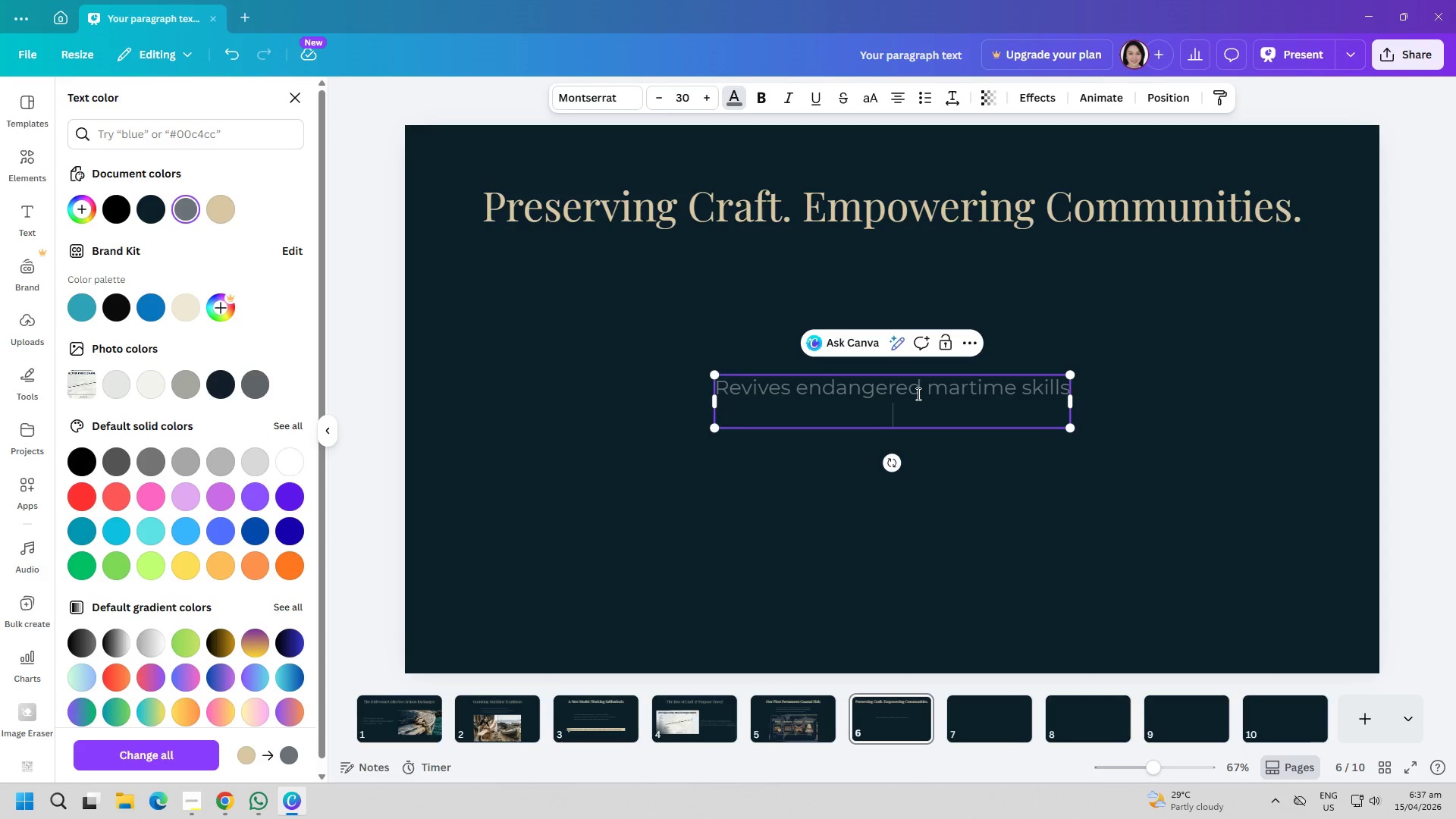 
type(Support local economies)
 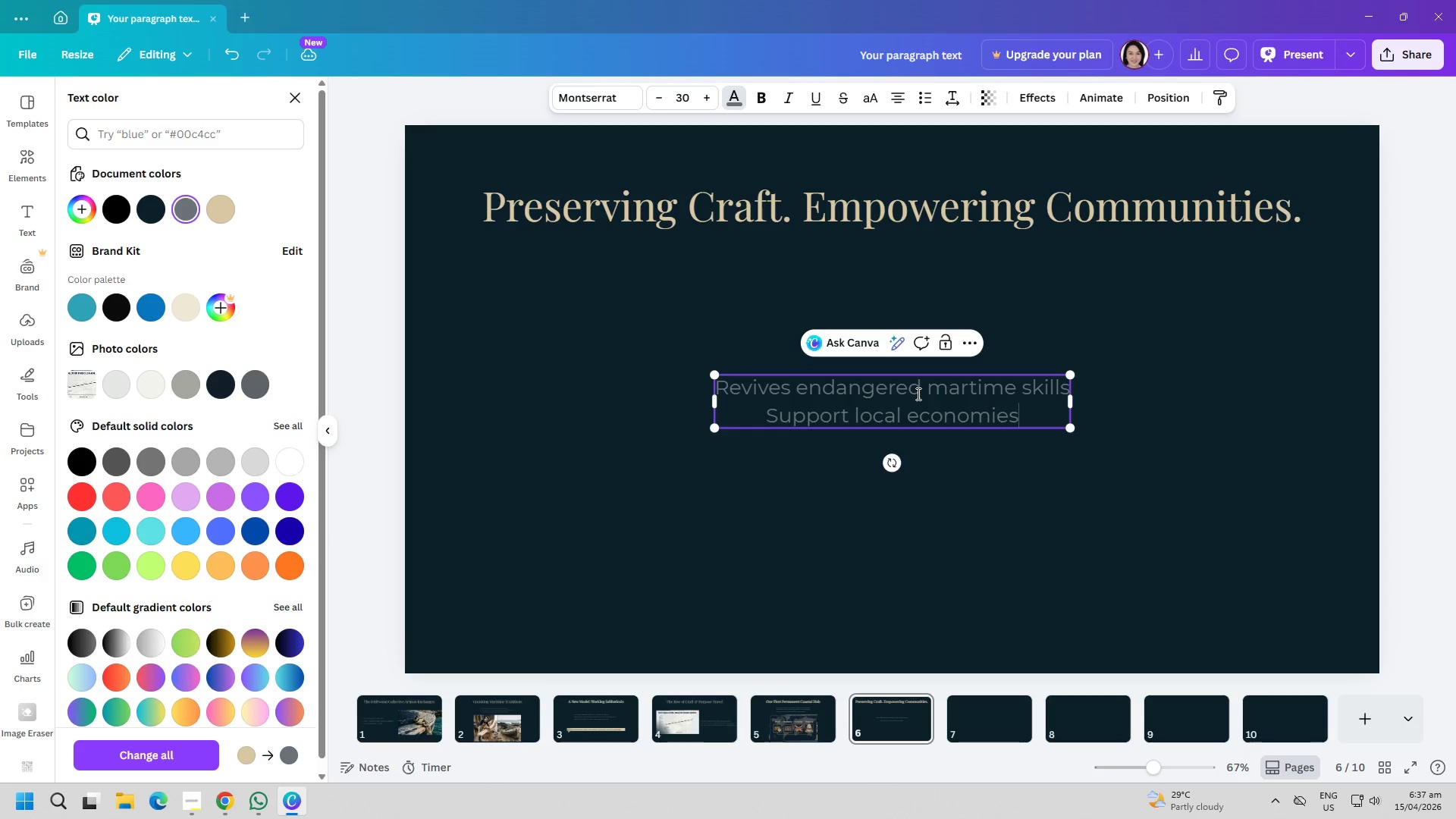 
key(Enter)
 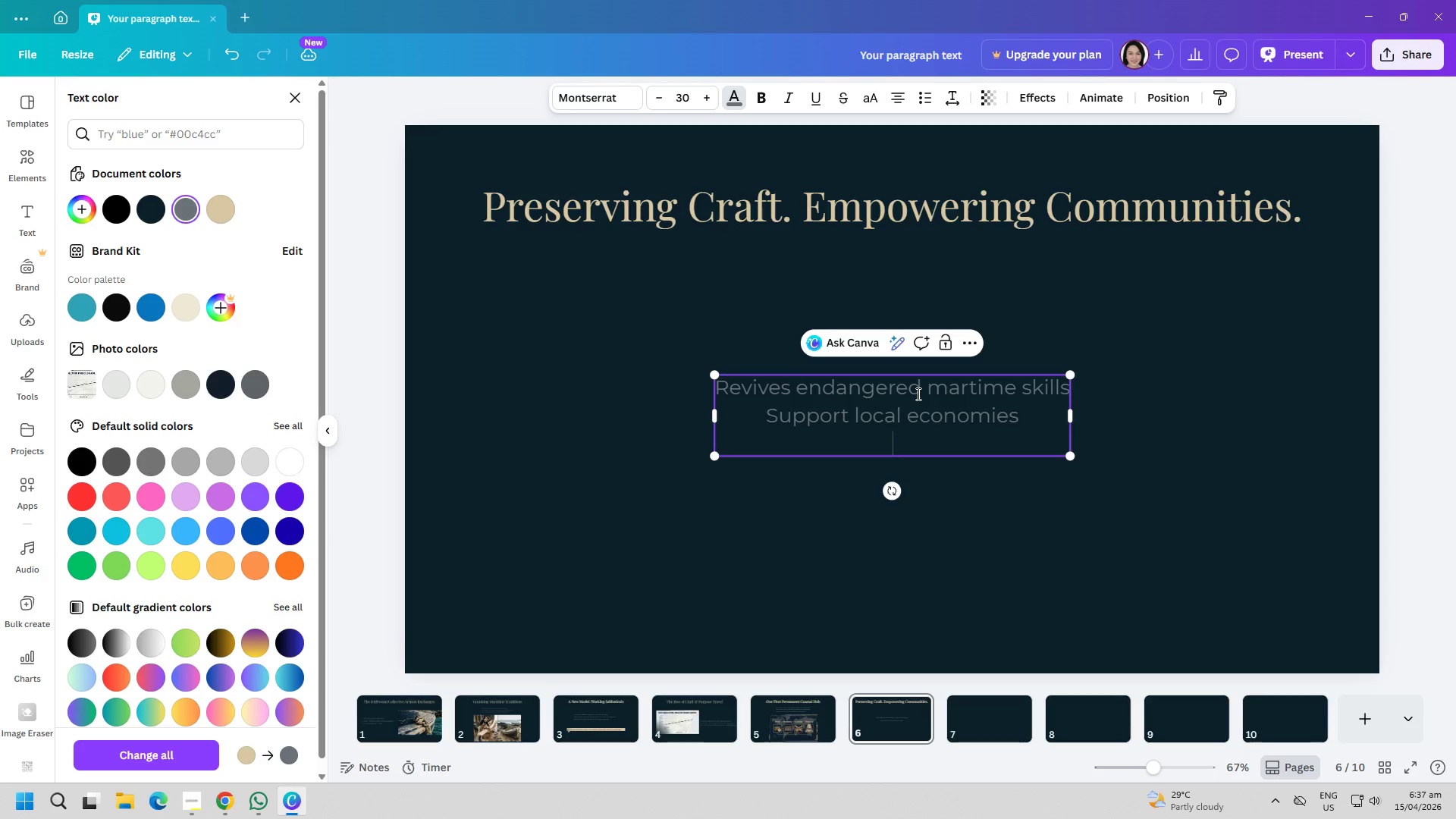 
type(Low-impact, small-group travel model)
 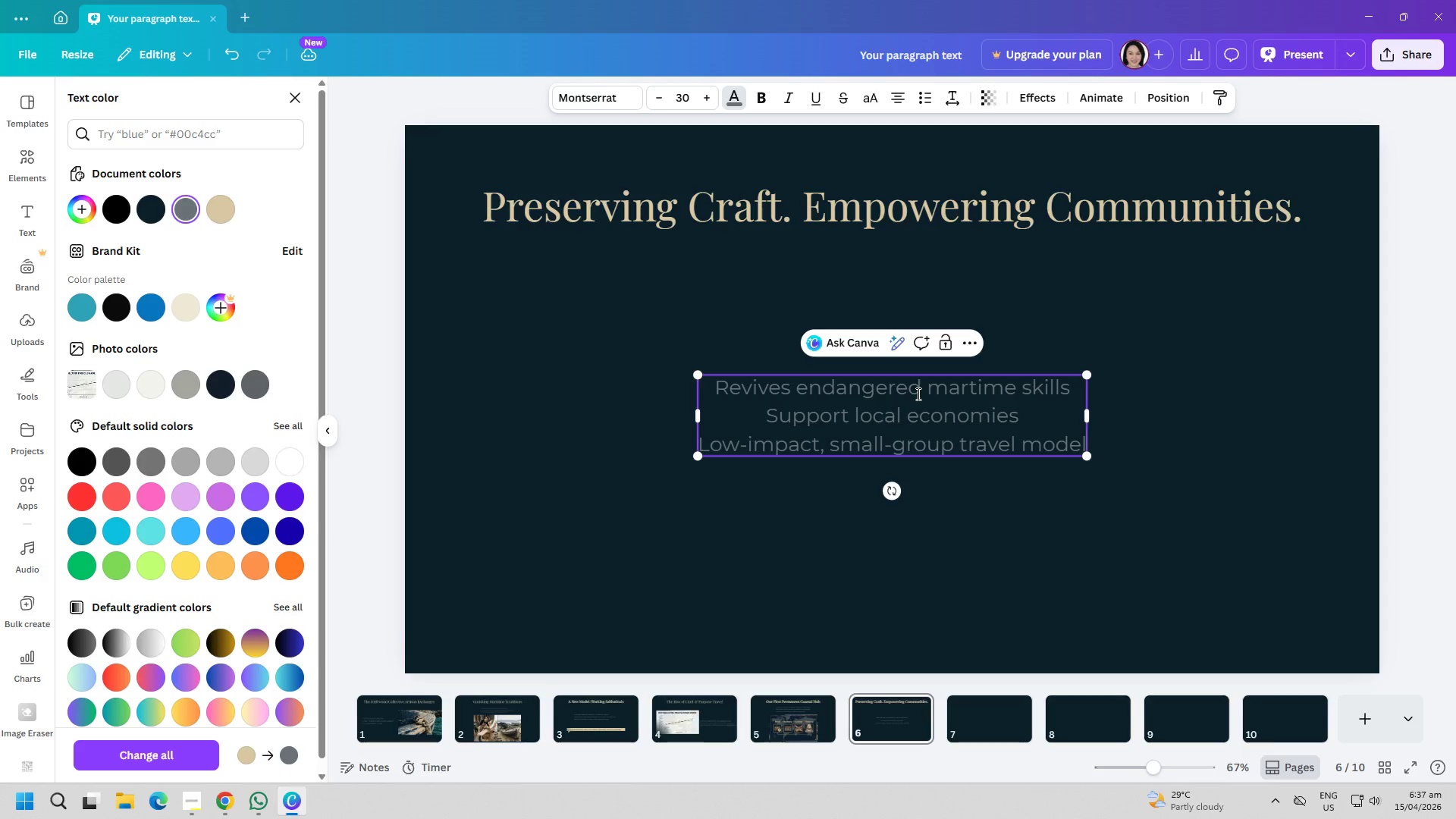 
key(Control+ControlLeft)
 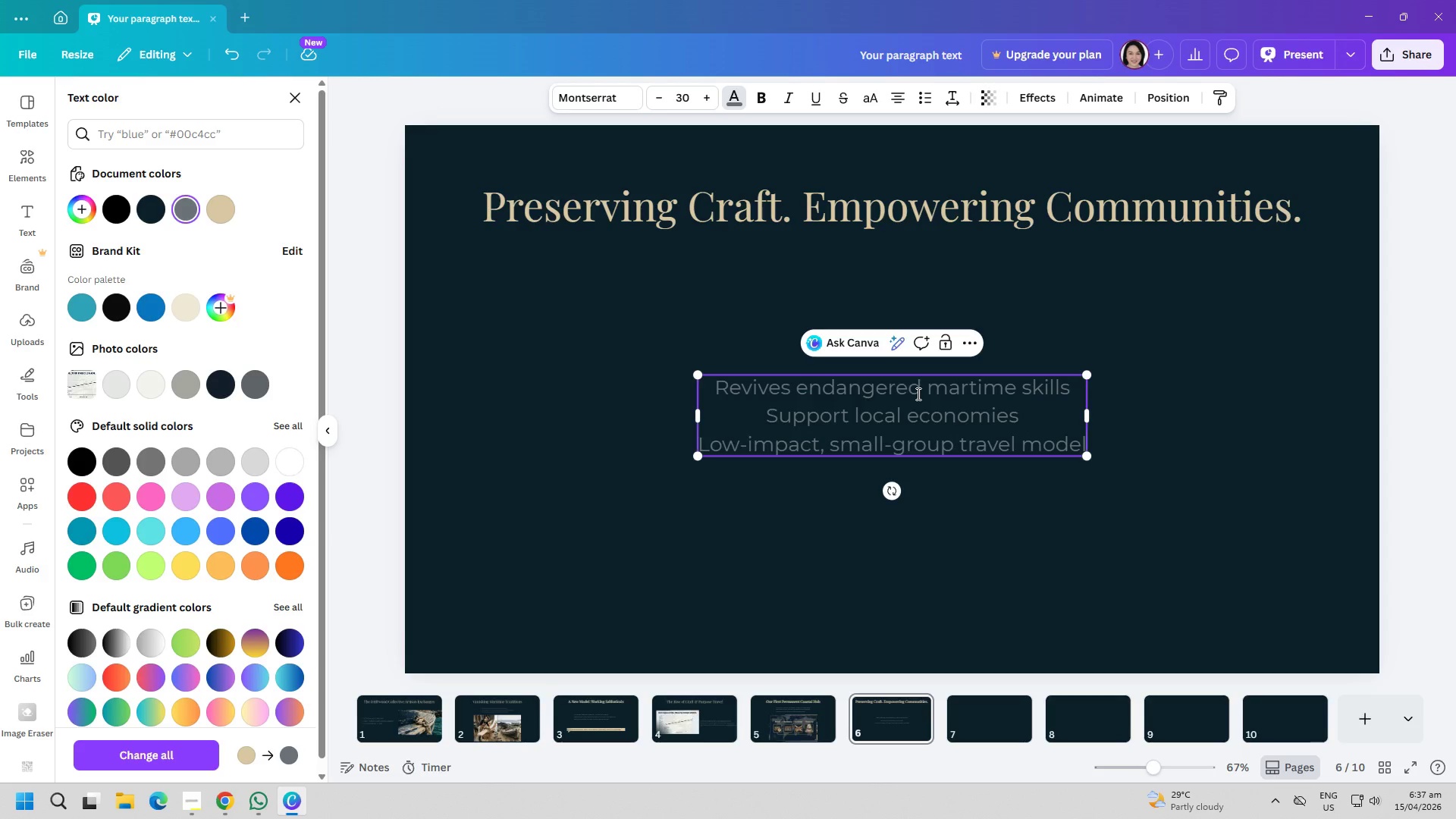 
key(Control+A)
 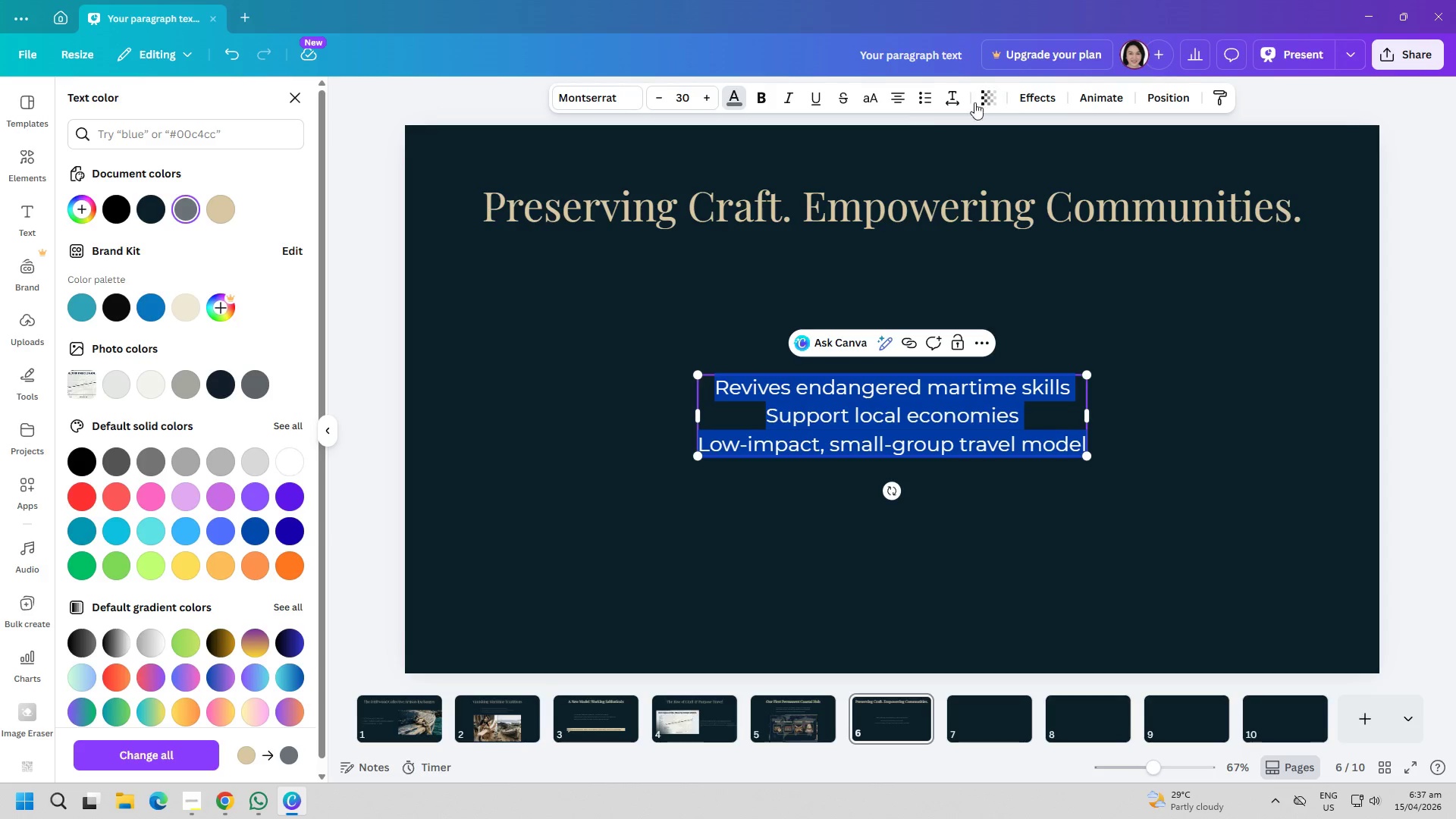 
left_click([896, 99])
 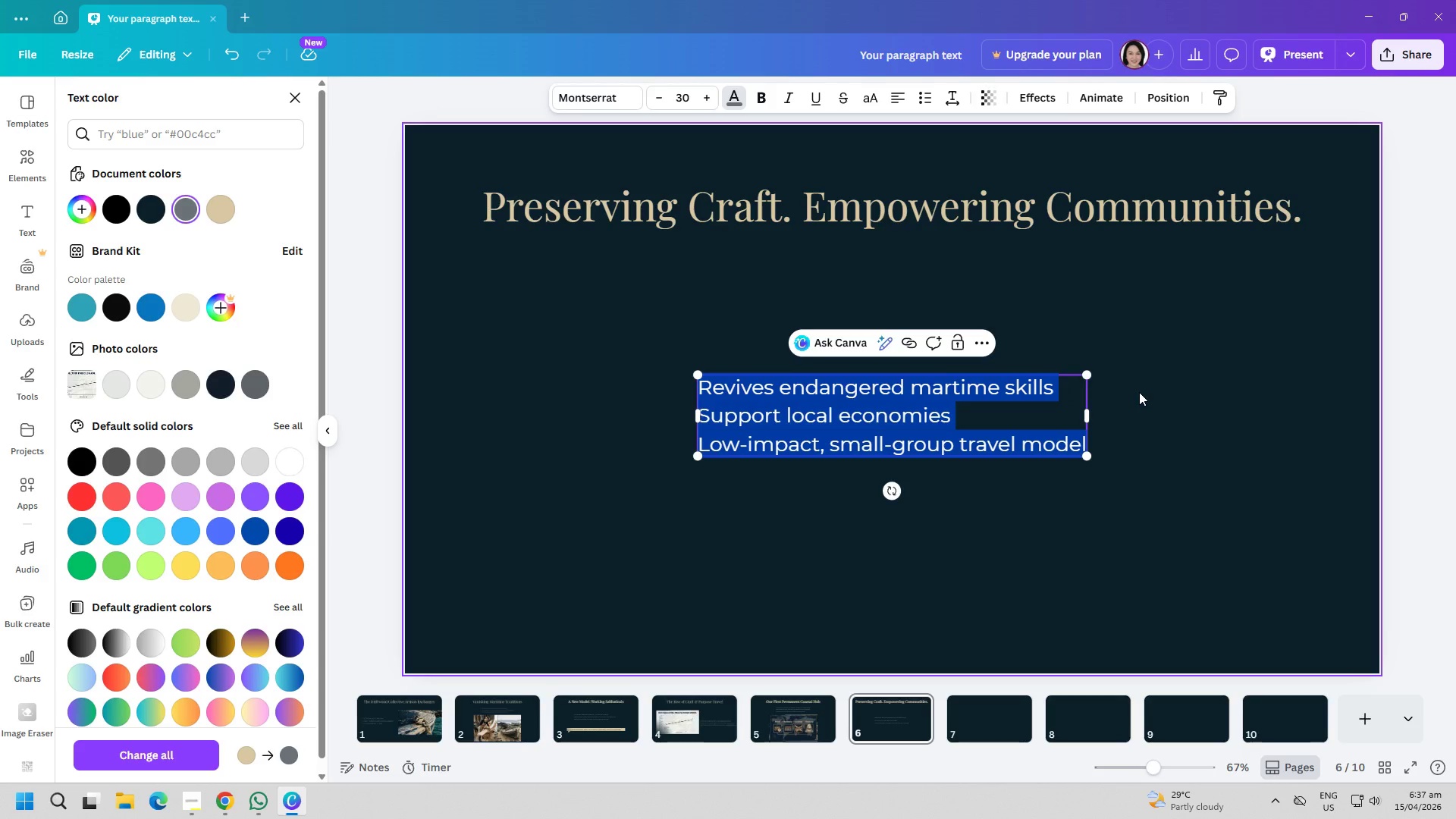 
wait(6.36)
 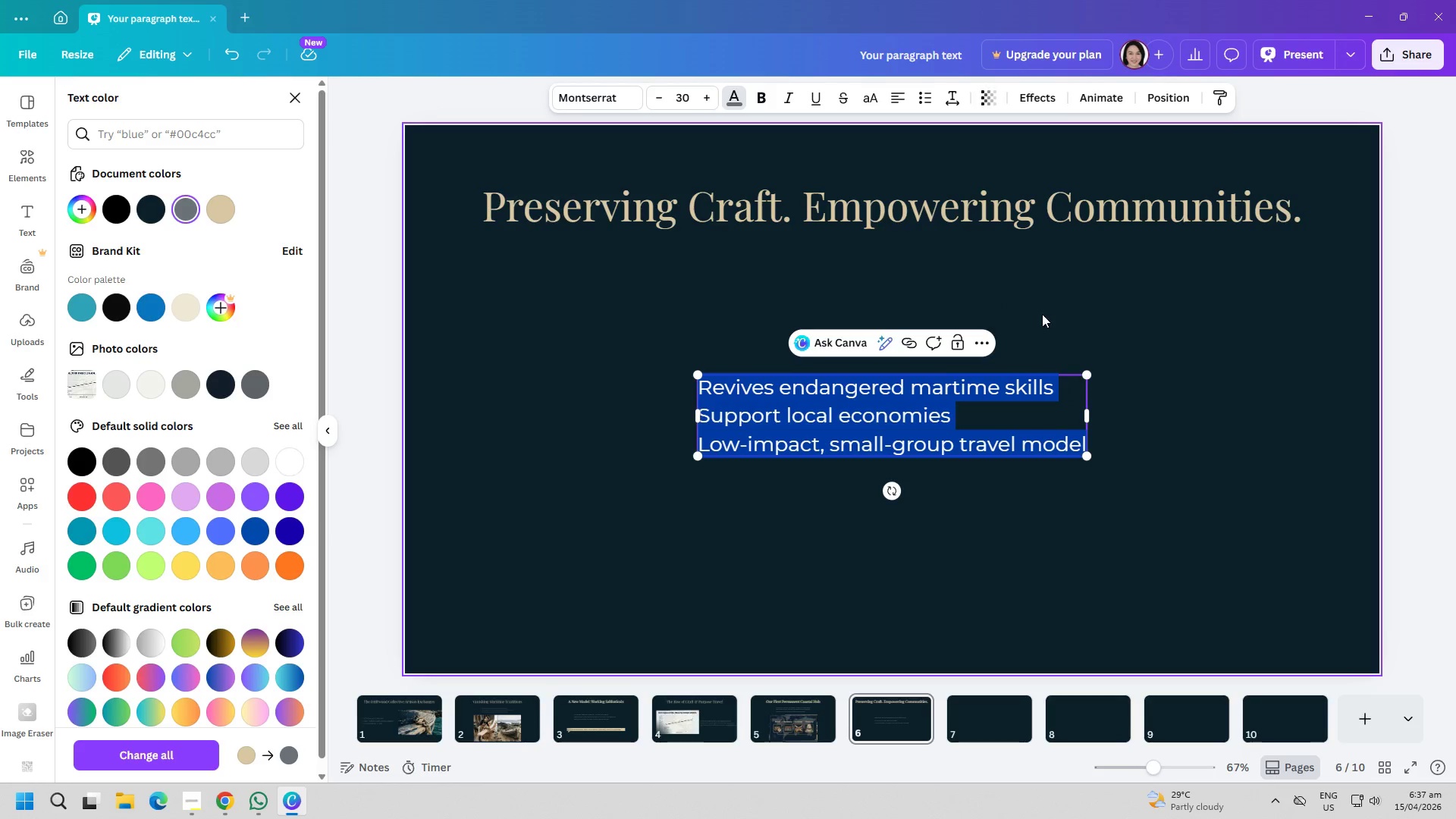 
left_click([1200, 486])
 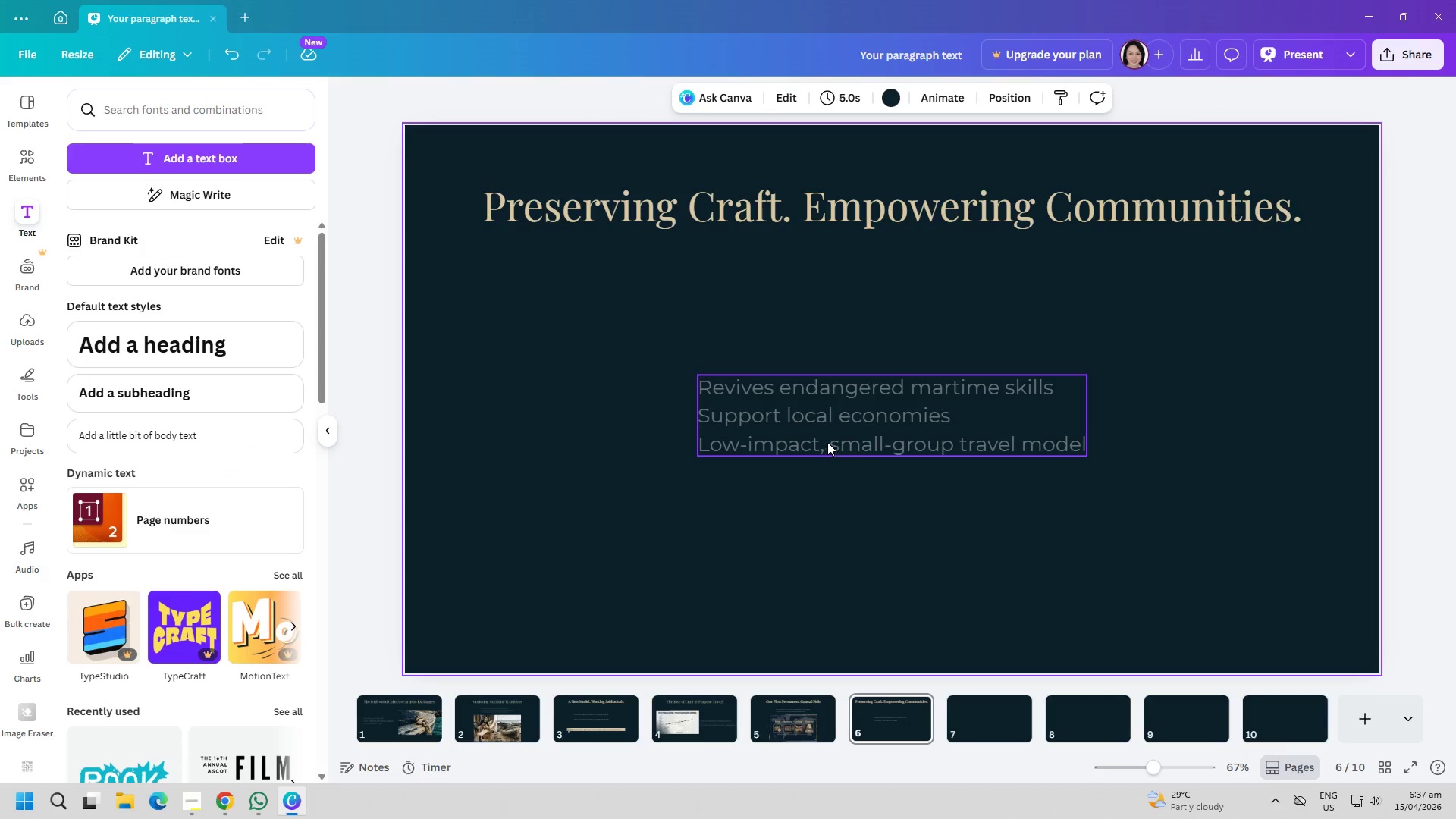 
left_click_drag(start_coordinate=[827, 442], to_coordinate=[830, 391])
 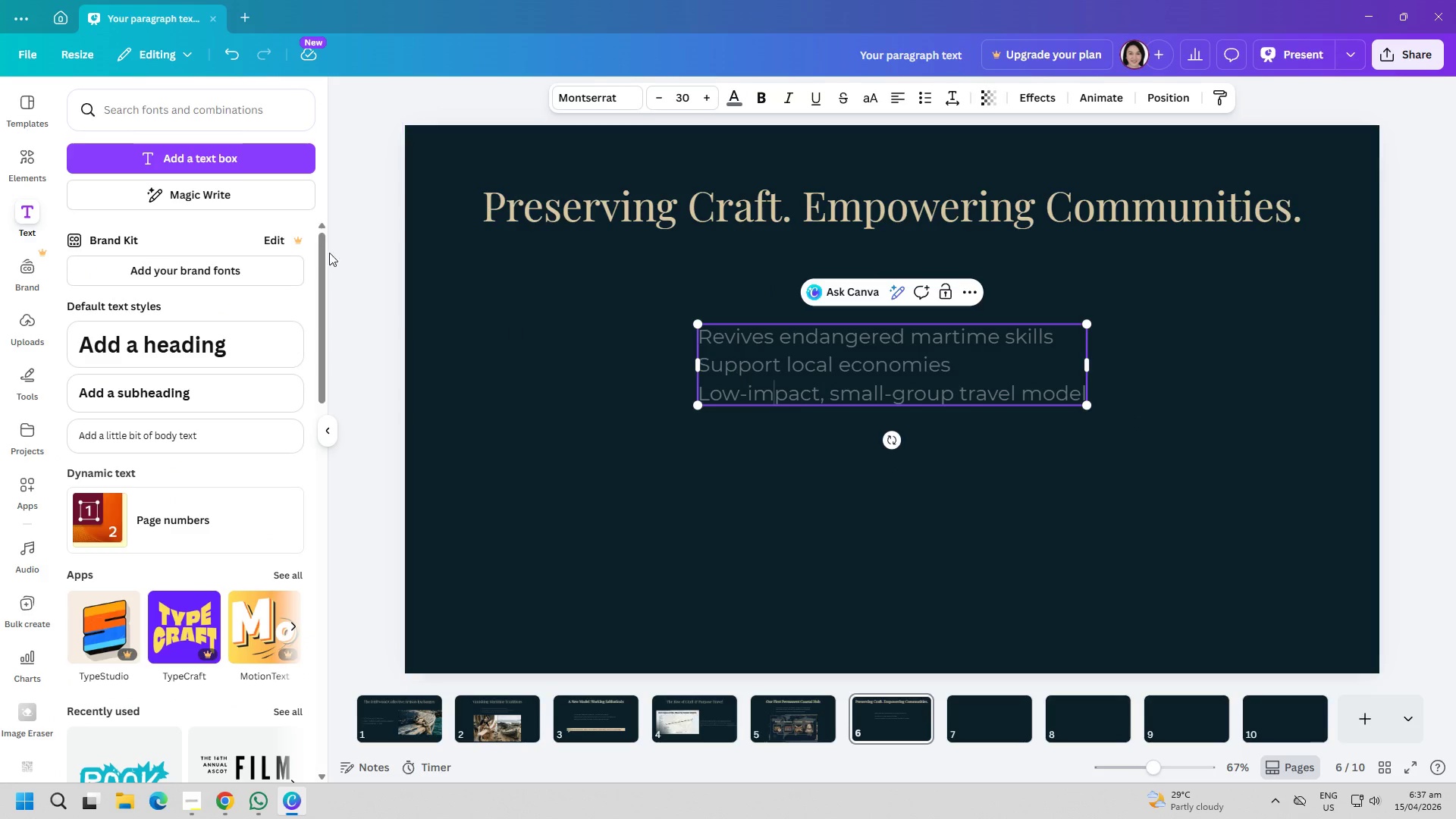 
left_click([246, 169])
 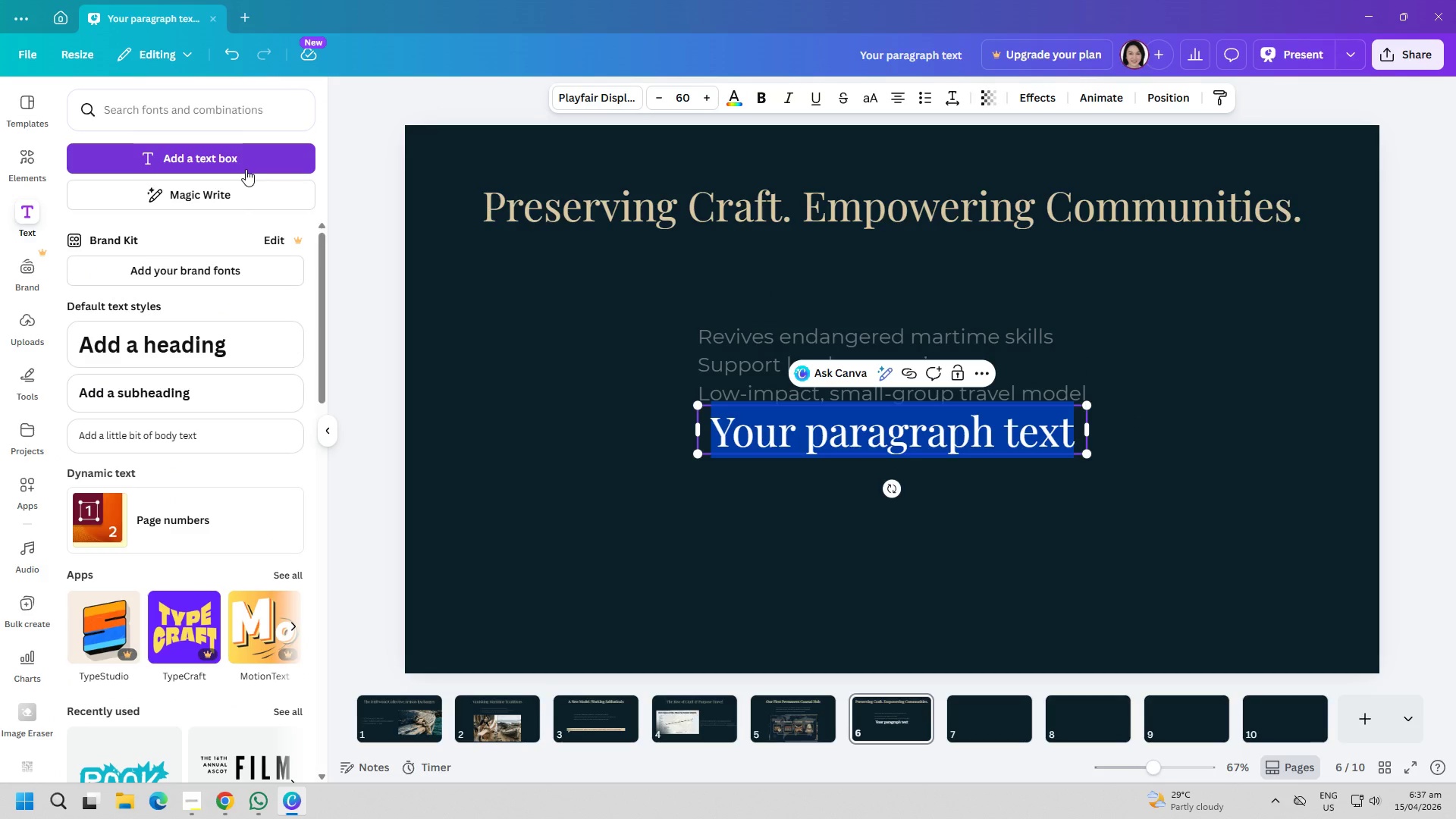 
type(Leadf)
key(Backspace)
type( ( sustainability))
key(Backspace)
type(f)
 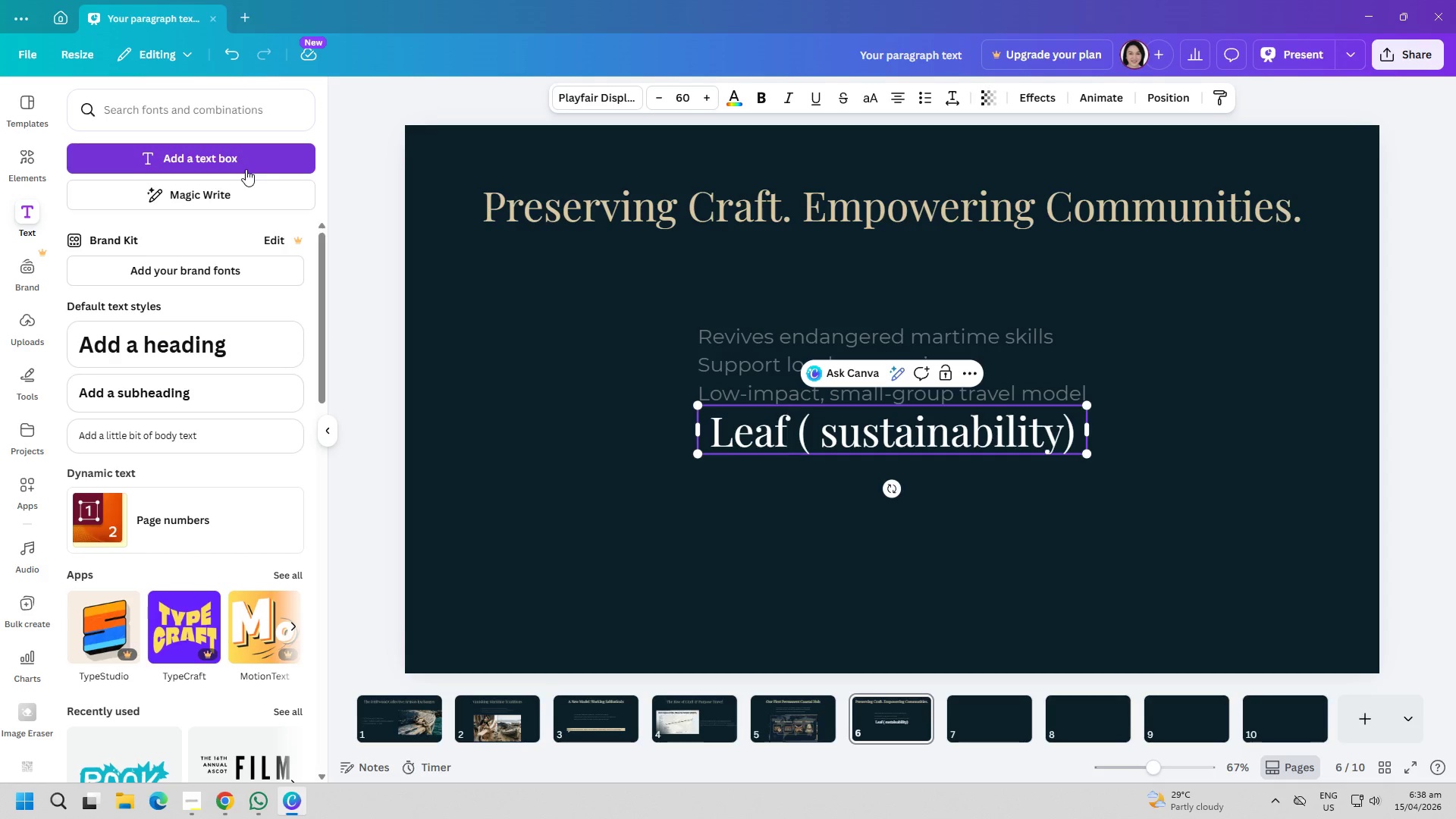 
 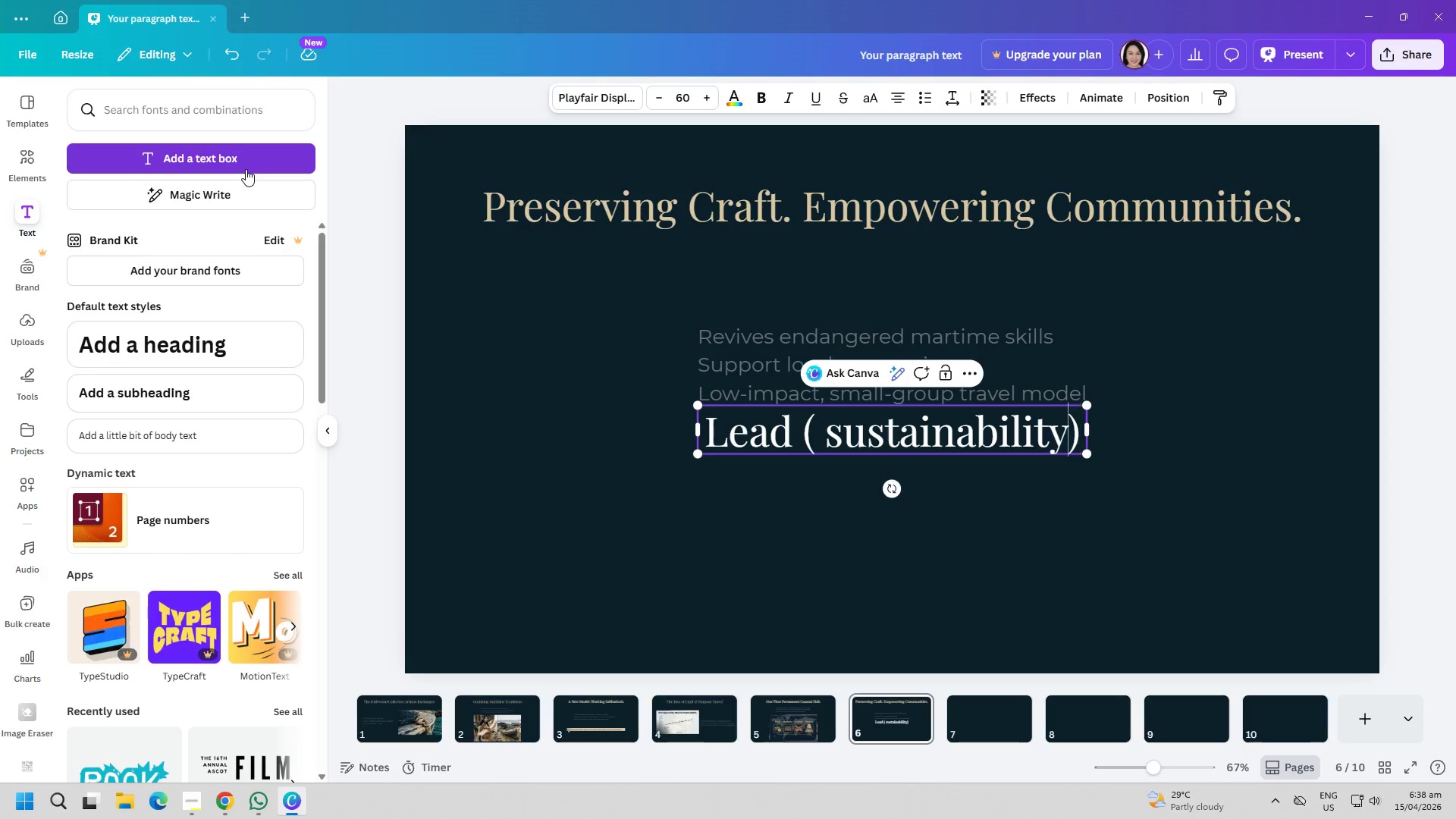 
hold_key(key=ArrowLeft, duration=1.05)
 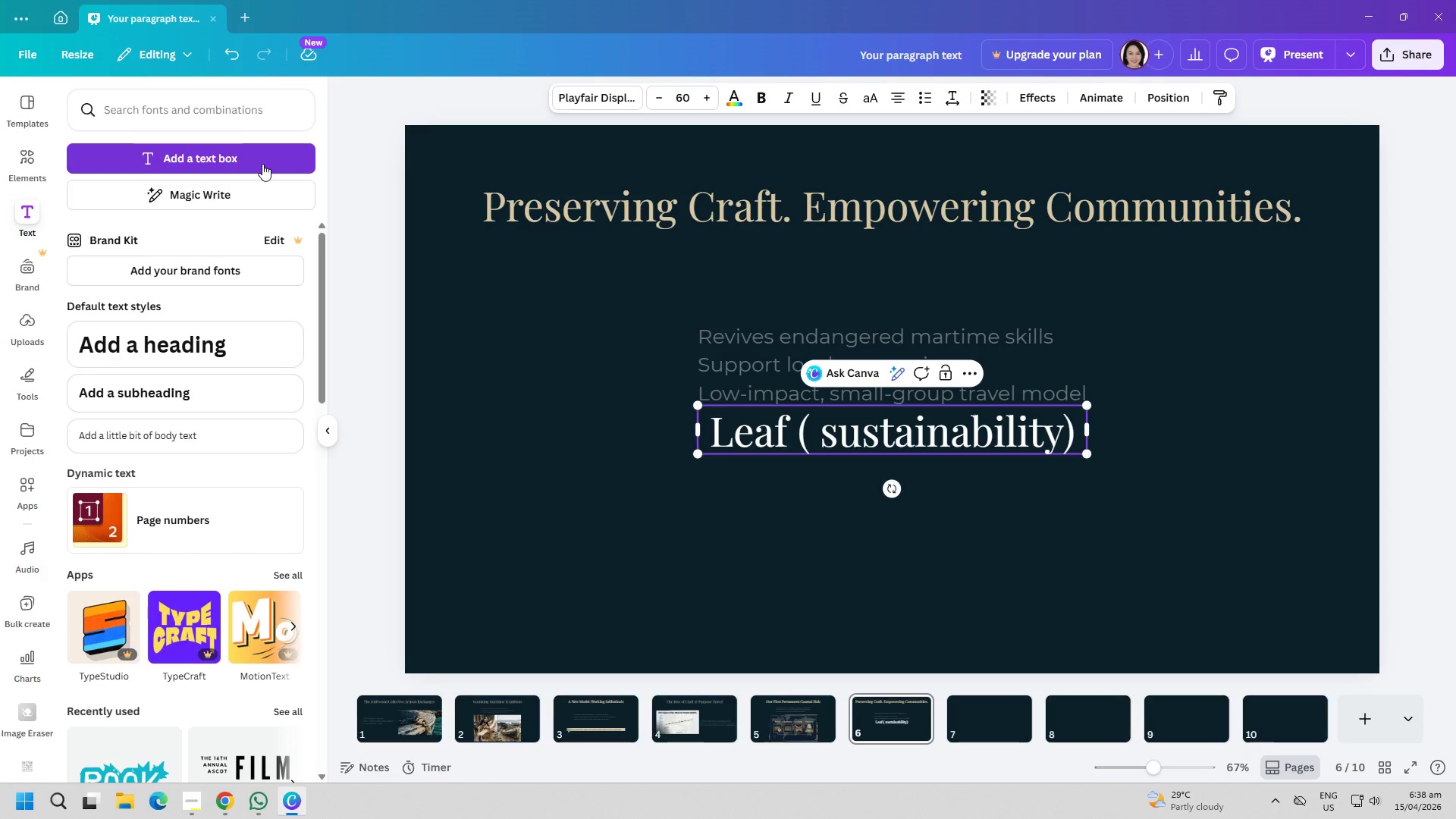 
key(Control+ControlLeft)
 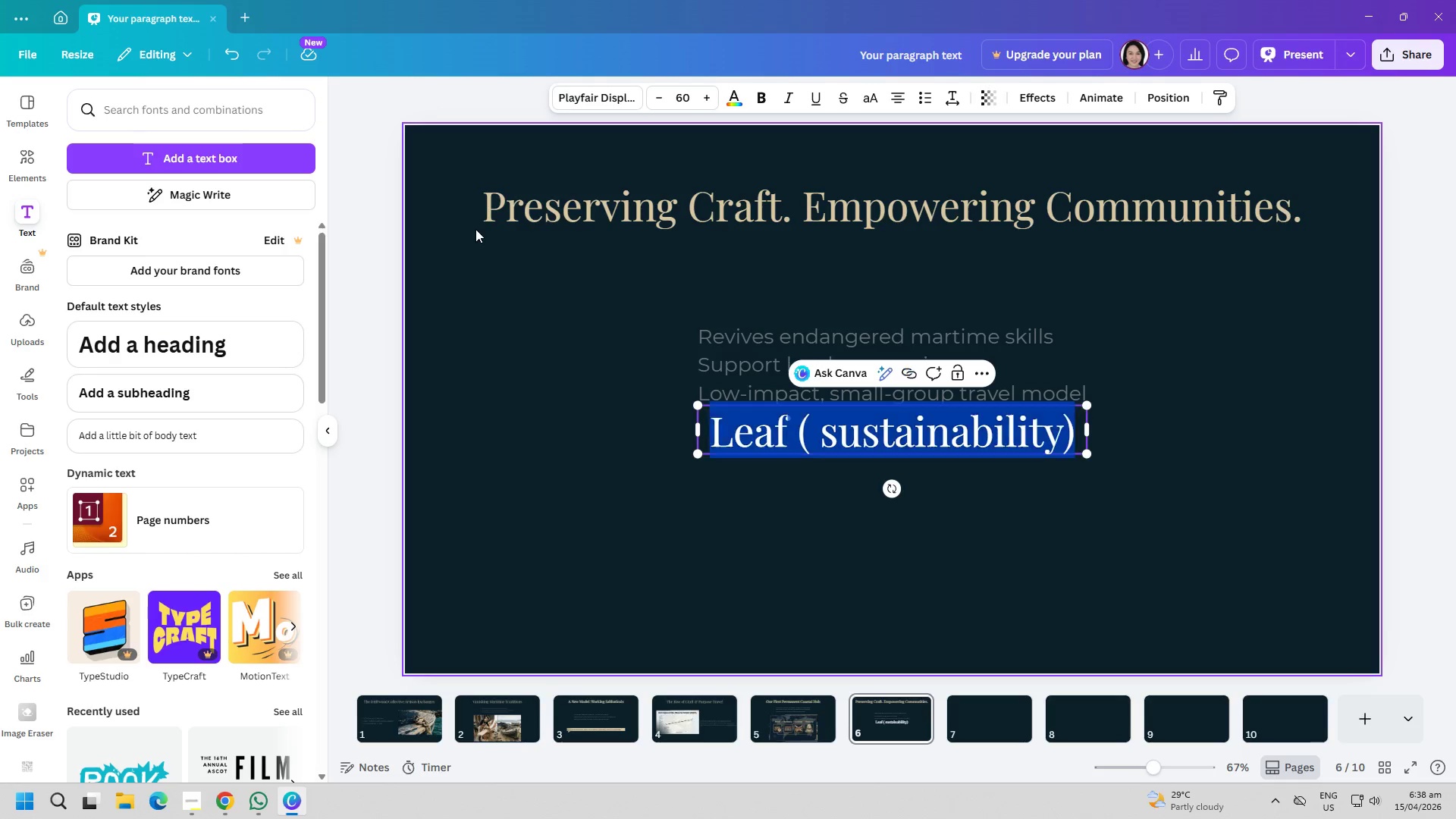 
key(Control+A)
 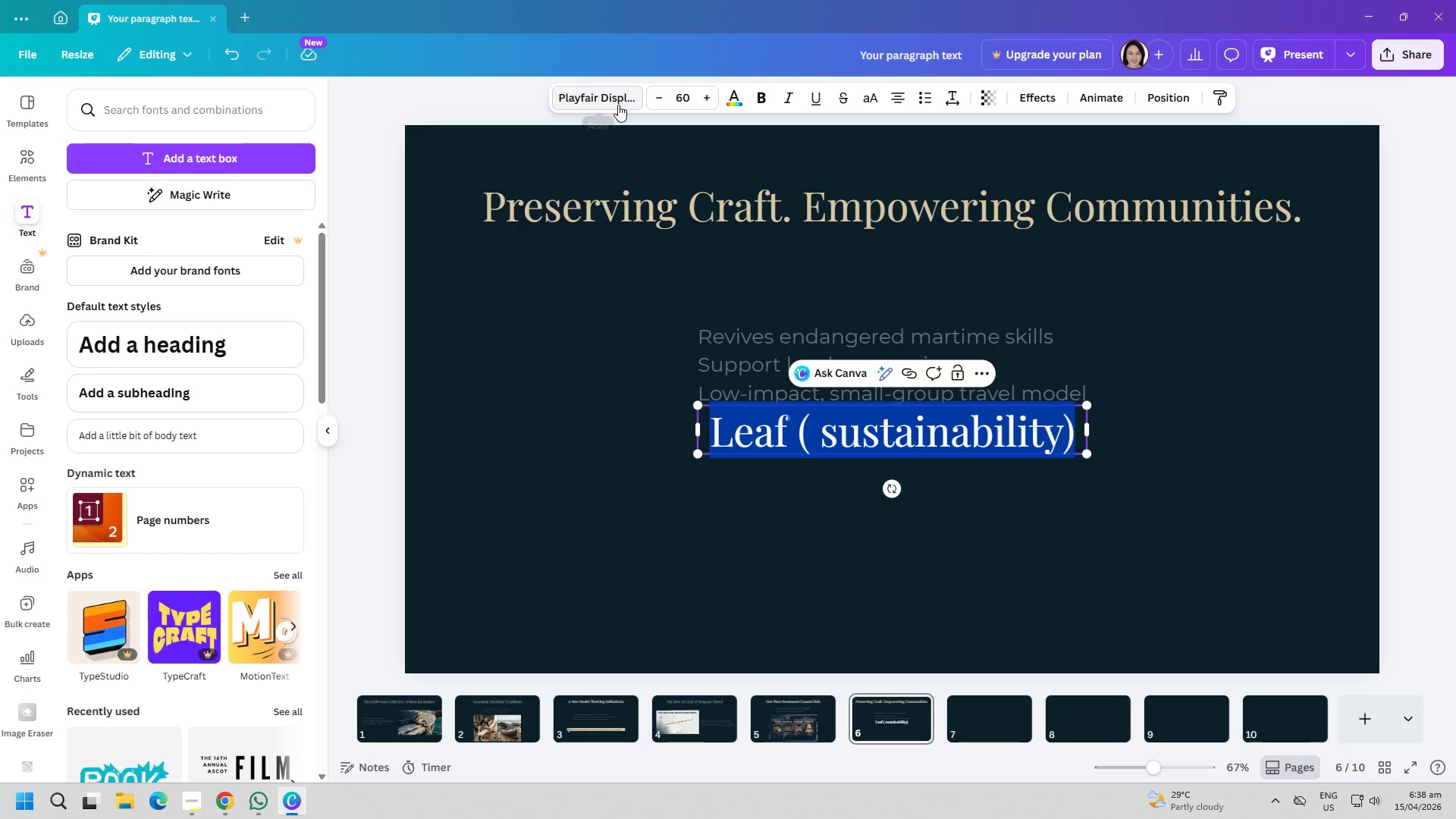 
left_click([766, 101])
 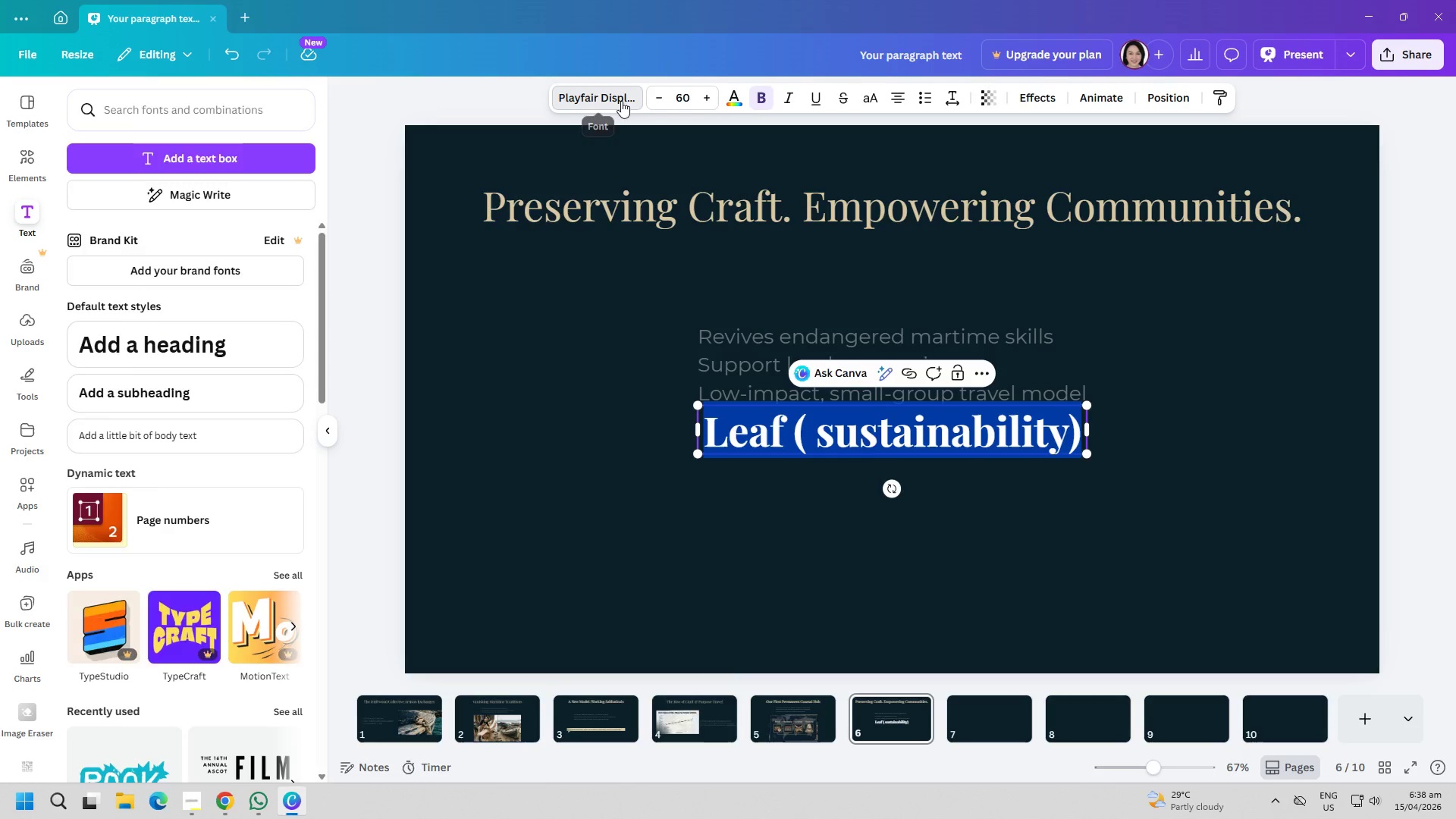 
left_click([150, 273])
 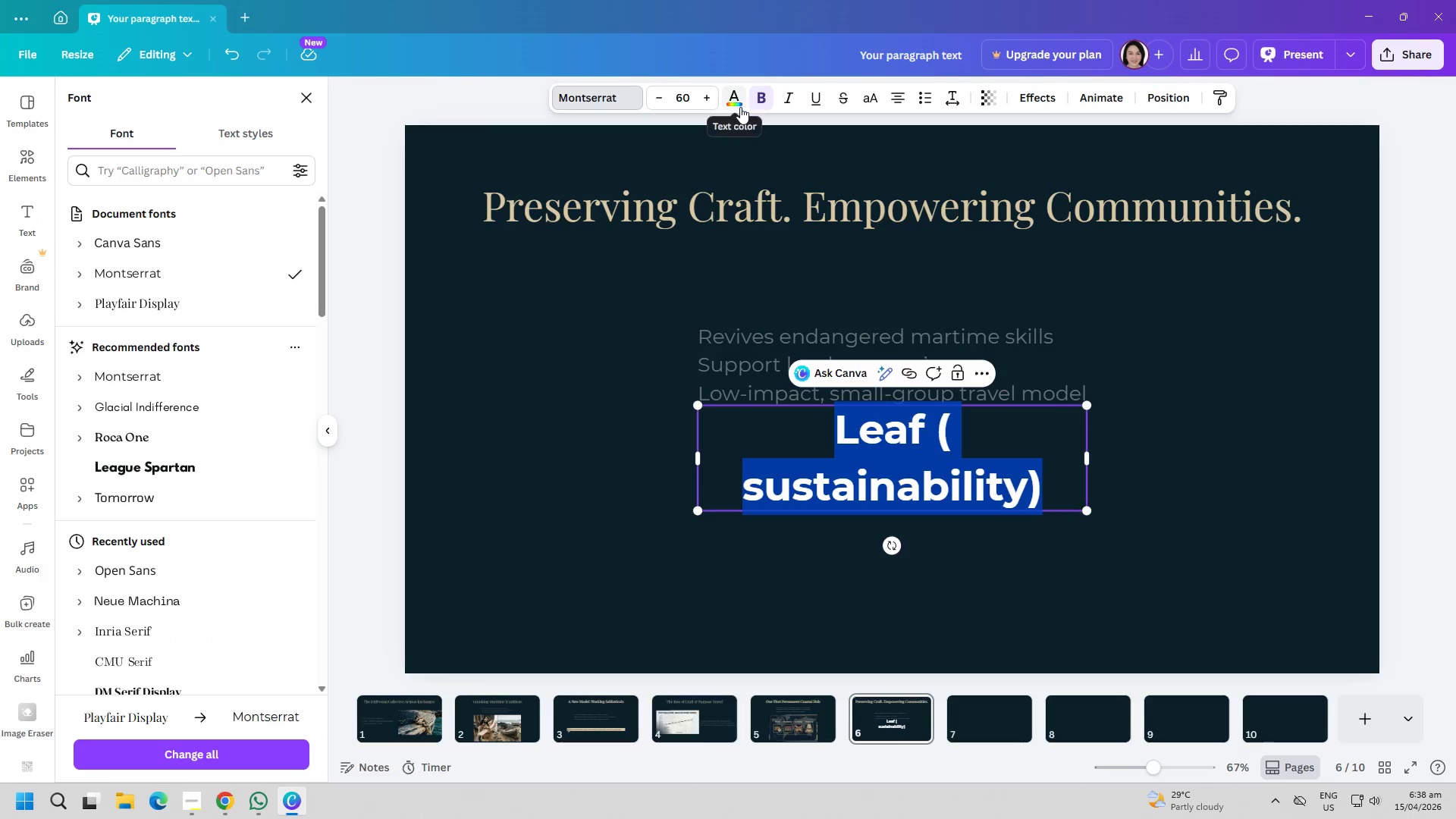 
left_click([736, 99])
 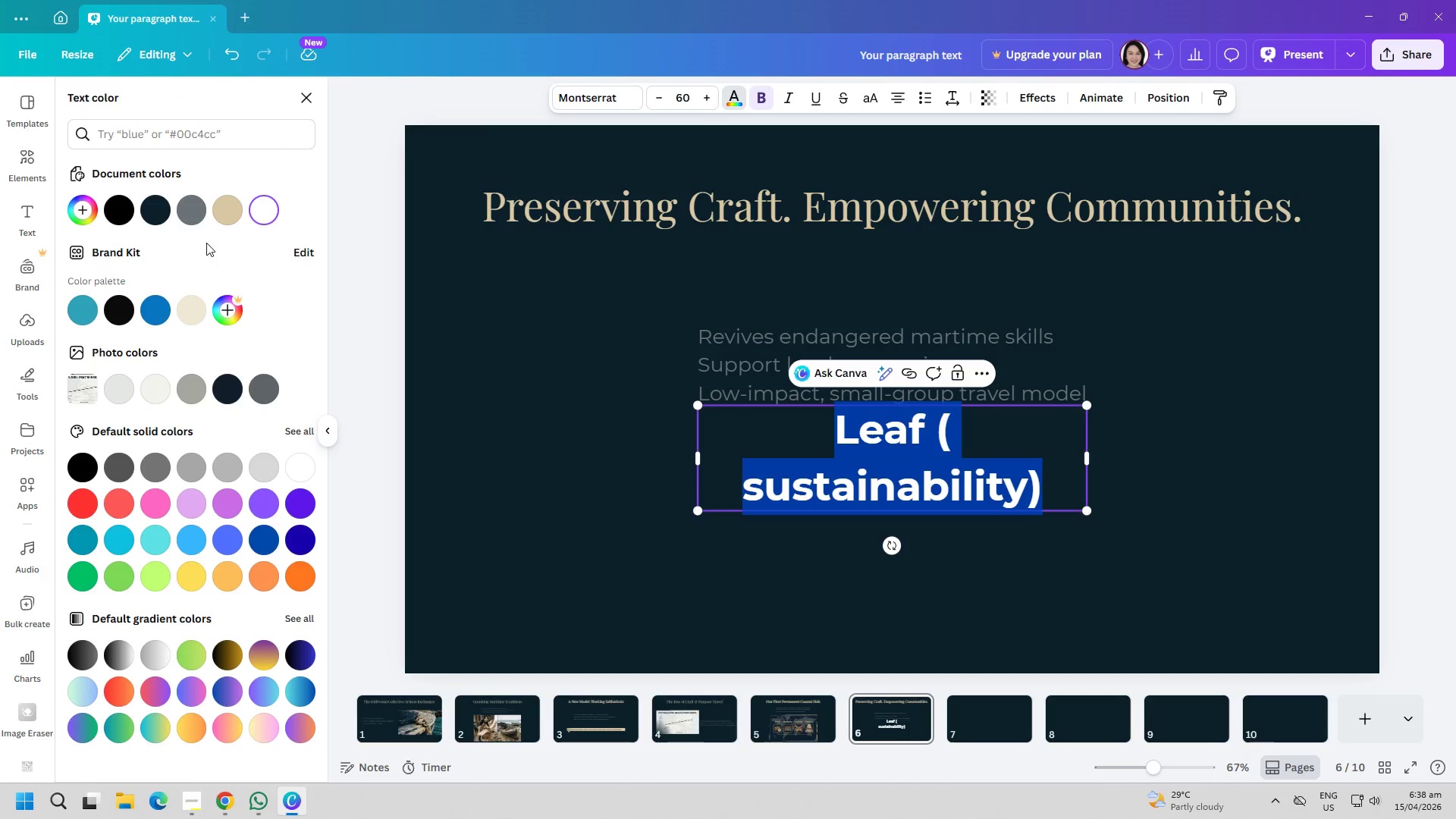 
left_click([202, 214])
 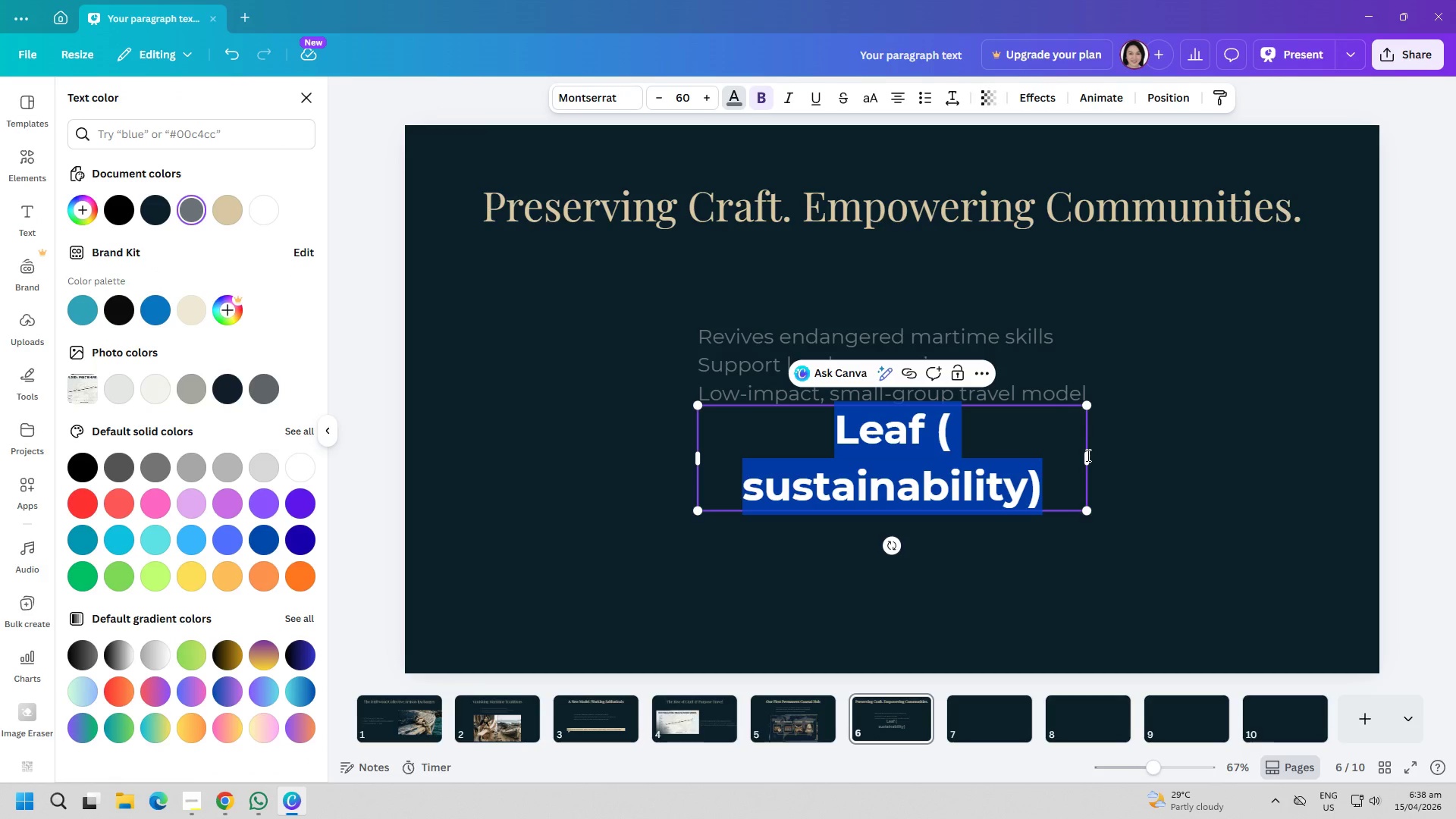 
left_click_drag(start_coordinate=[1088, 455], to_coordinate=[1184, 446])
 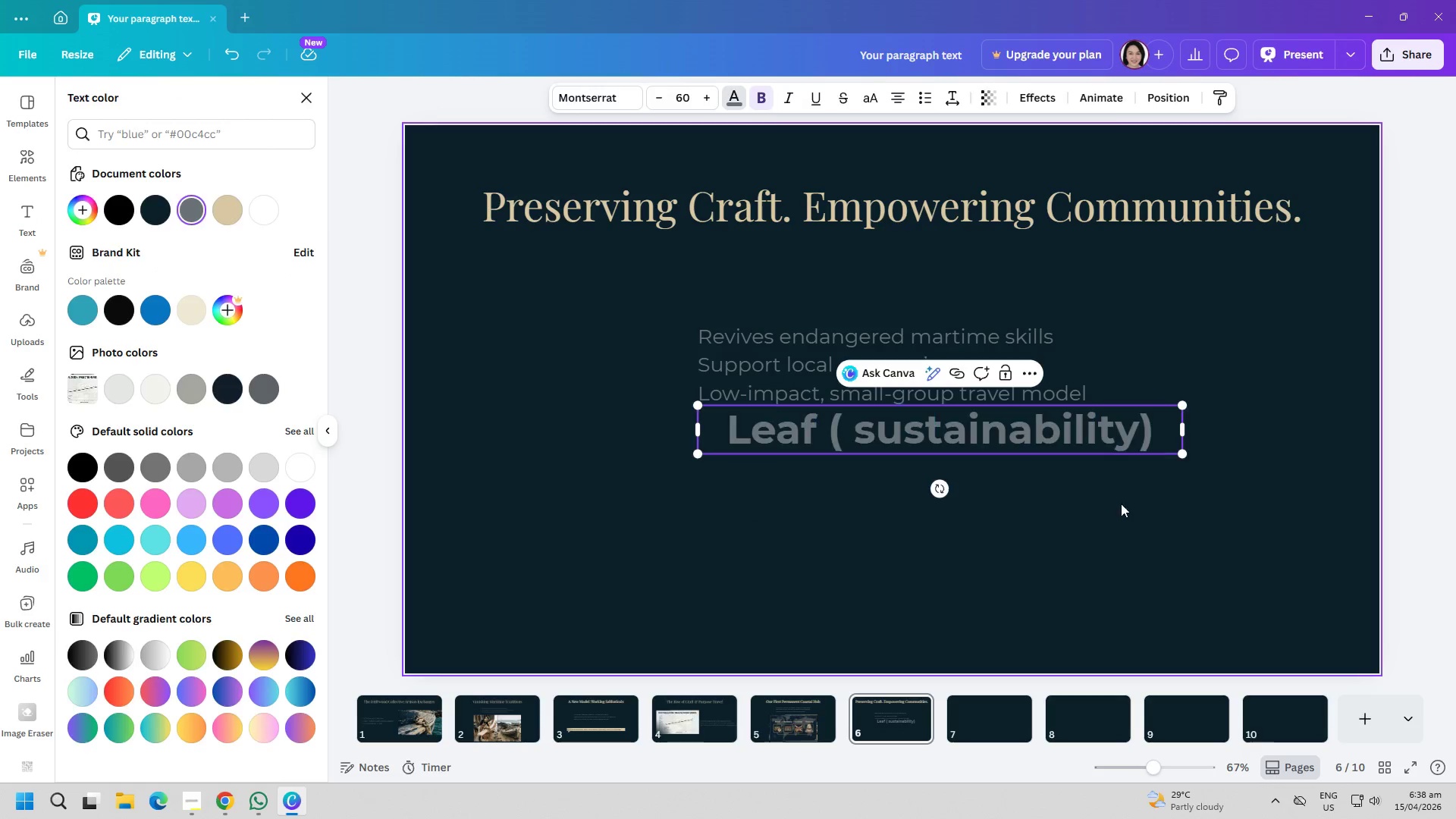 
left_click_drag(start_coordinate=[1041, 434], to_coordinate=[824, 521])
 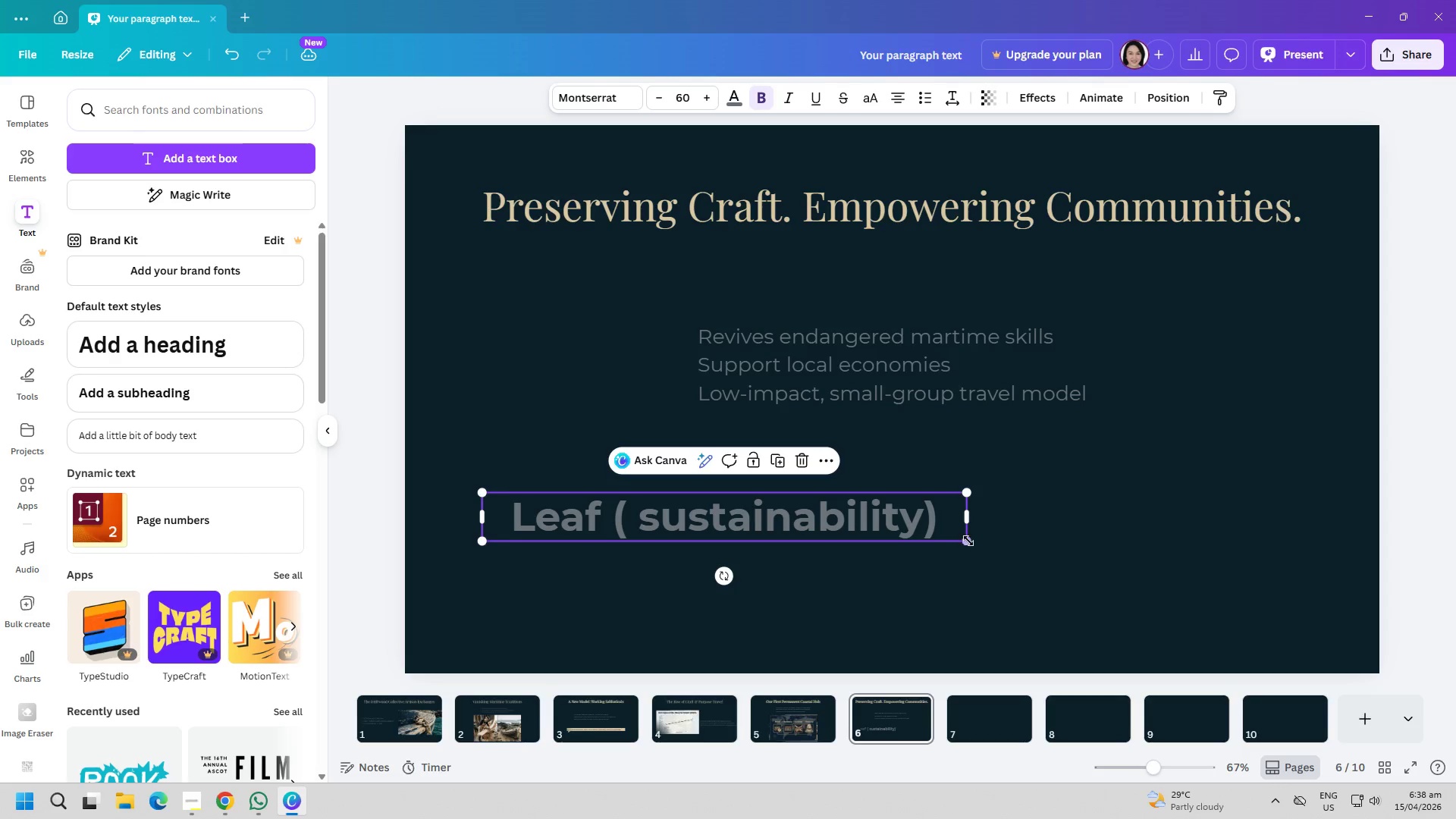 
left_click_drag(start_coordinate=[971, 541], to_coordinate=[797, 527])
 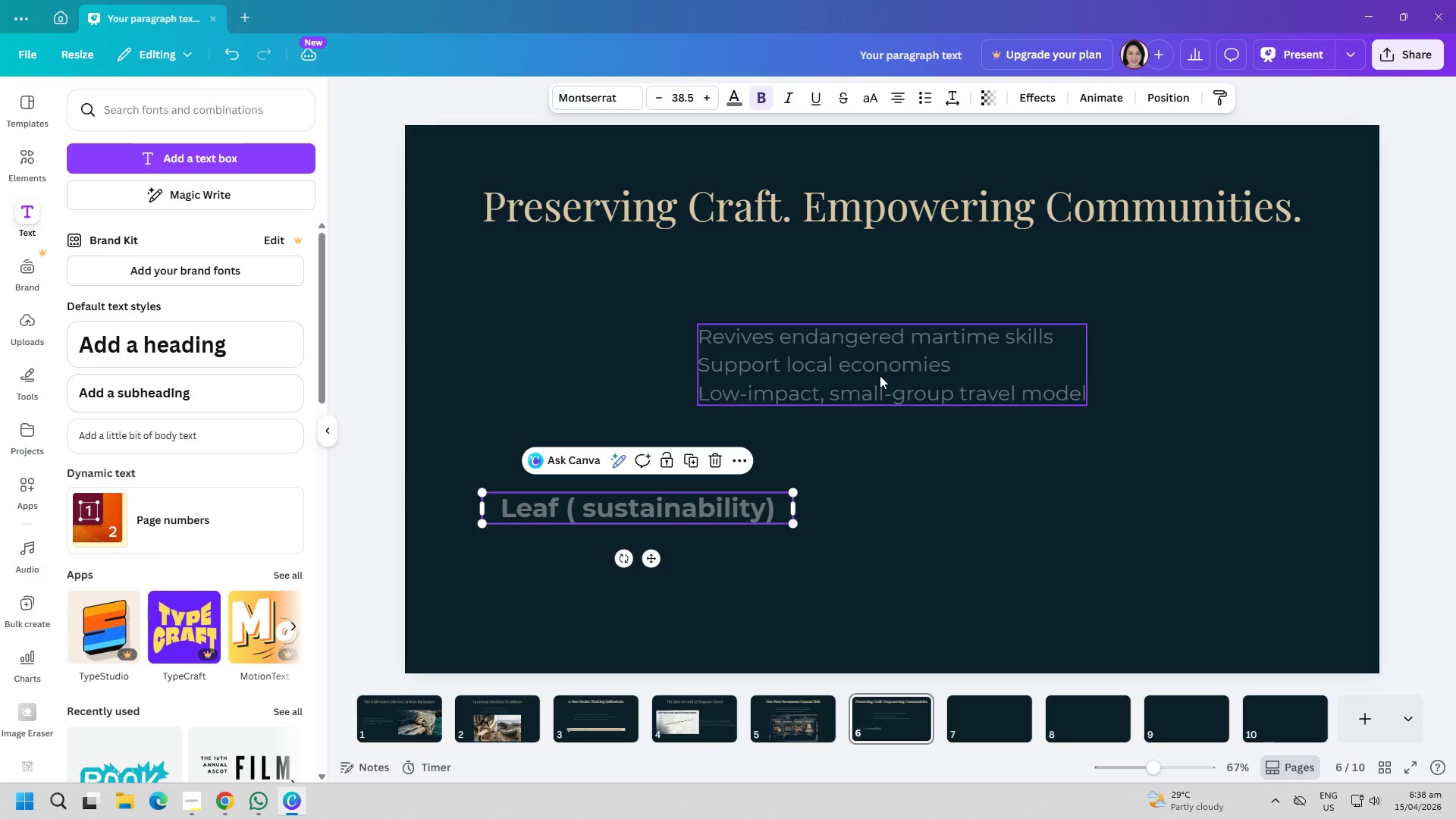 
left_click_drag(start_coordinate=[880, 374], to_coordinate=[875, 344])
 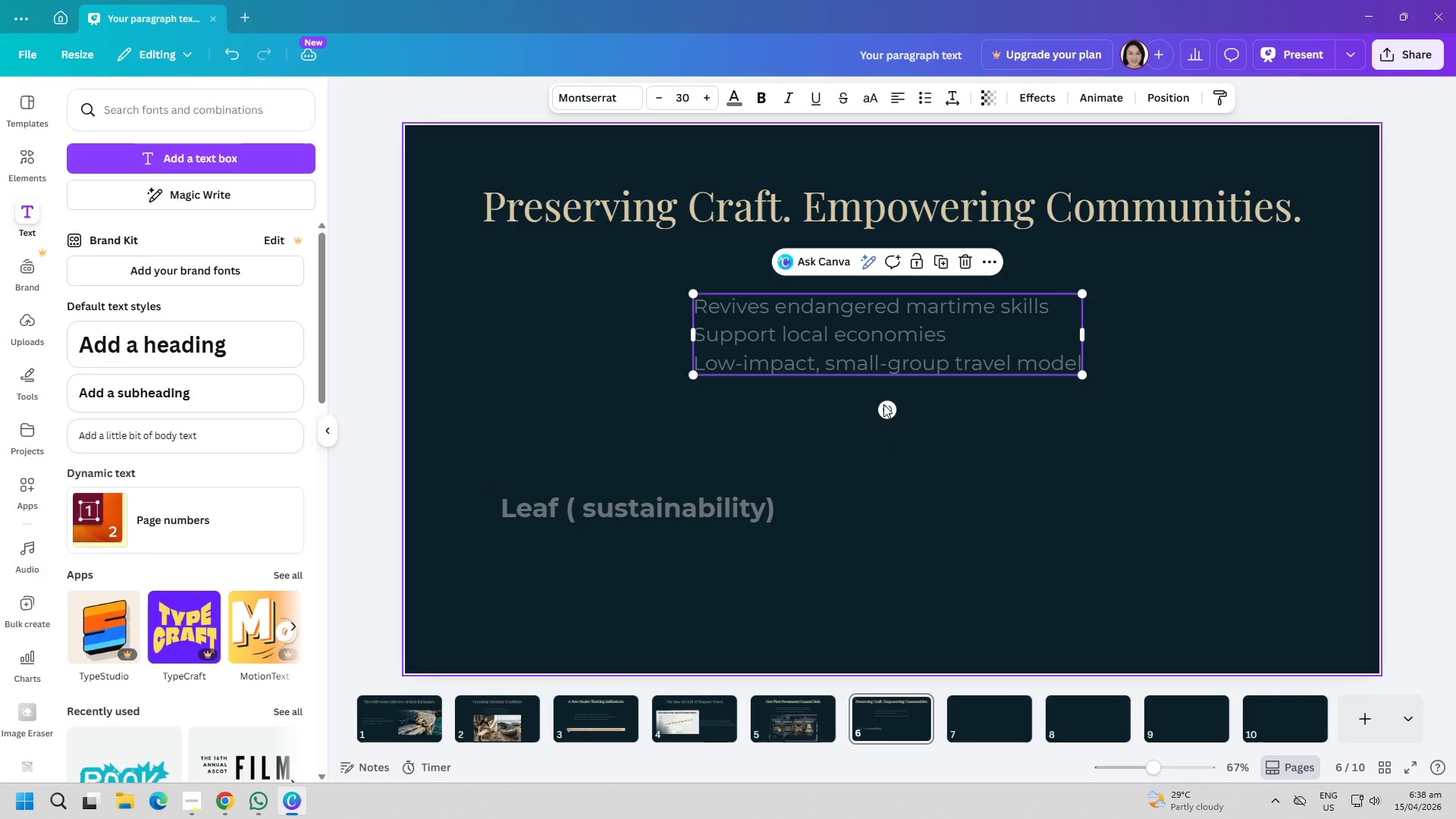 
left_click([889, 482])
 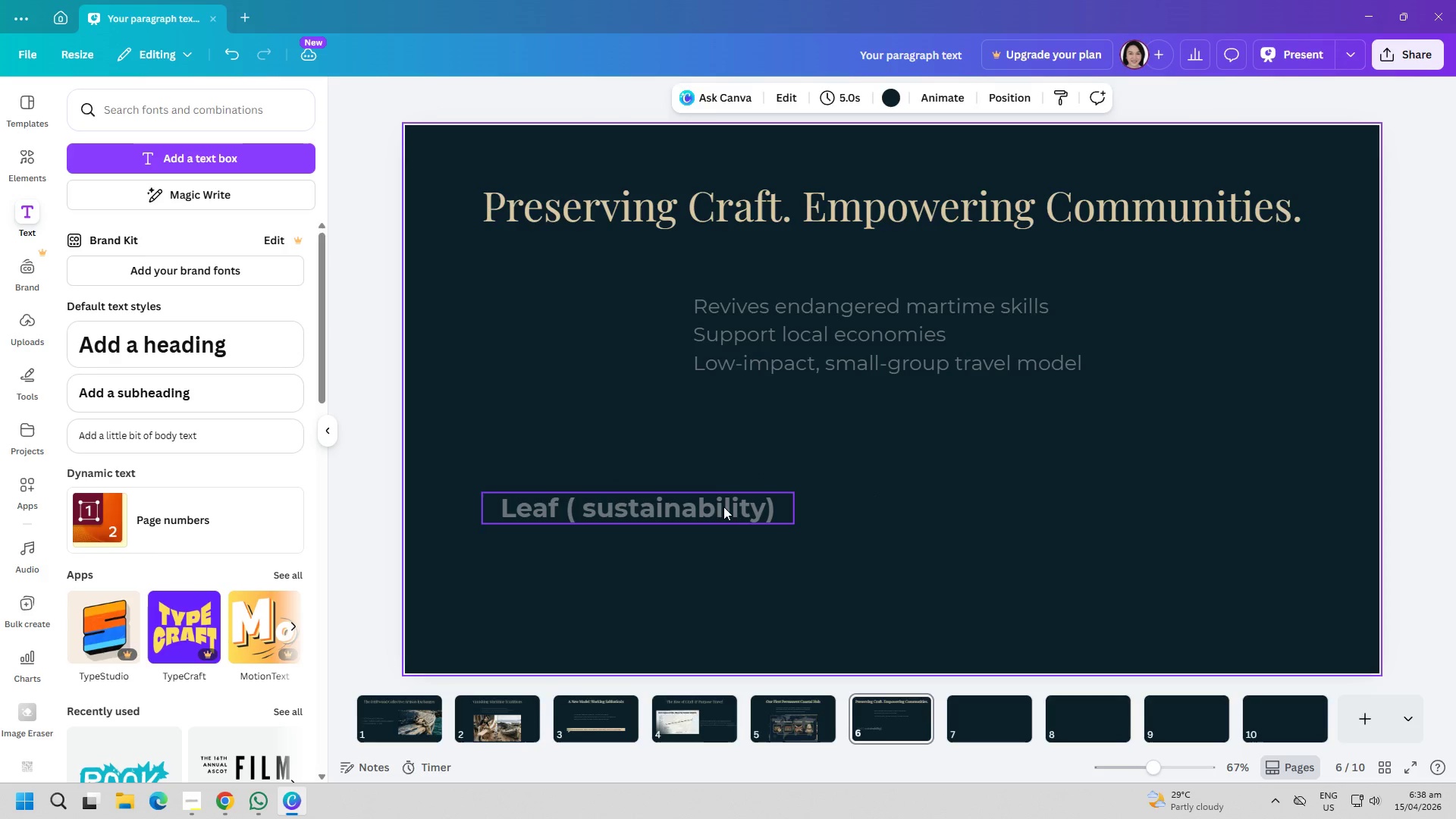 
left_click_drag(start_coordinate=[722, 507], to_coordinate=[739, 504])
 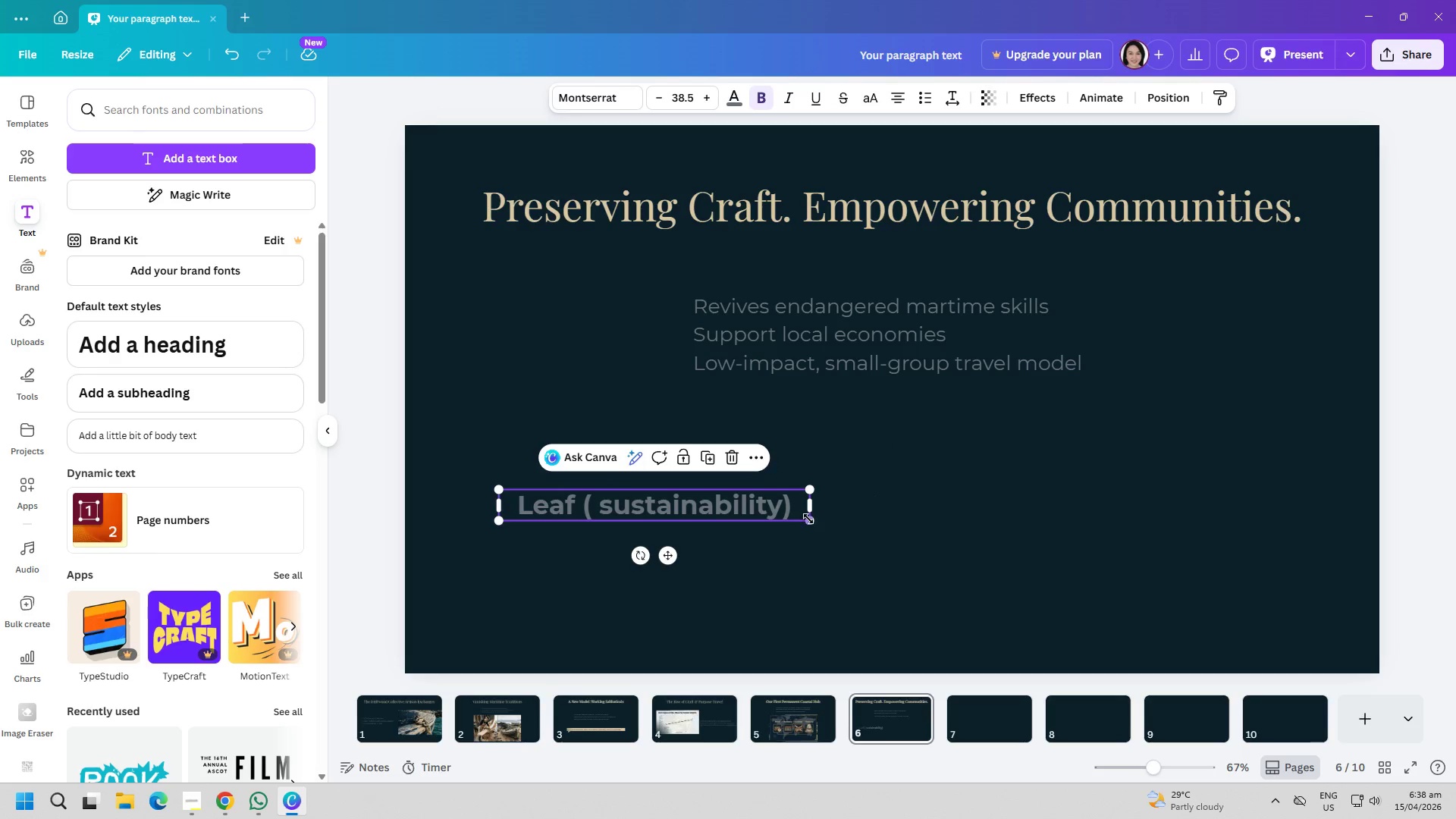 
left_click_drag(start_coordinate=[808, 519], to_coordinate=[770, 516])
 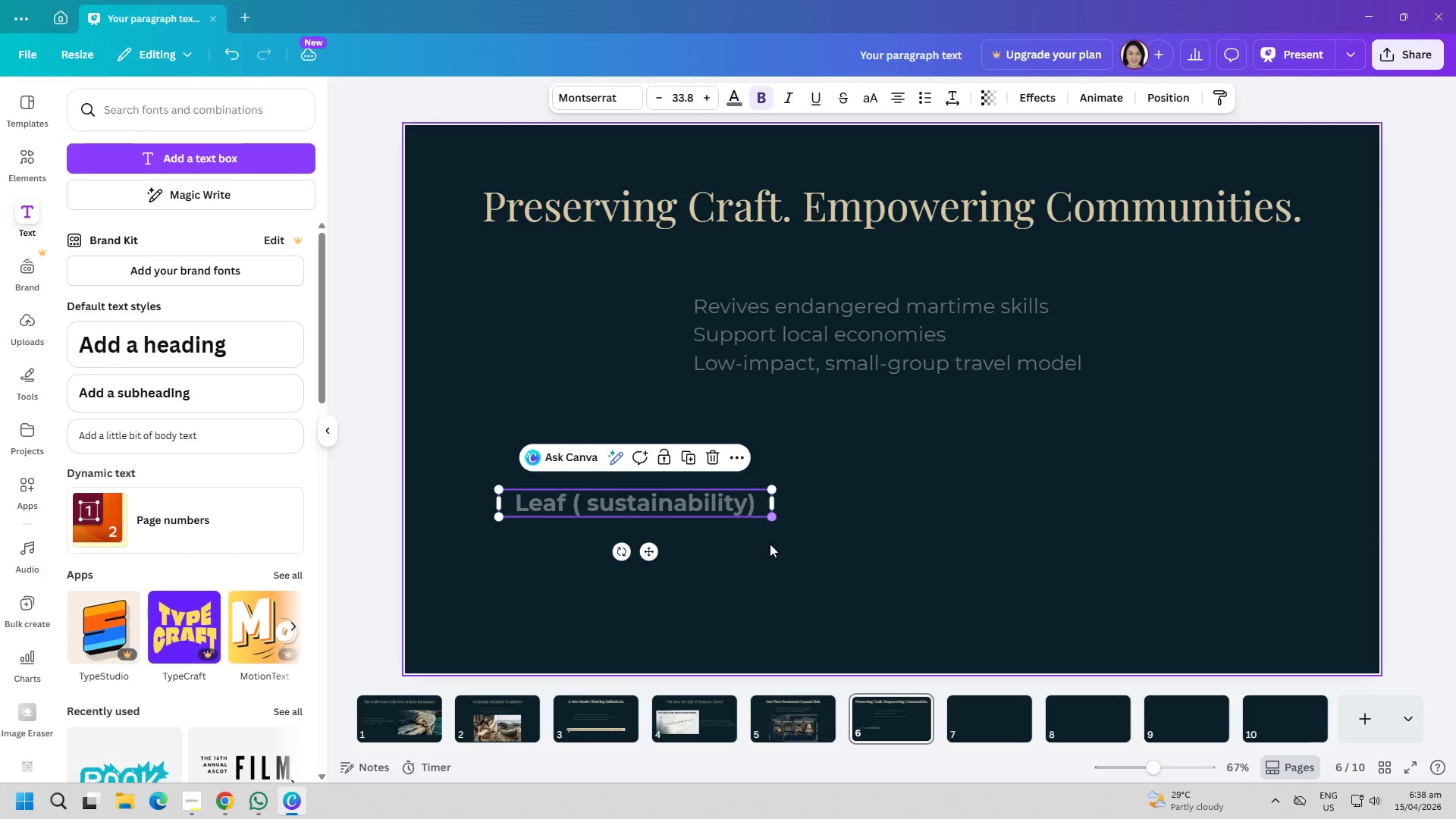 
left_click([770, 546])
 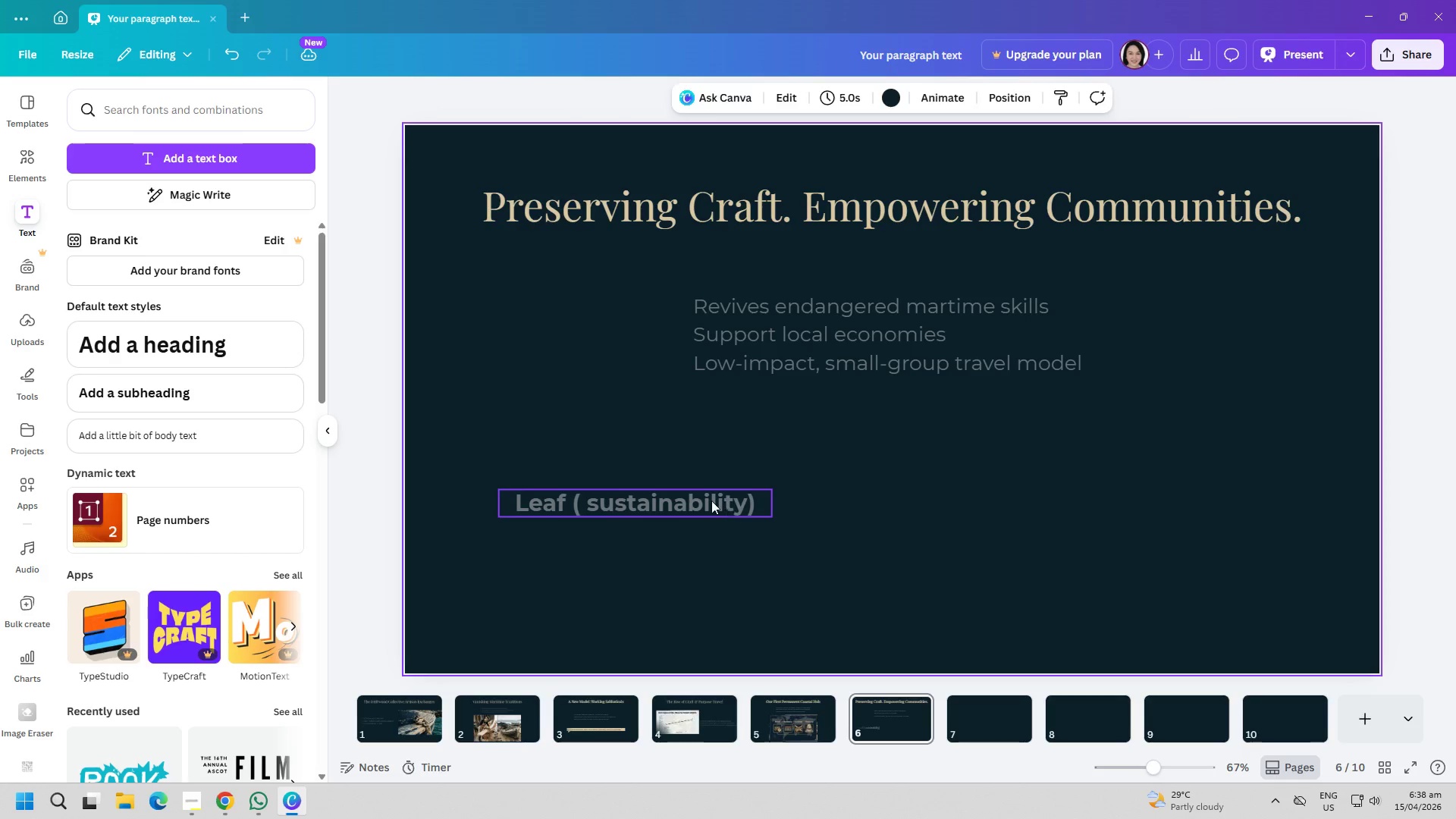 
left_click_drag(start_coordinate=[711, 500], to_coordinate=[766, 517])
 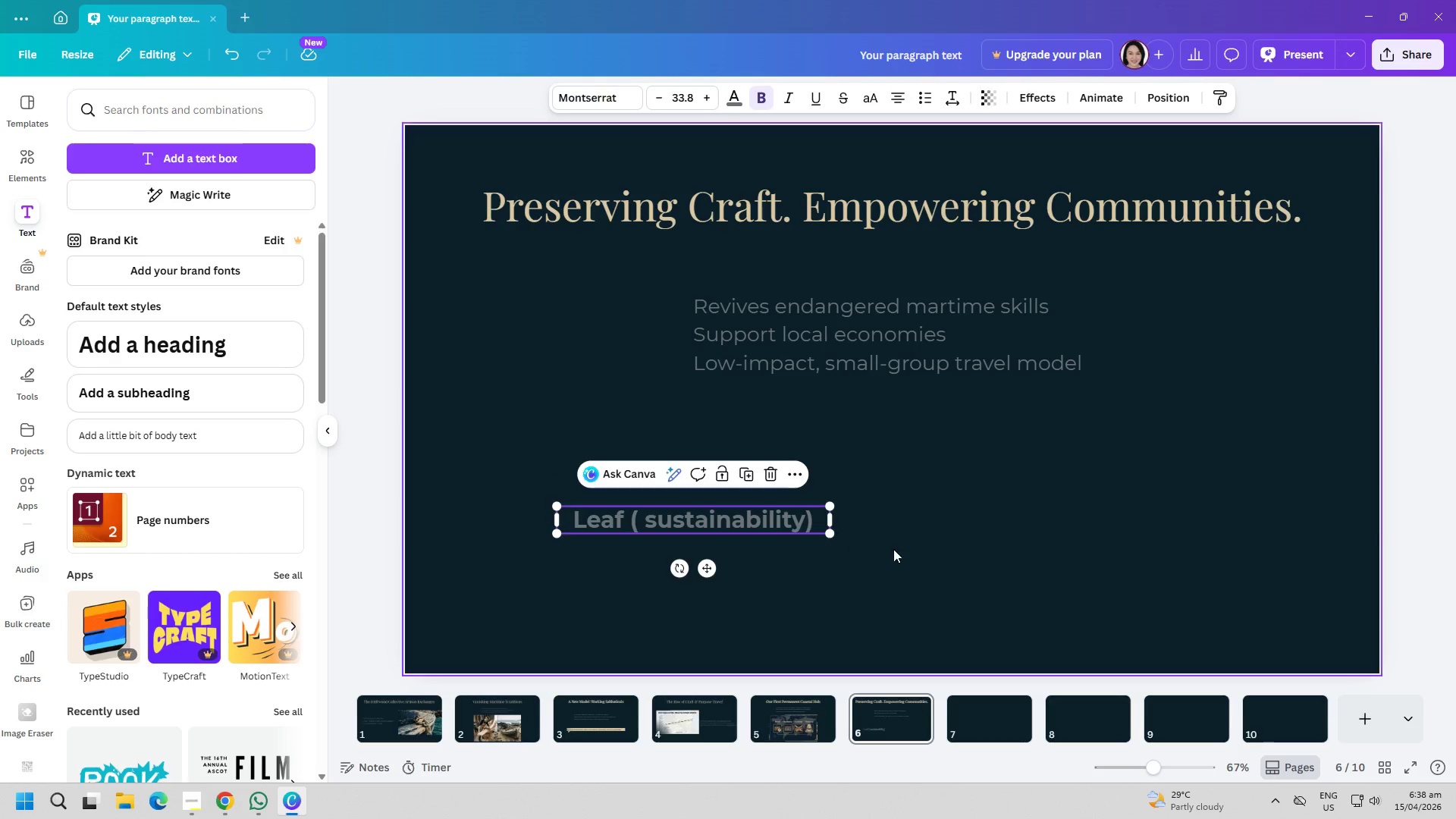 
left_click([893, 549])
 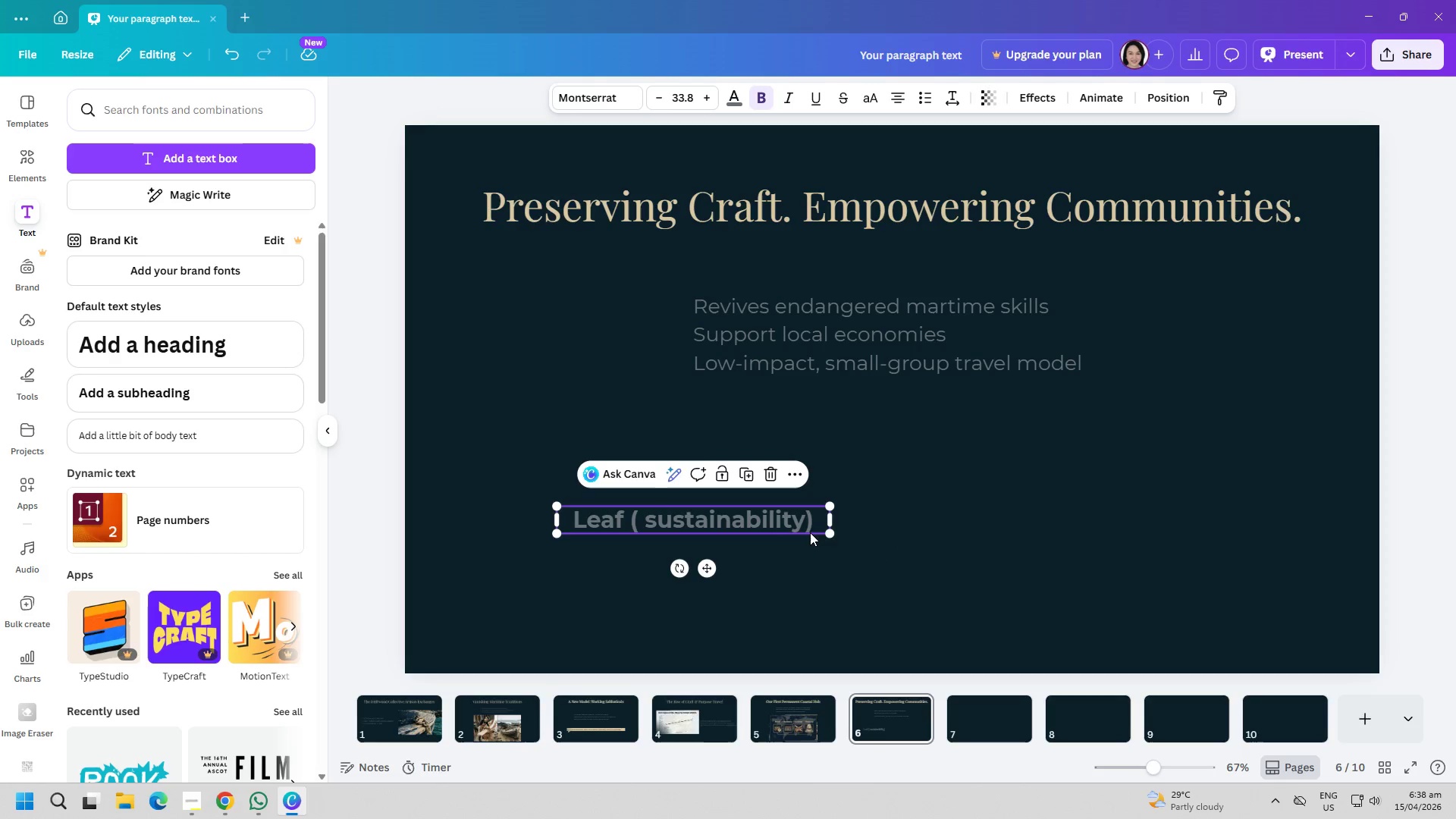 
triple_click([824, 532])
 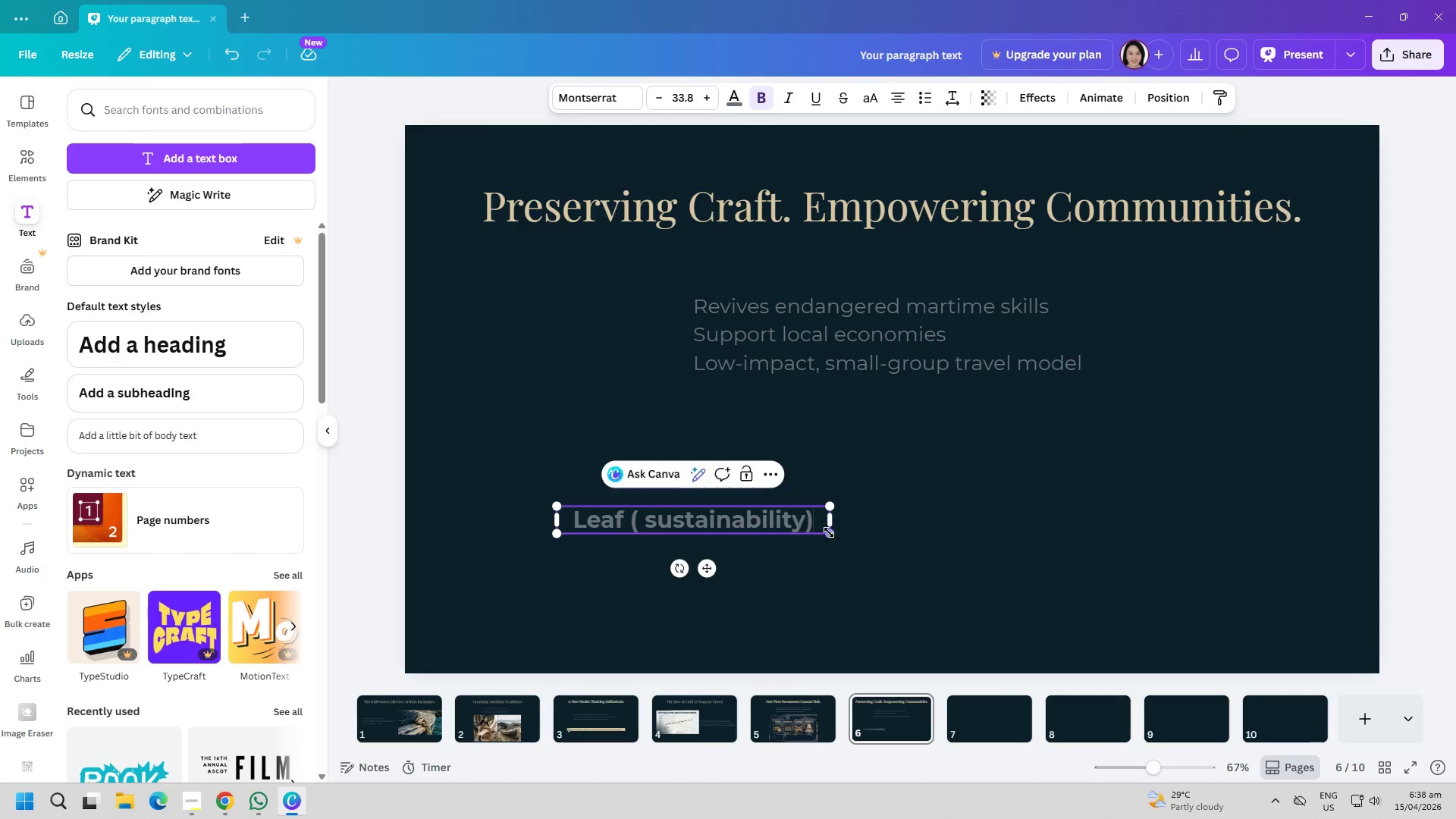 
left_click_drag(start_coordinate=[832, 532], to_coordinate=[785, 528])
 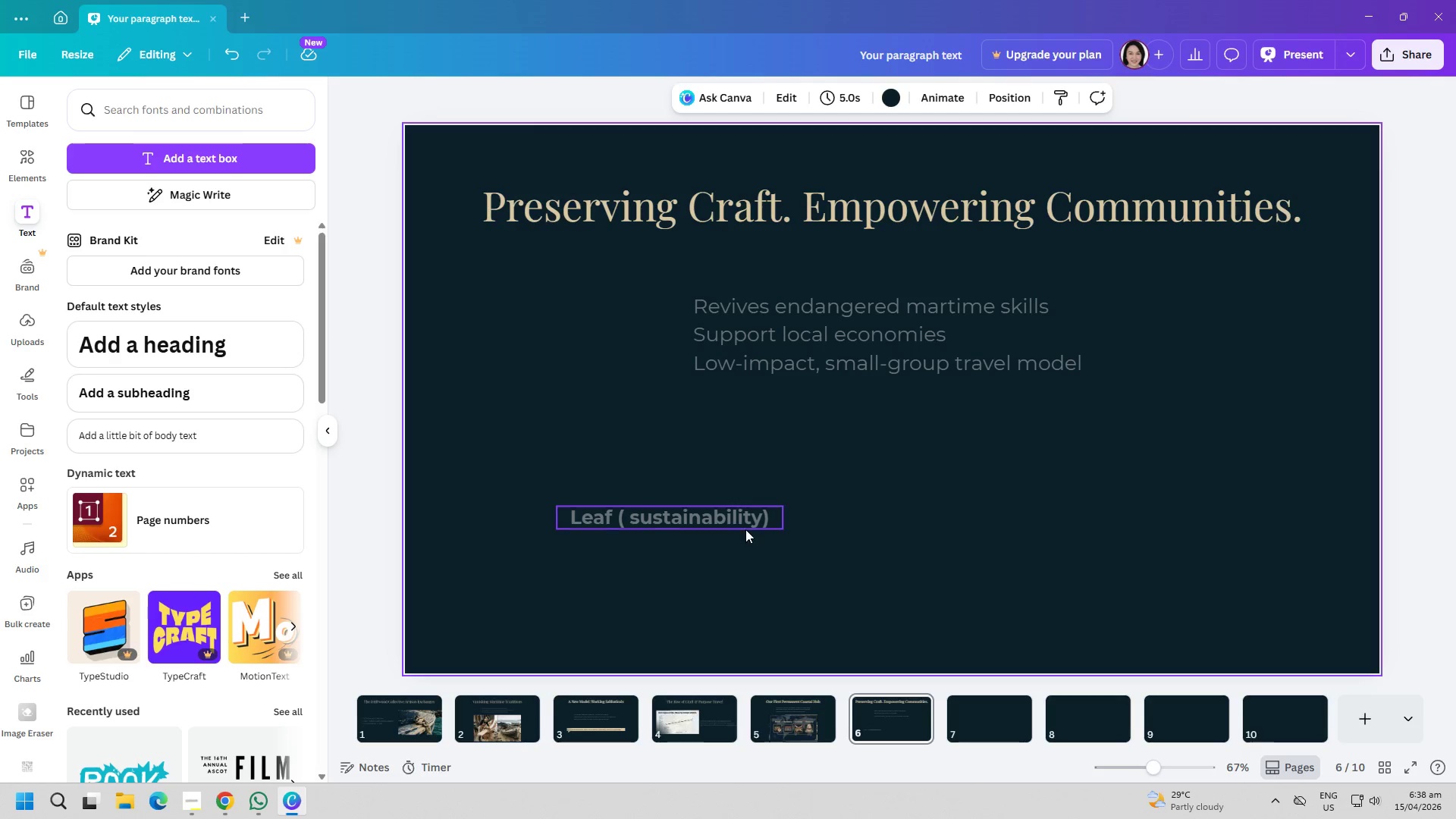 
left_click_drag(start_coordinate=[741, 526], to_coordinate=[754, 526])
 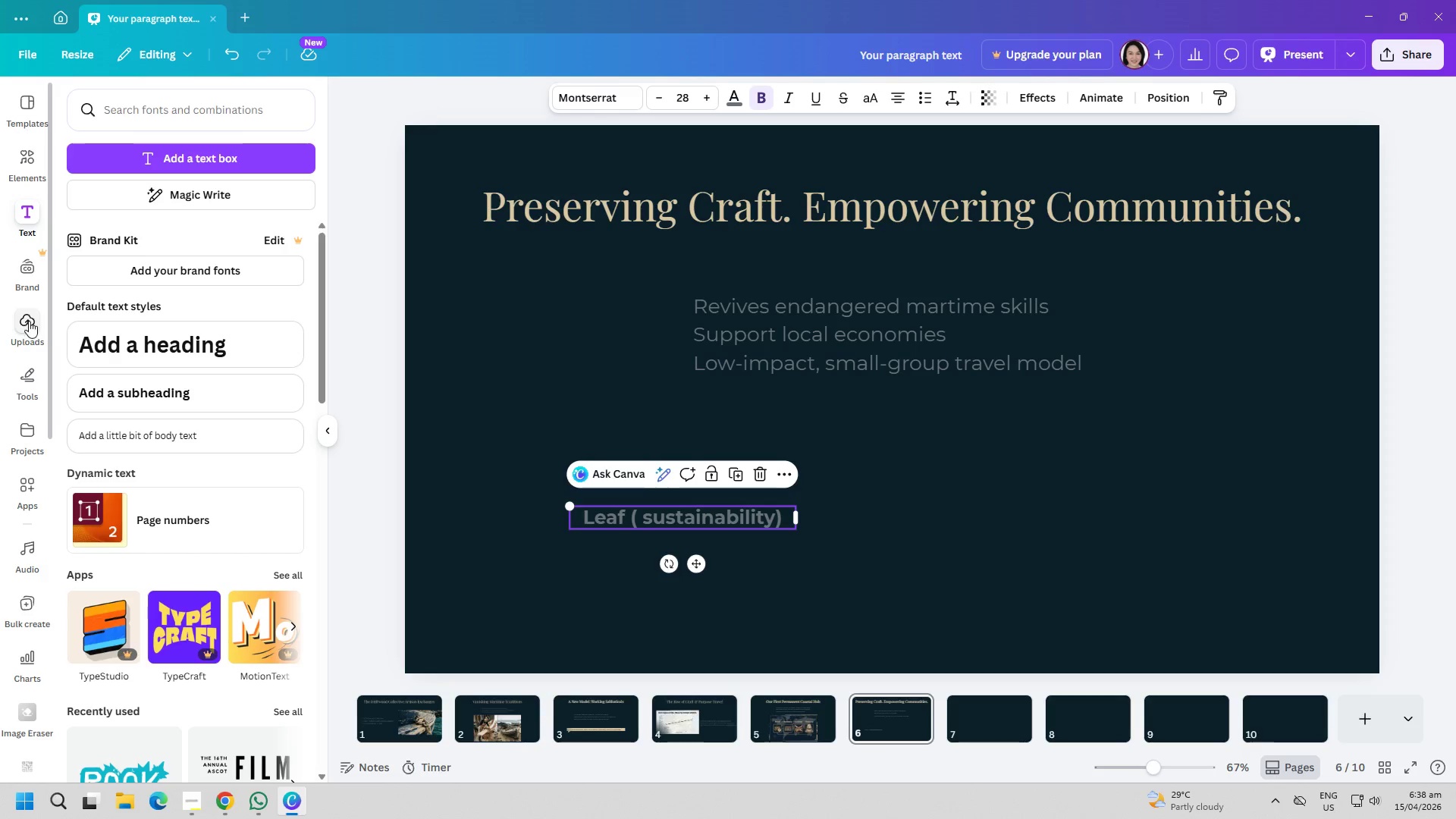 
left_click([26, 173])
 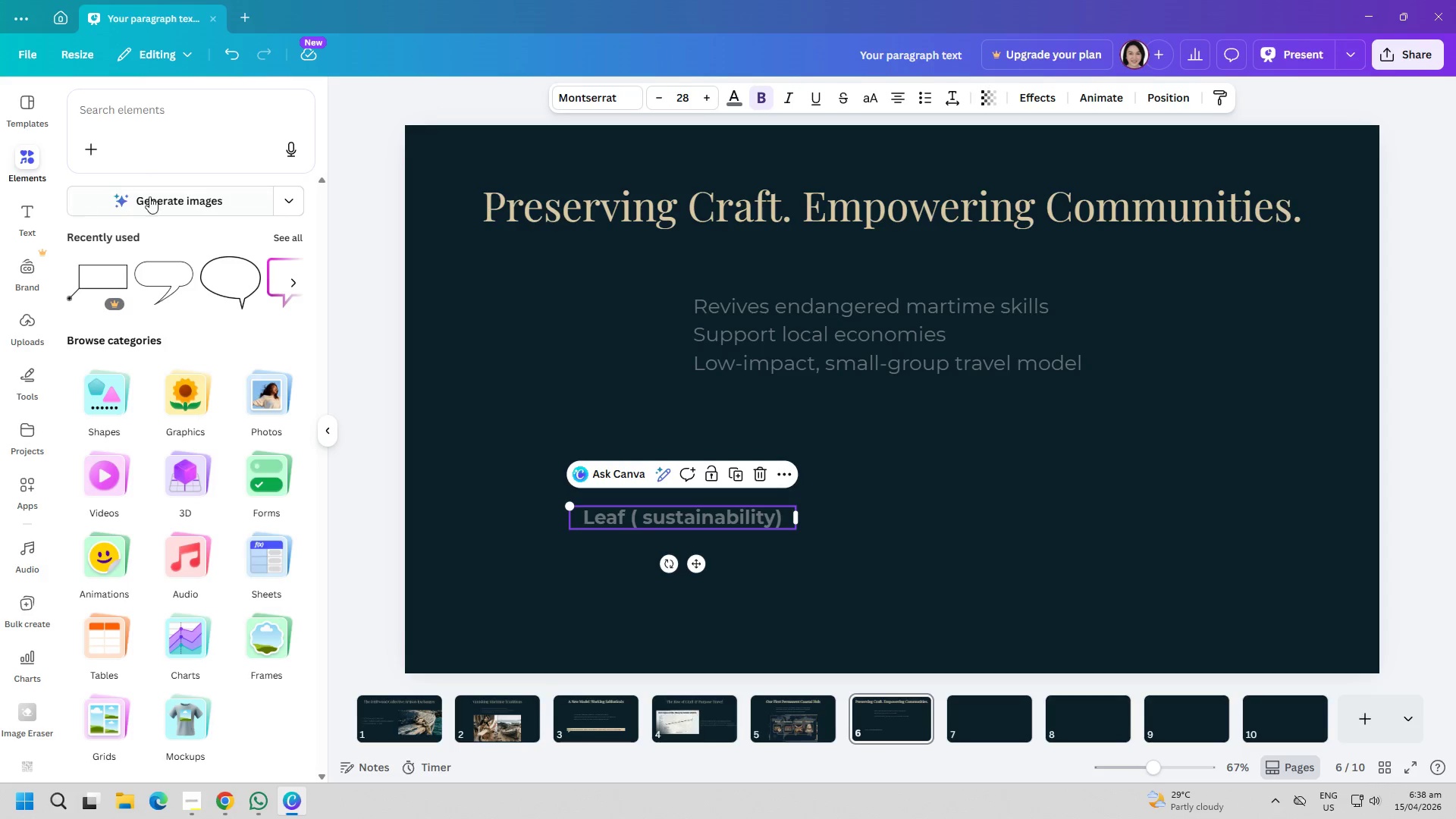 
left_click([162, 133])
 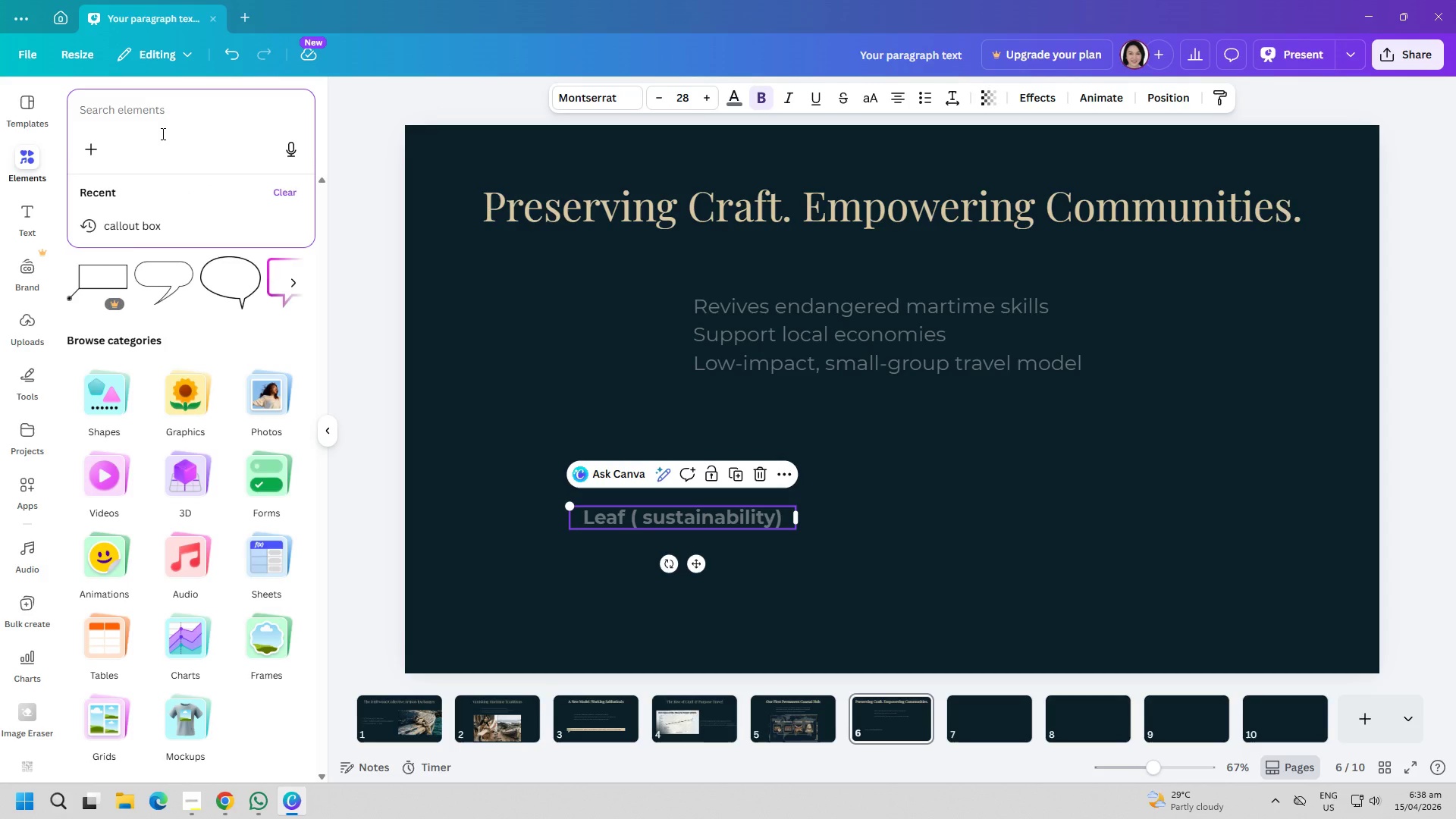 
type(leaf)
 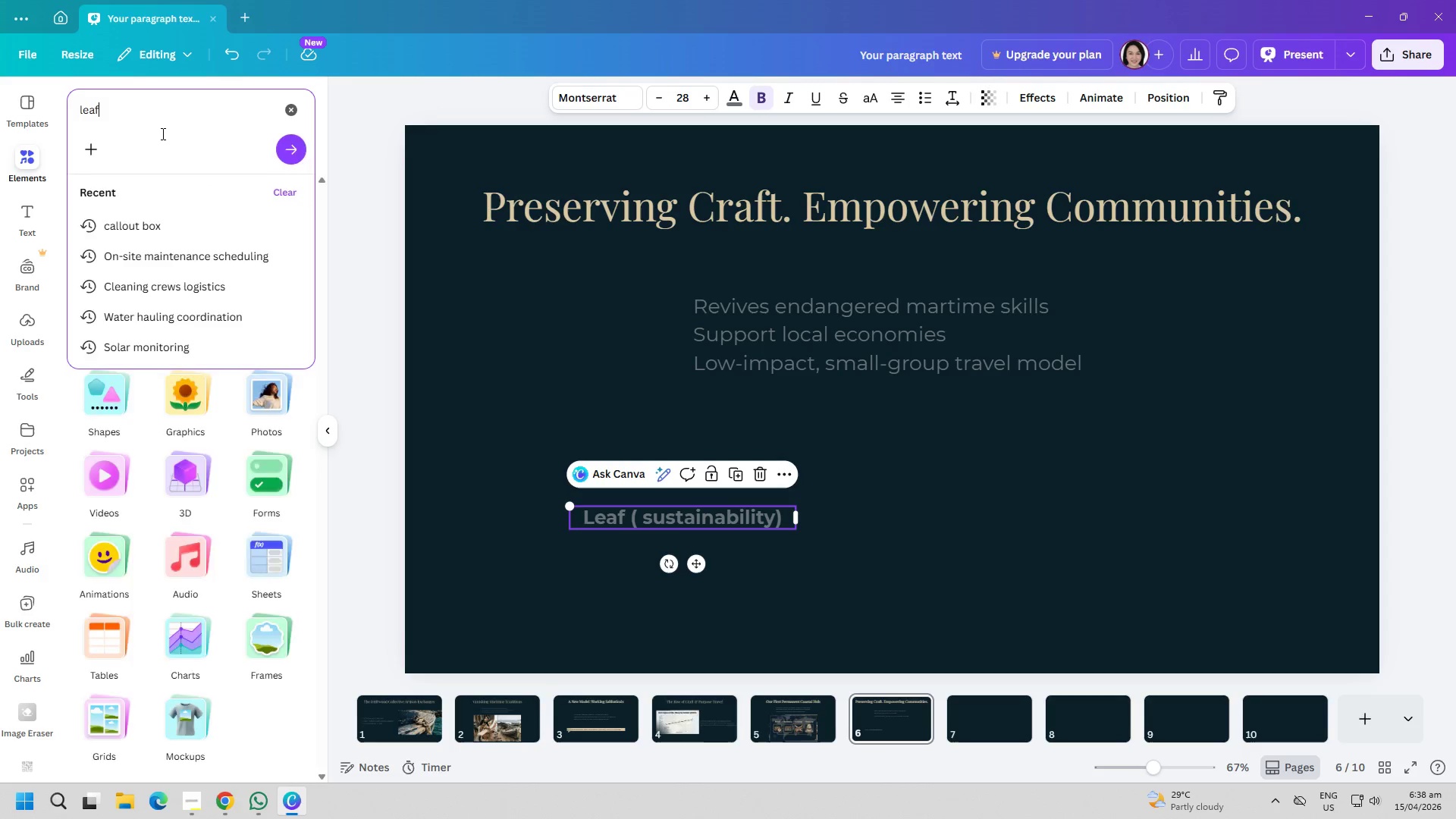 
key(Enter)
 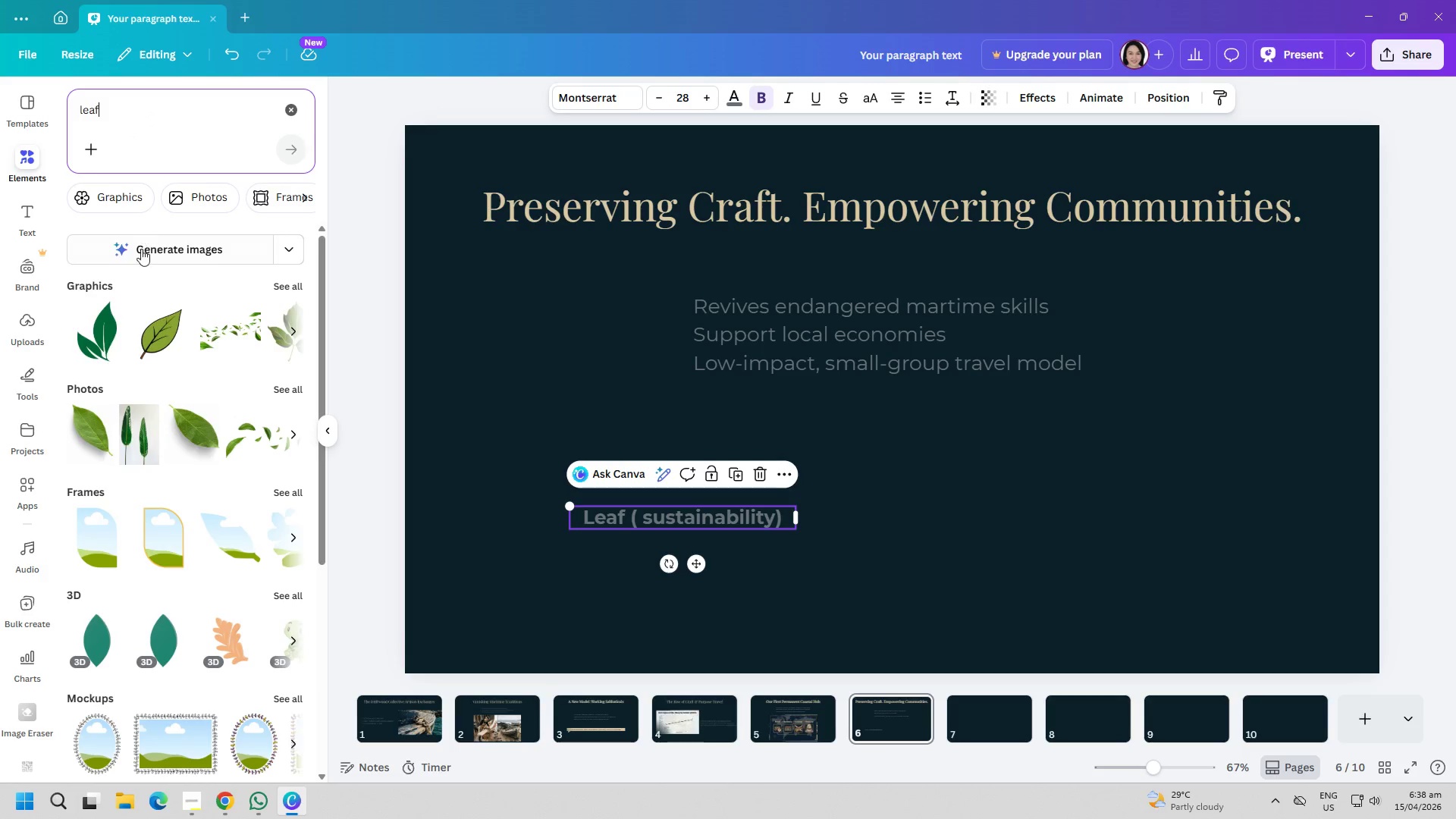 
left_click([168, 334])
 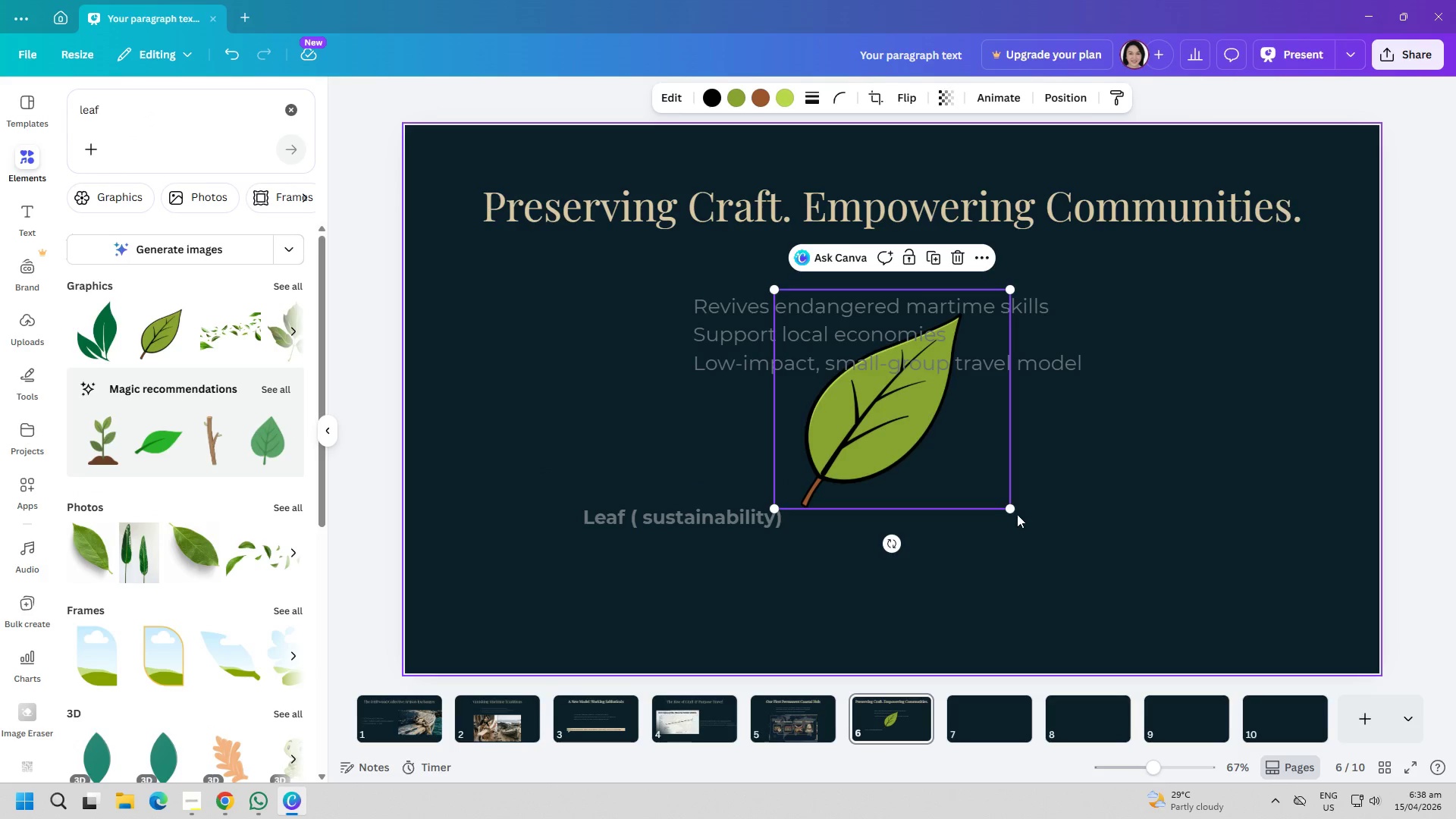 
left_click_drag(start_coordinate=[1007, 505], to_coordinate=[905, 447])
 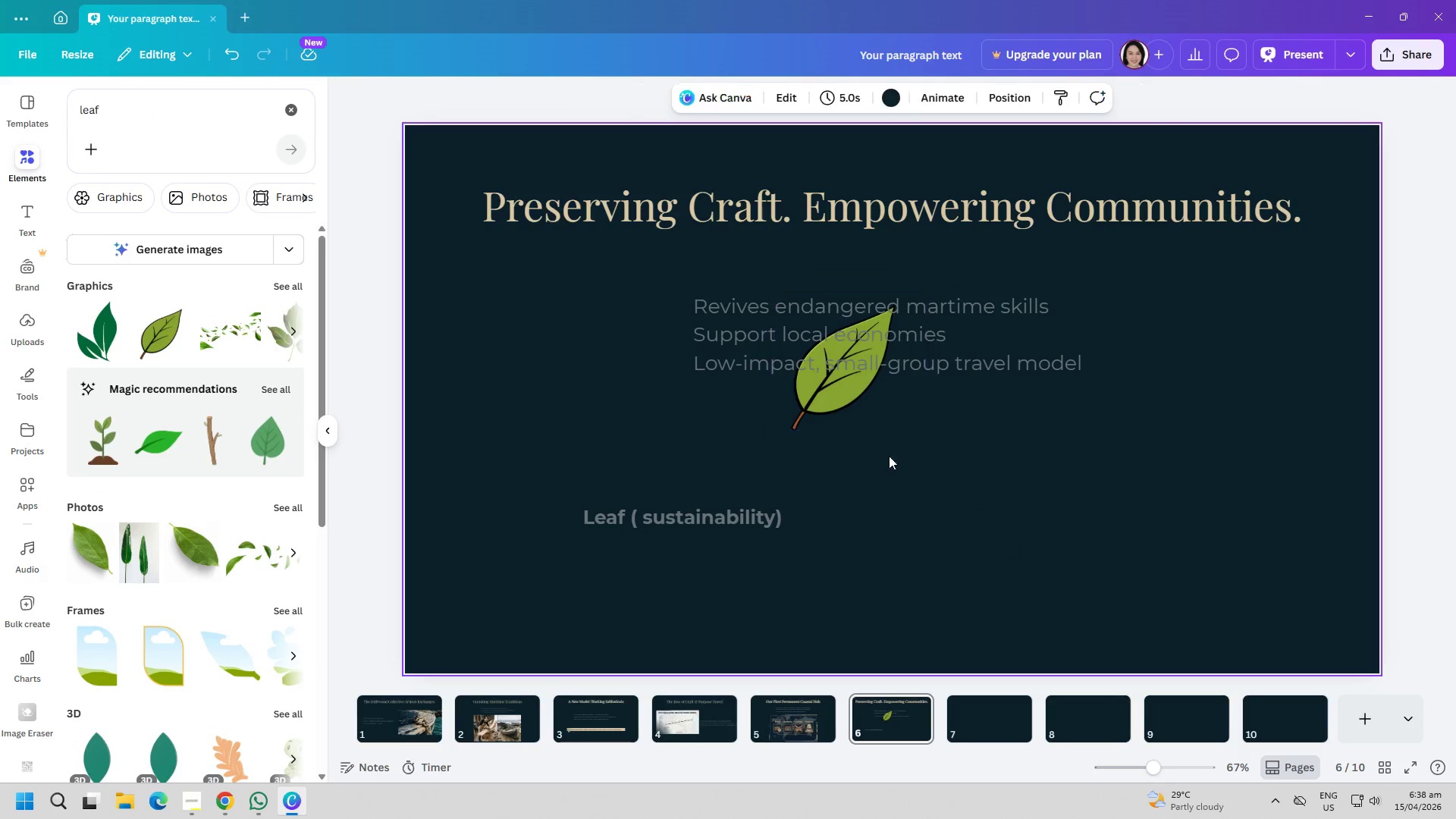 
left_click_drag(start_coordinate=[859, 428], to_coordinate=[561, 546])
 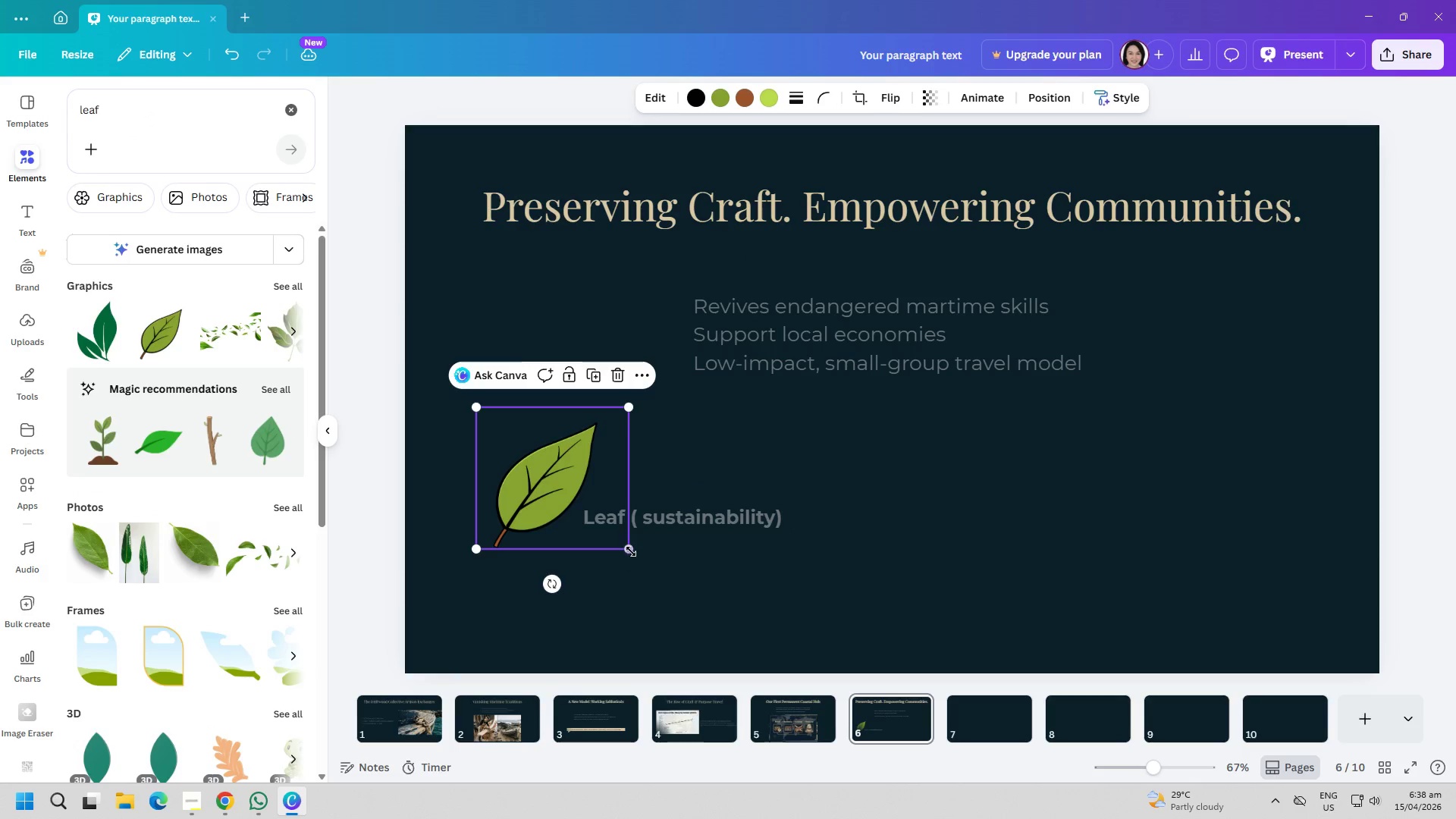 
left_click_drag(start_coordinate=[631, 551], to_coordinate=[500, 485])
 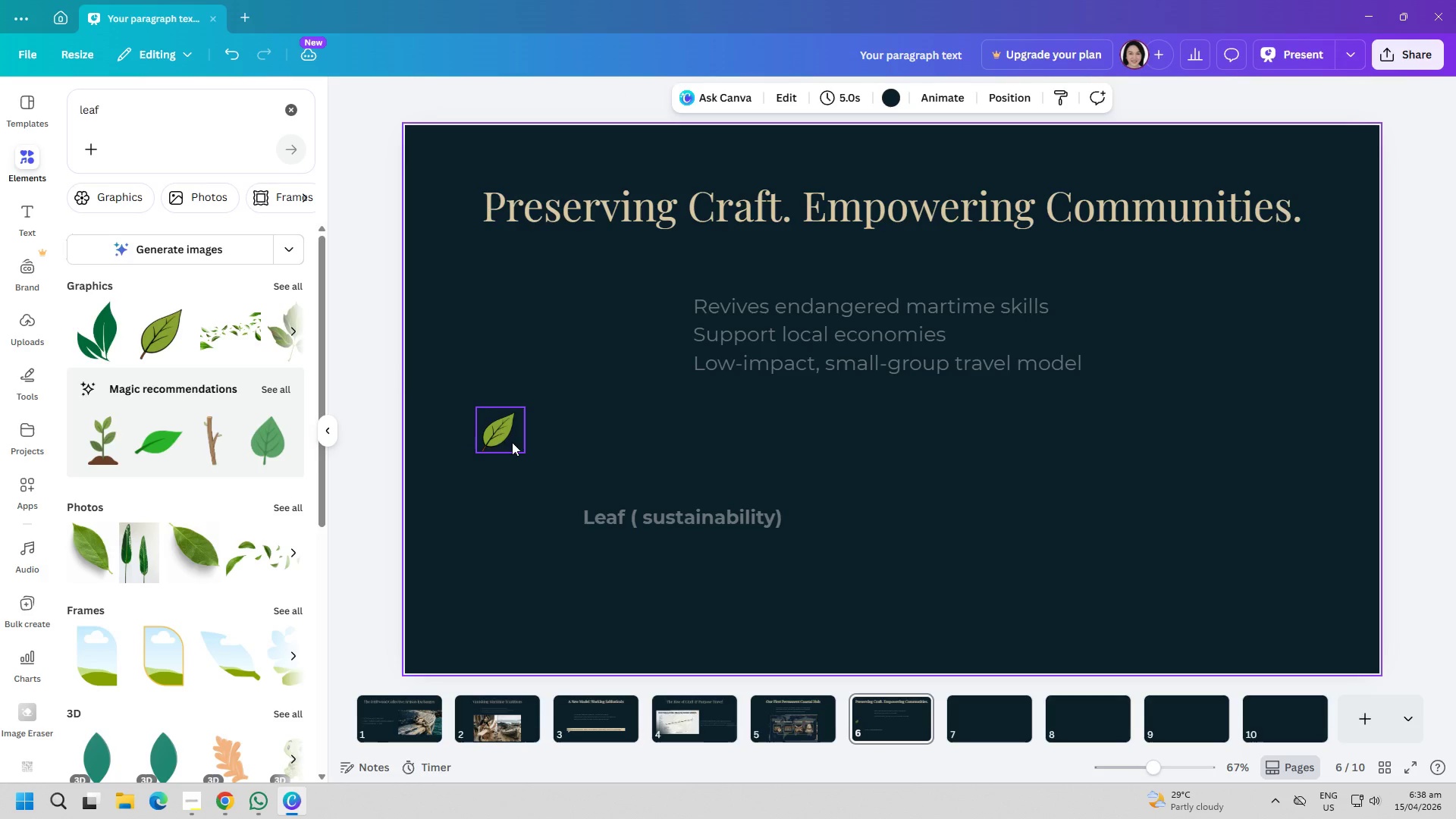 
left_click_drag(start_coordinate=[497, 427], to_coordinate=[549, 510])
 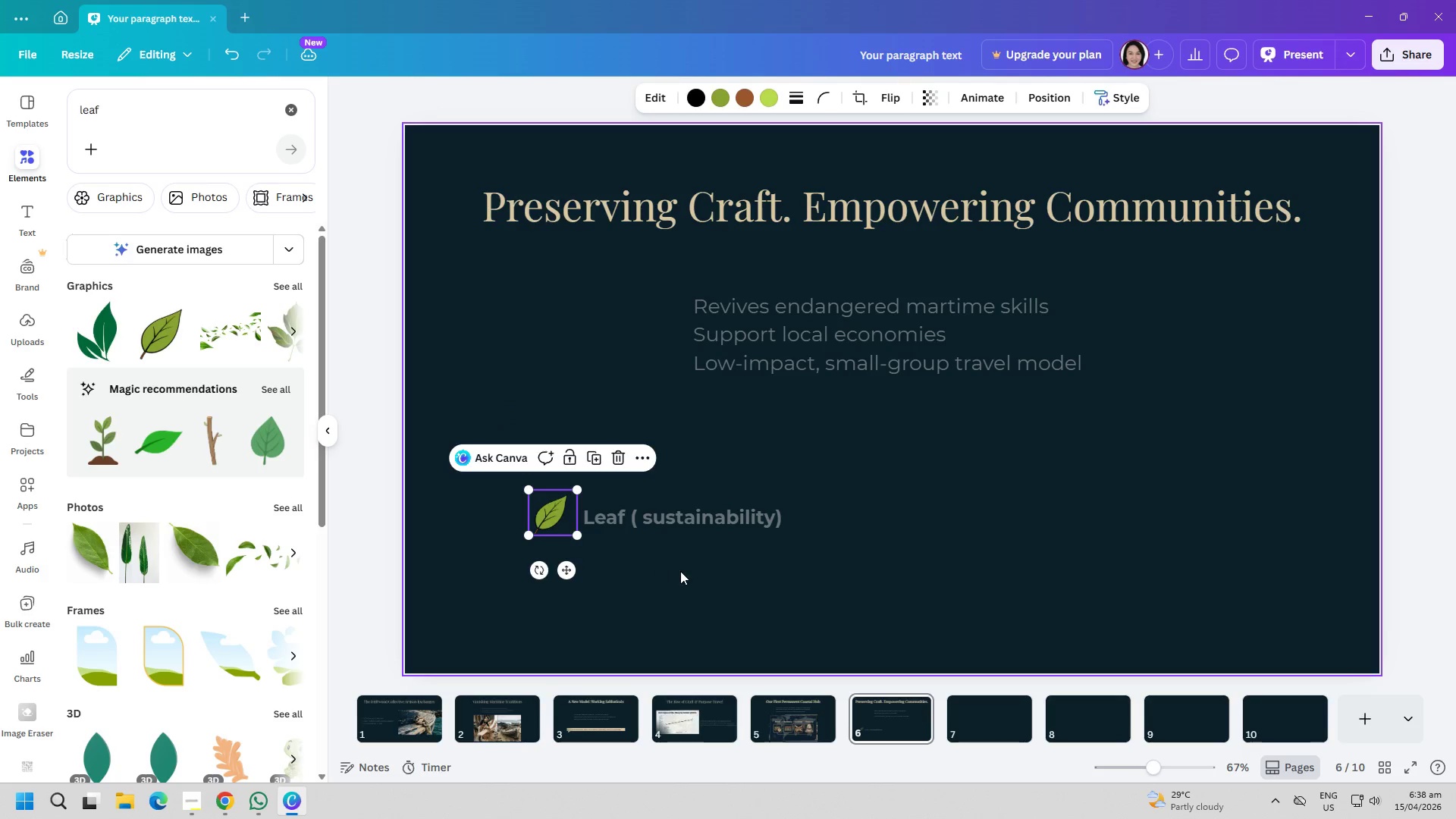 
left_click([680, 571])
 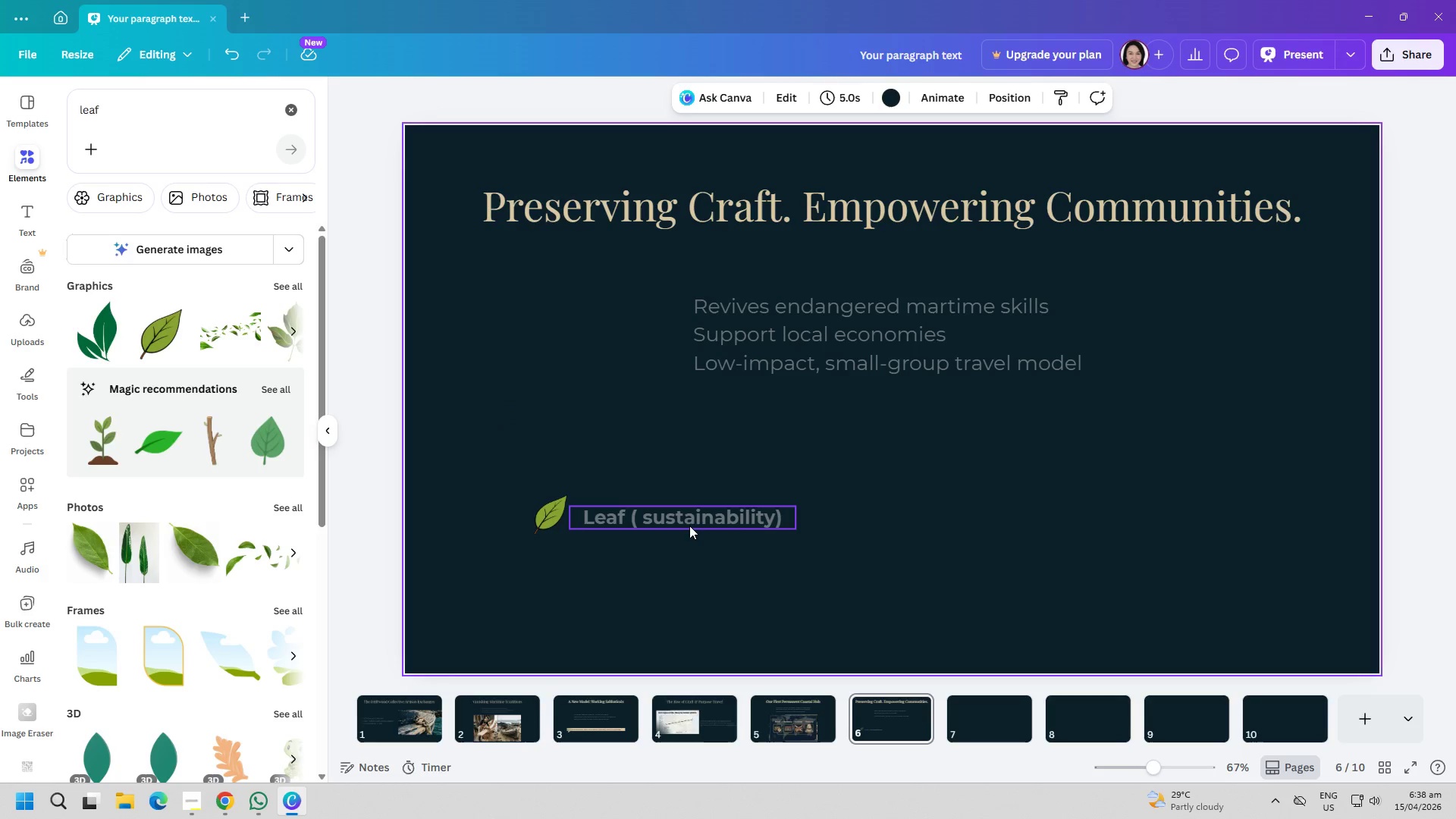 
left_click_drag(start_coordinate=[679, 517], to_coordinate=[670, 517])
 